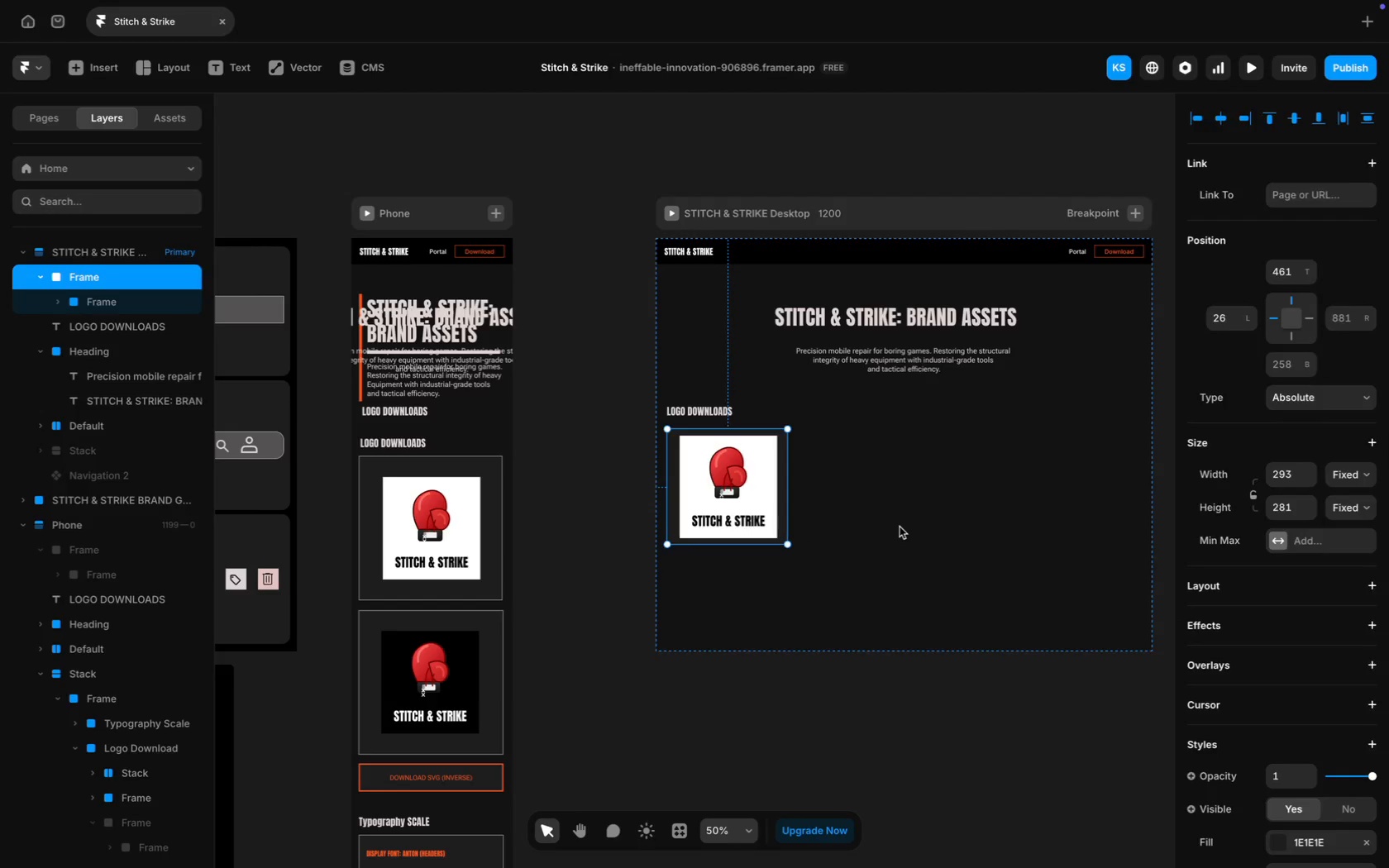 
left_click([900, 527])
 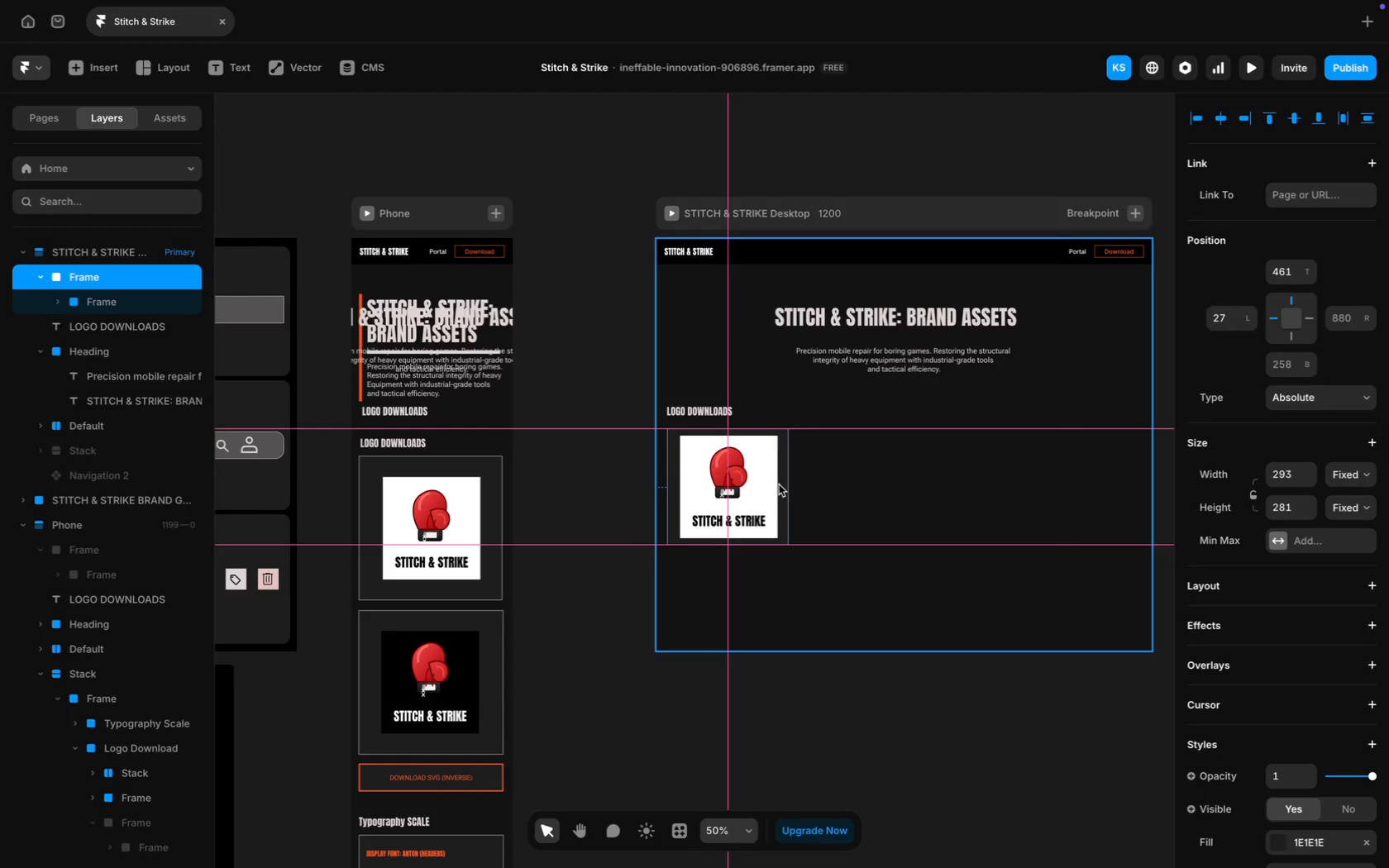 
wait(6.01)
 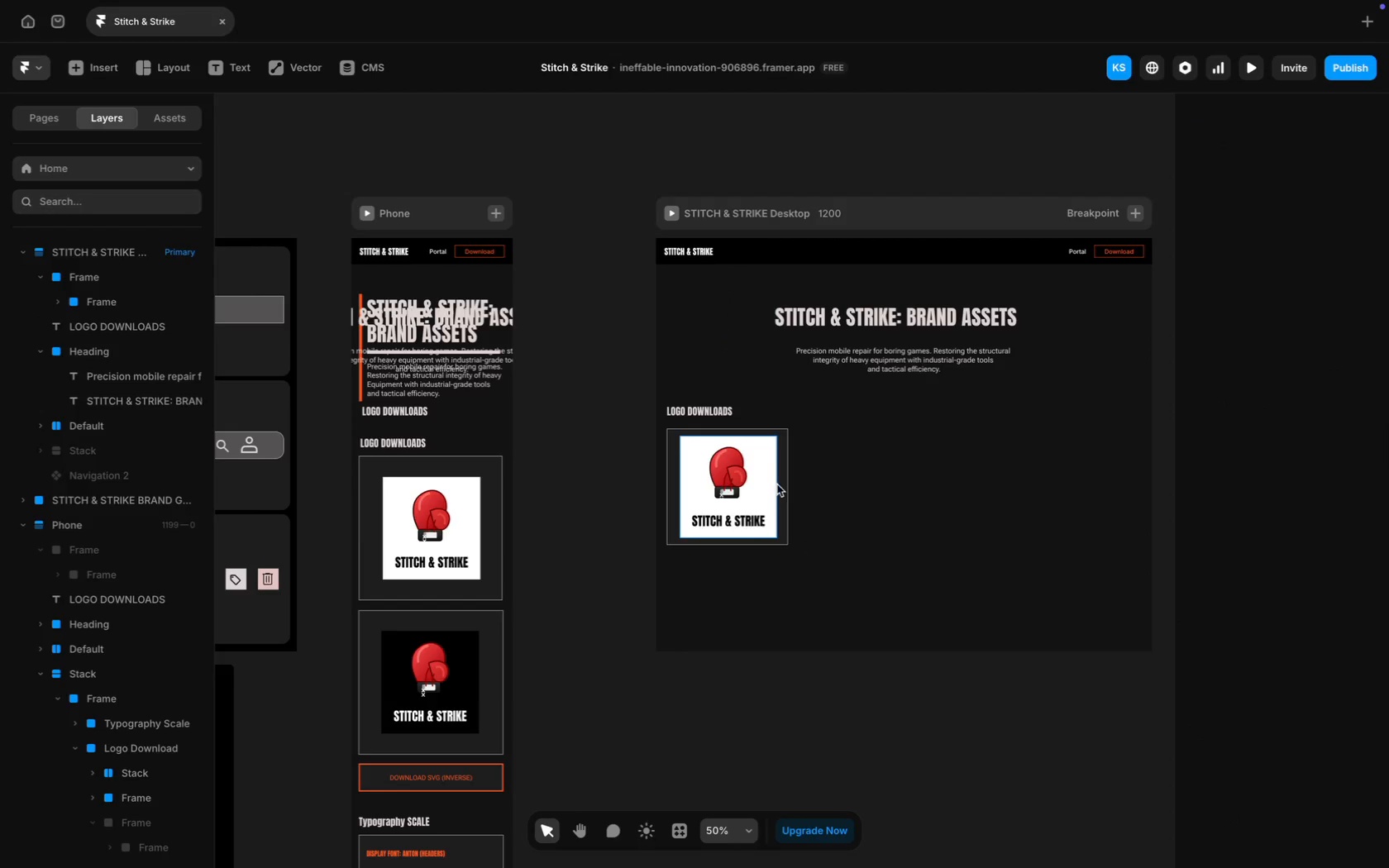 
left_click([721, 411])
 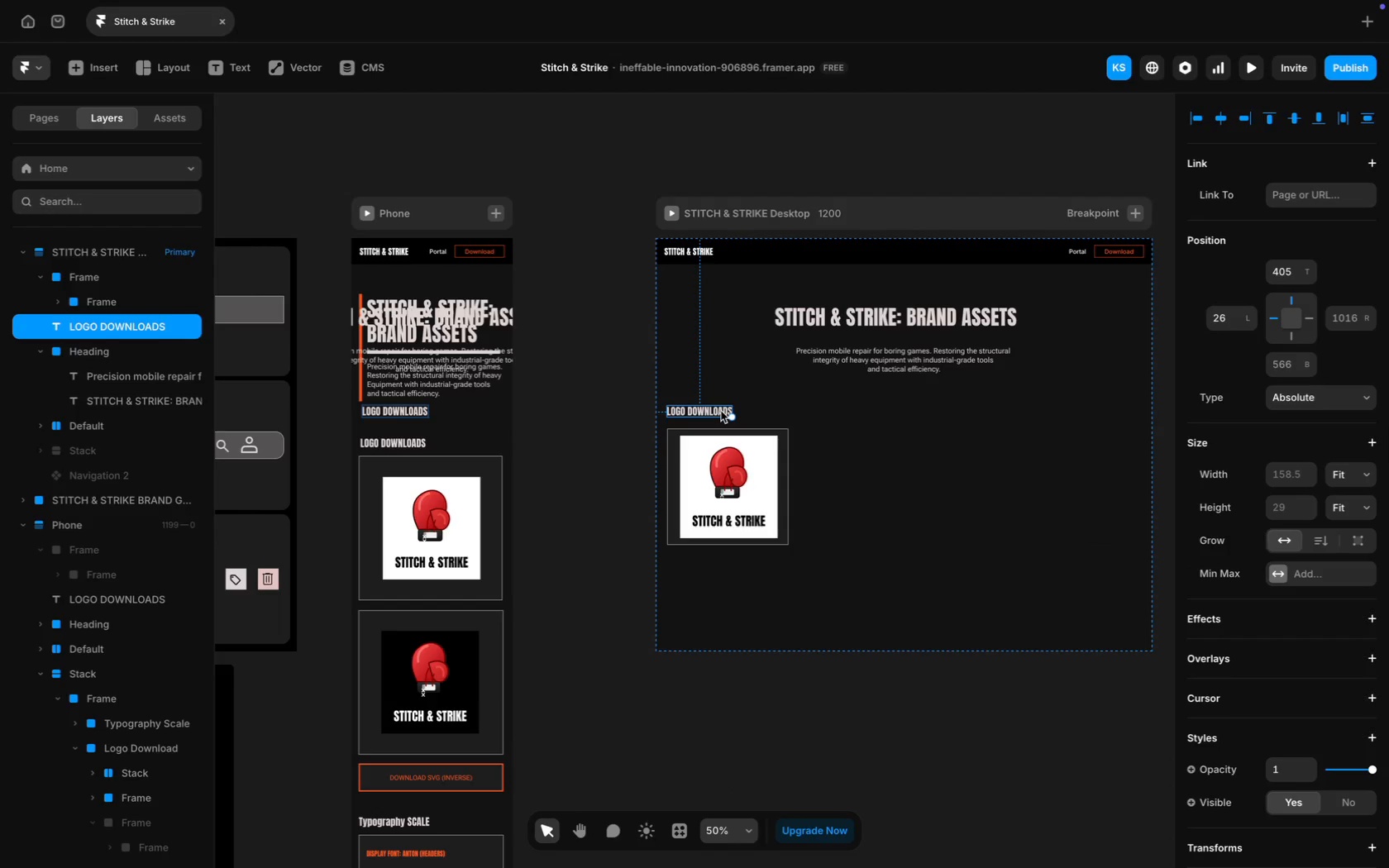 
left_click_drag(start_coordinate=[721, 411], to_coordinate=[739, 411])
 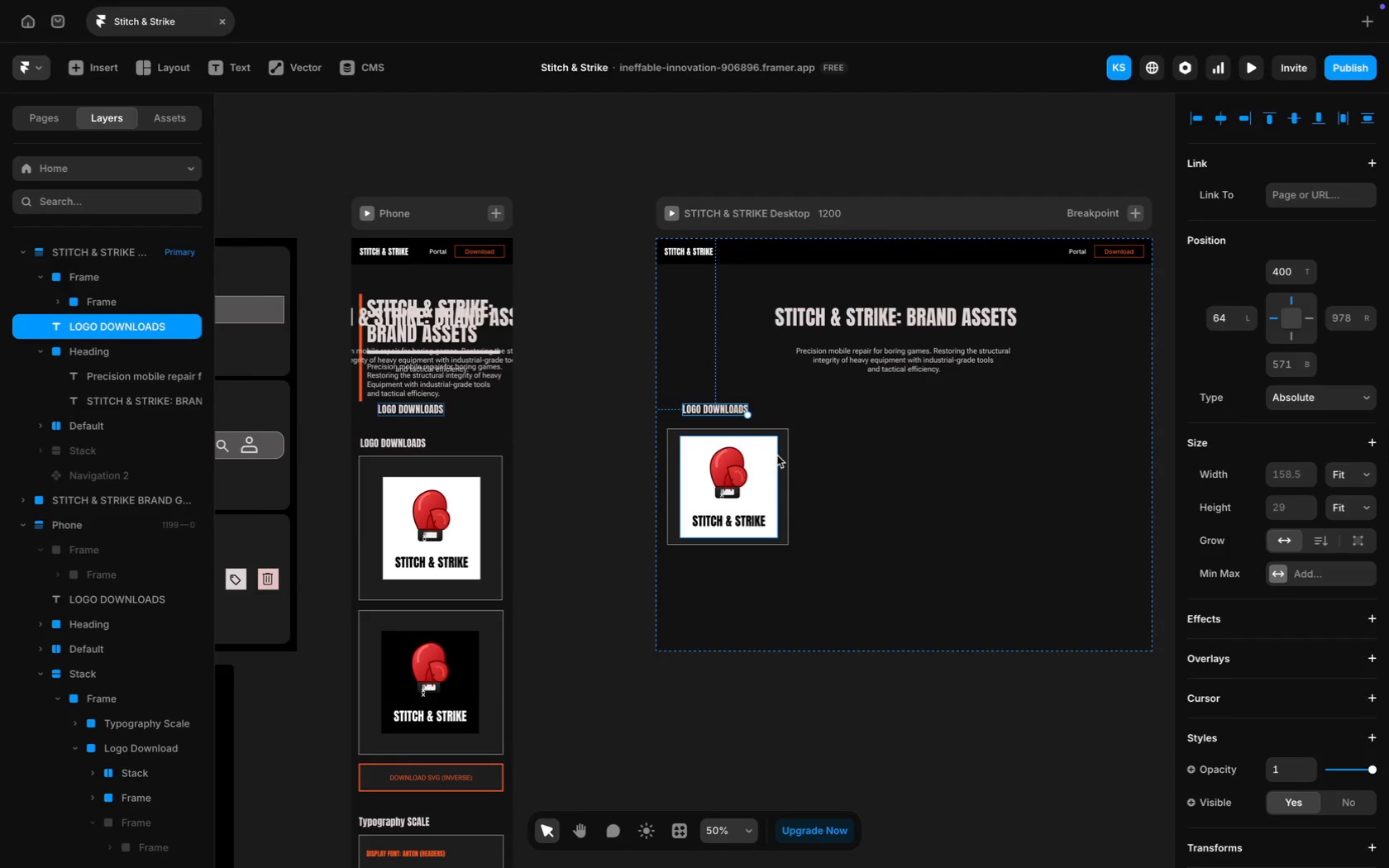 
left_click([777, 455])
 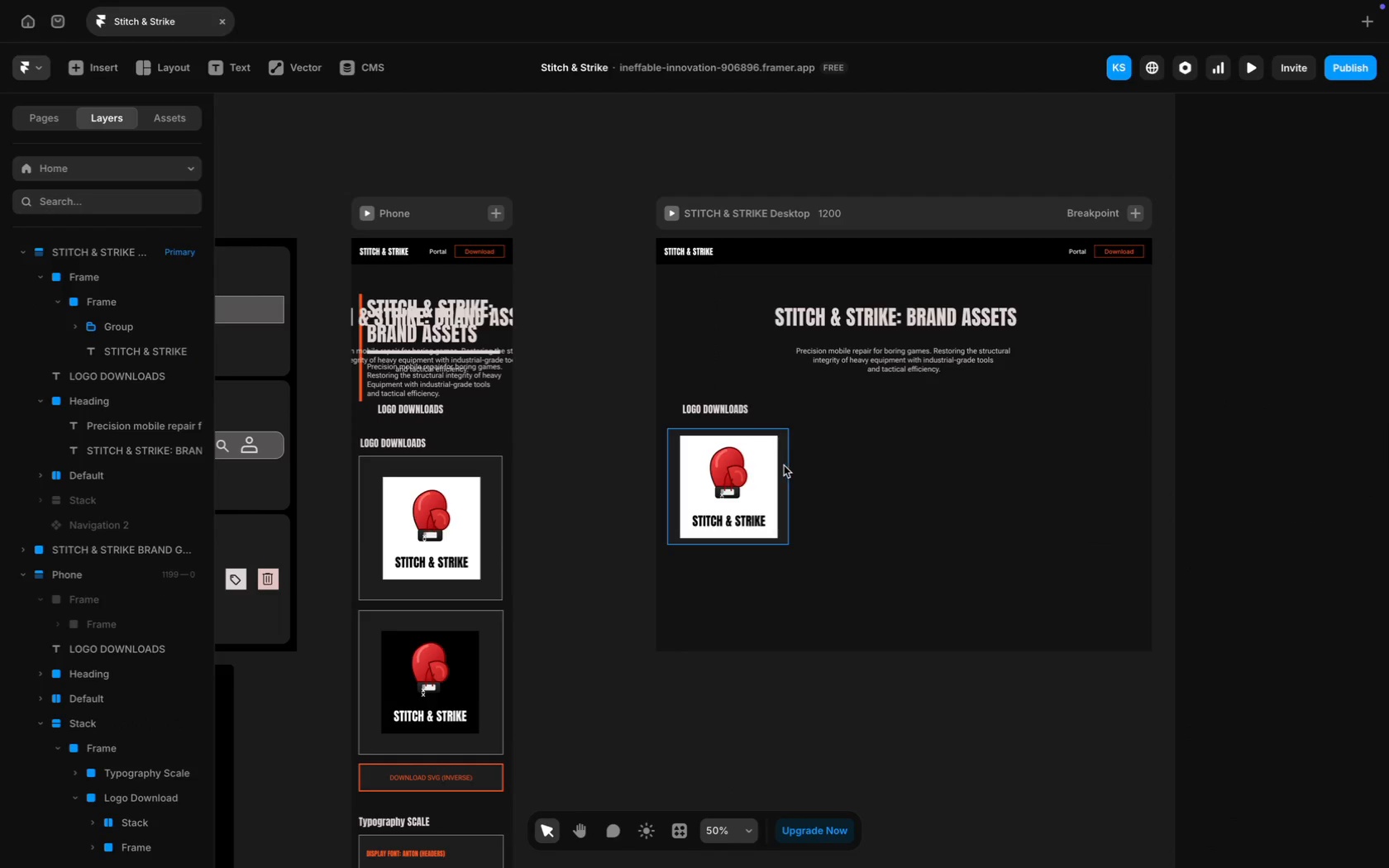 
left_click_drag(start_coordinate=[783, 465], to_coordinate=[799, 465])
 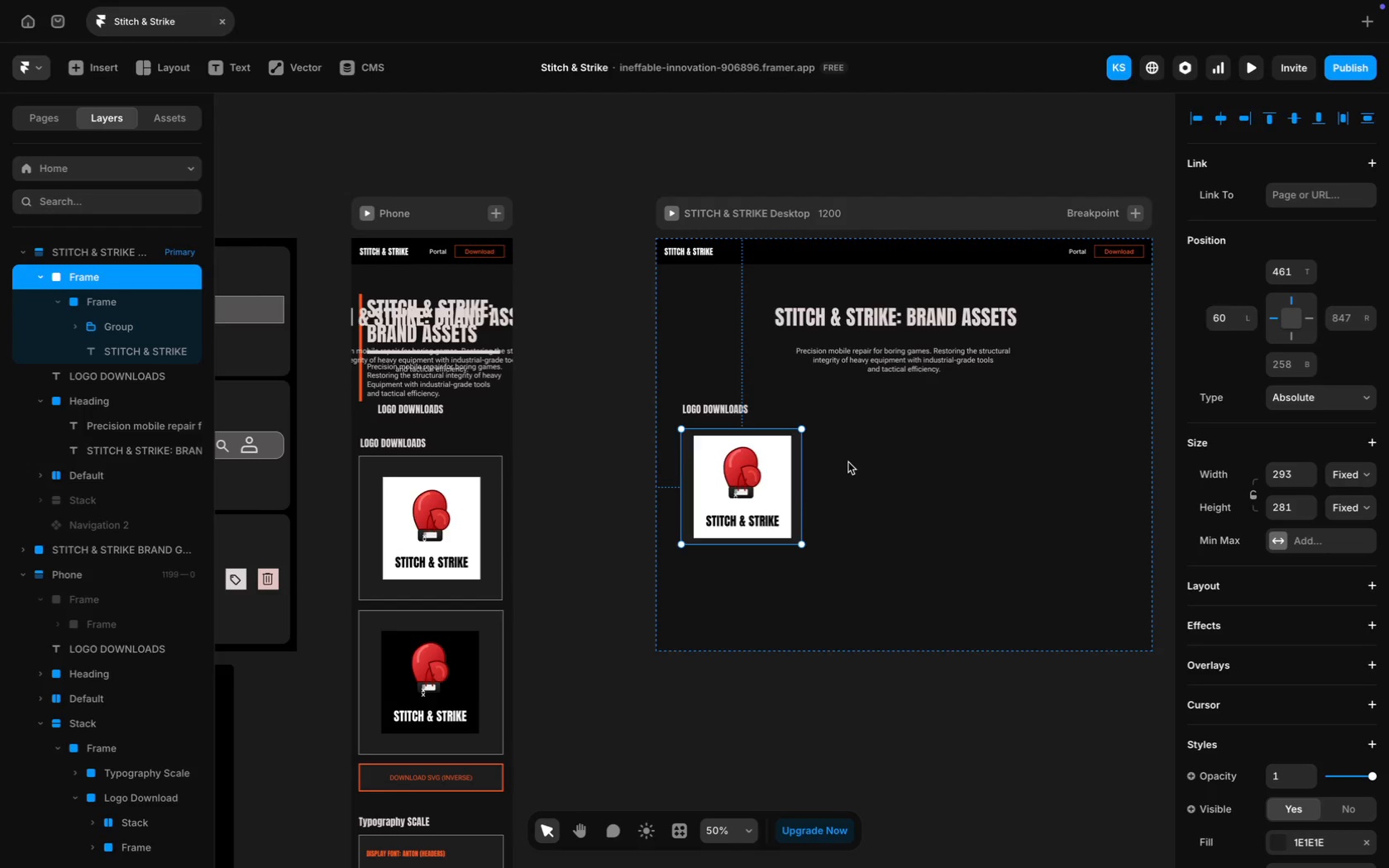 
wait(70.66)
 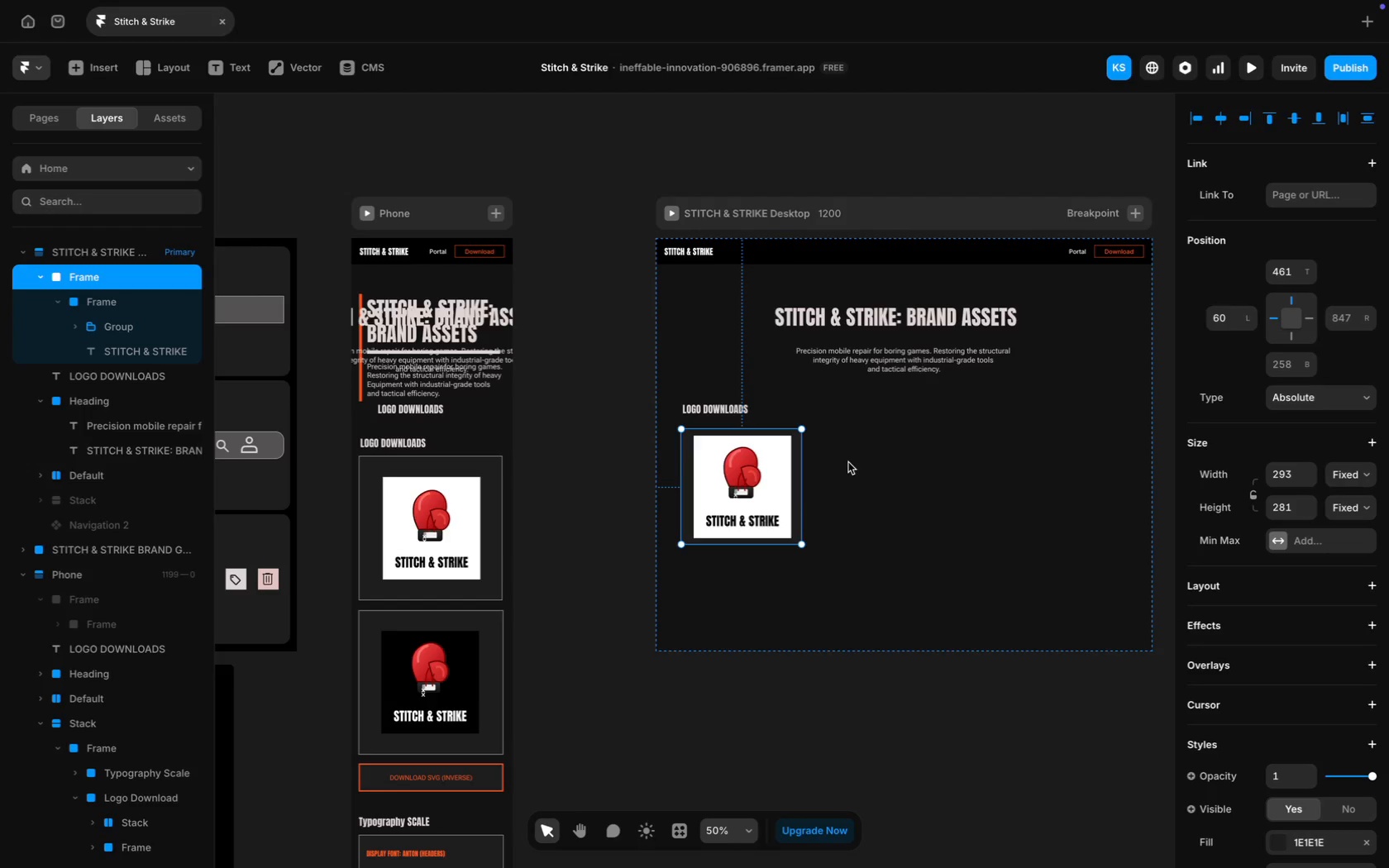 
left_click([495, 625])
 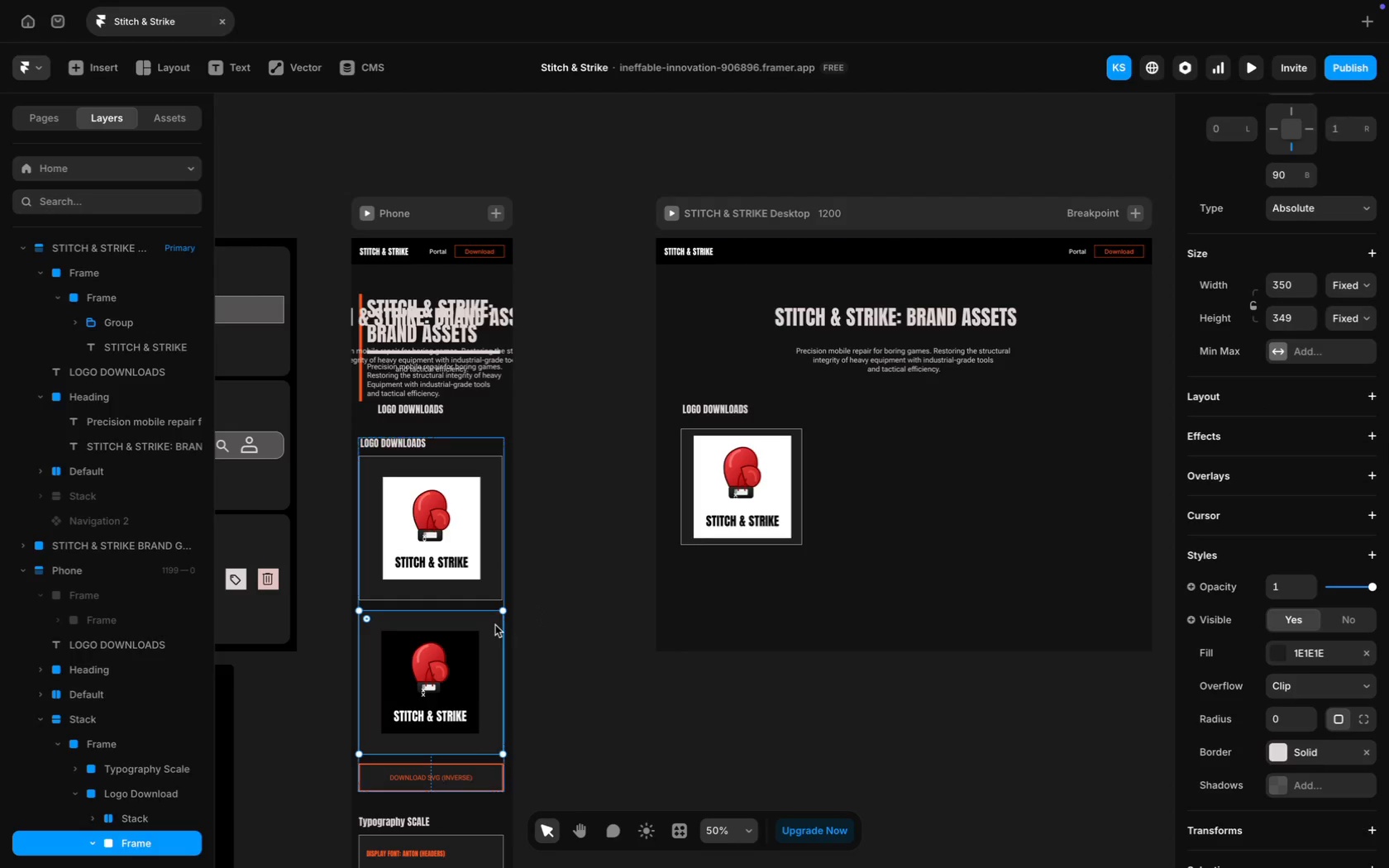 
key(Meta+D)
 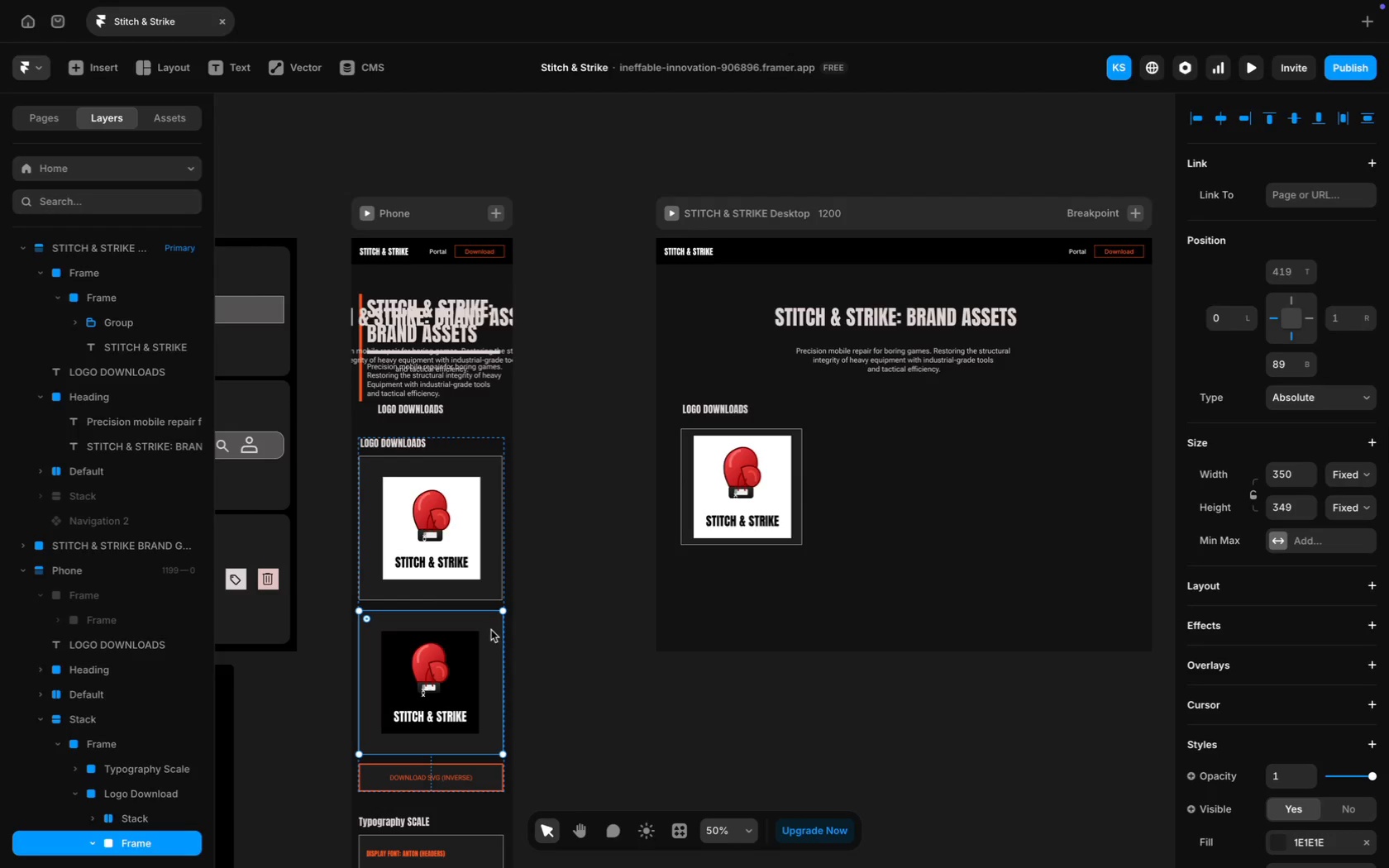 
left_click_drag(start_coordinate=[491, 630], to_coordinate=[971, 439])
 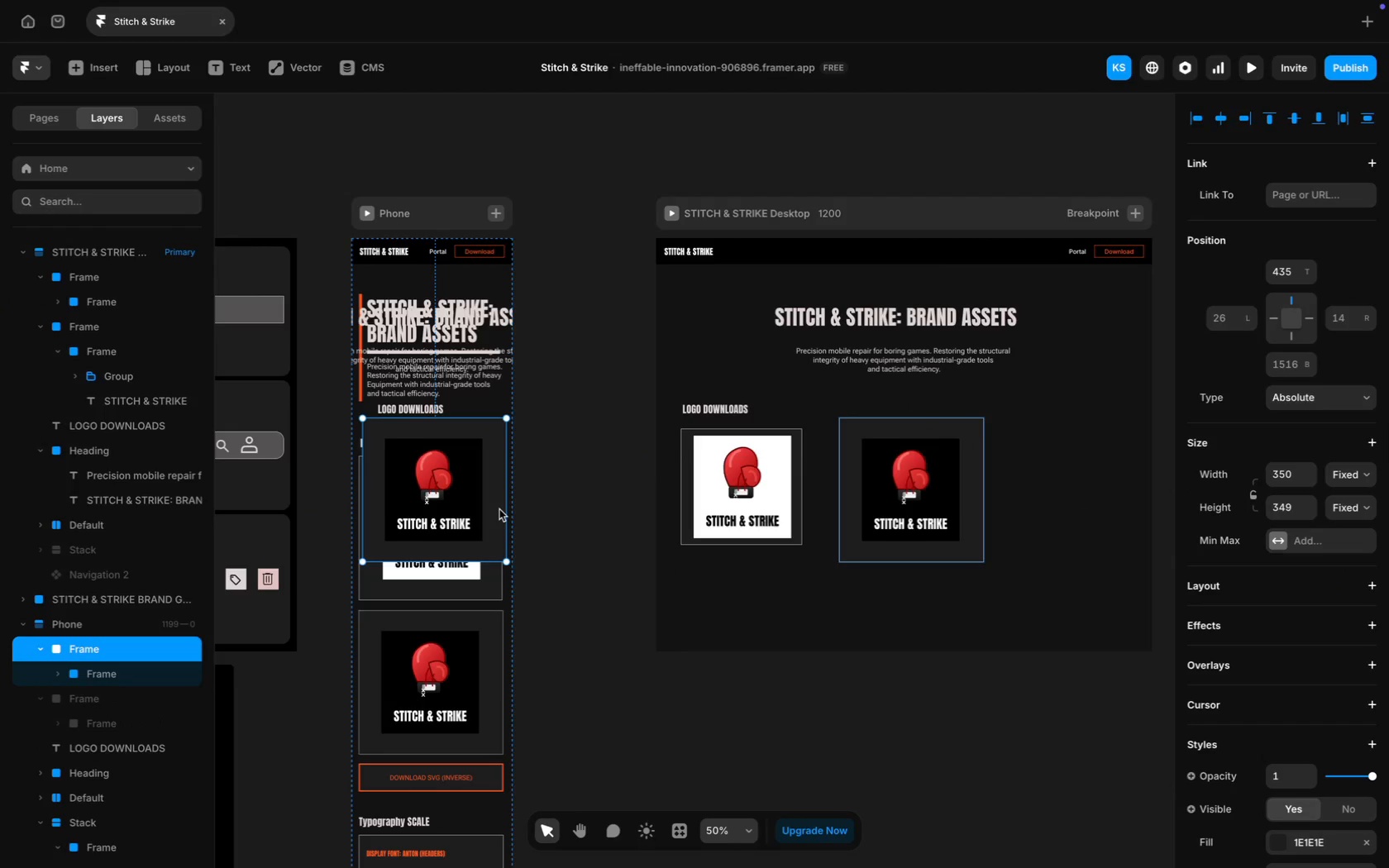 
key(Backspace)
 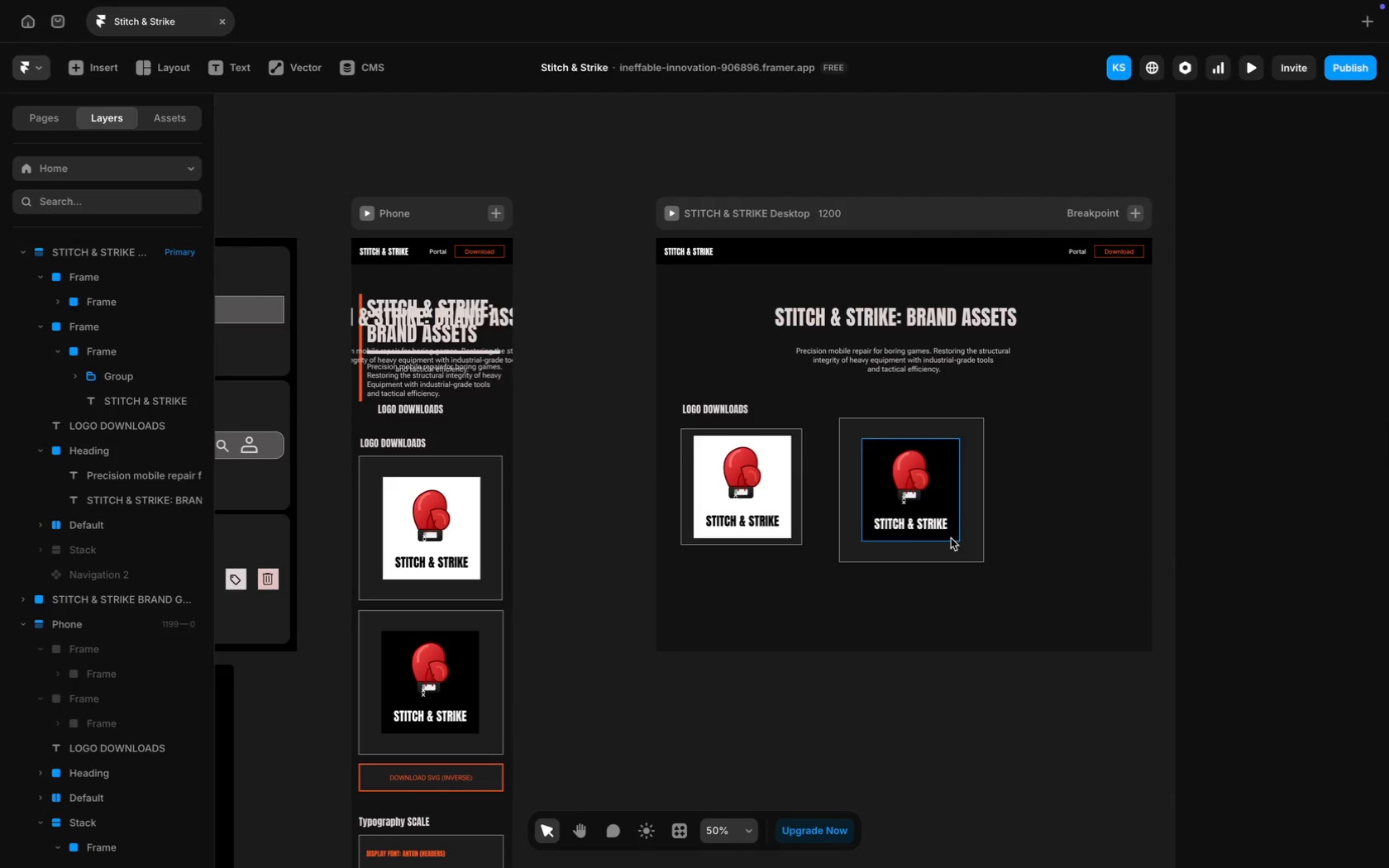 
left_click([970, 551])
 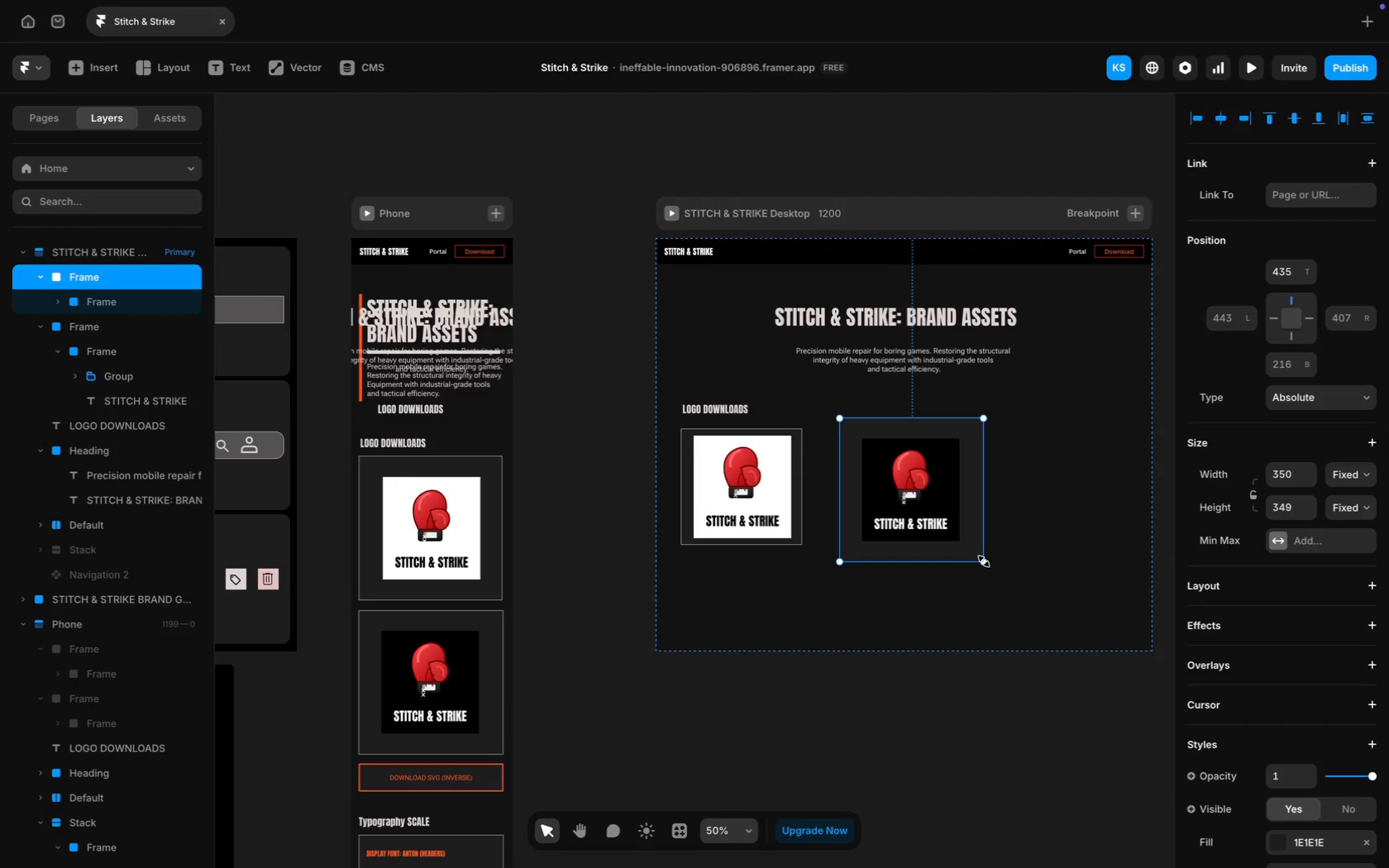 
left_click_drag(start_coordinate=[984, 565], to_coordinate=[957, 532])
 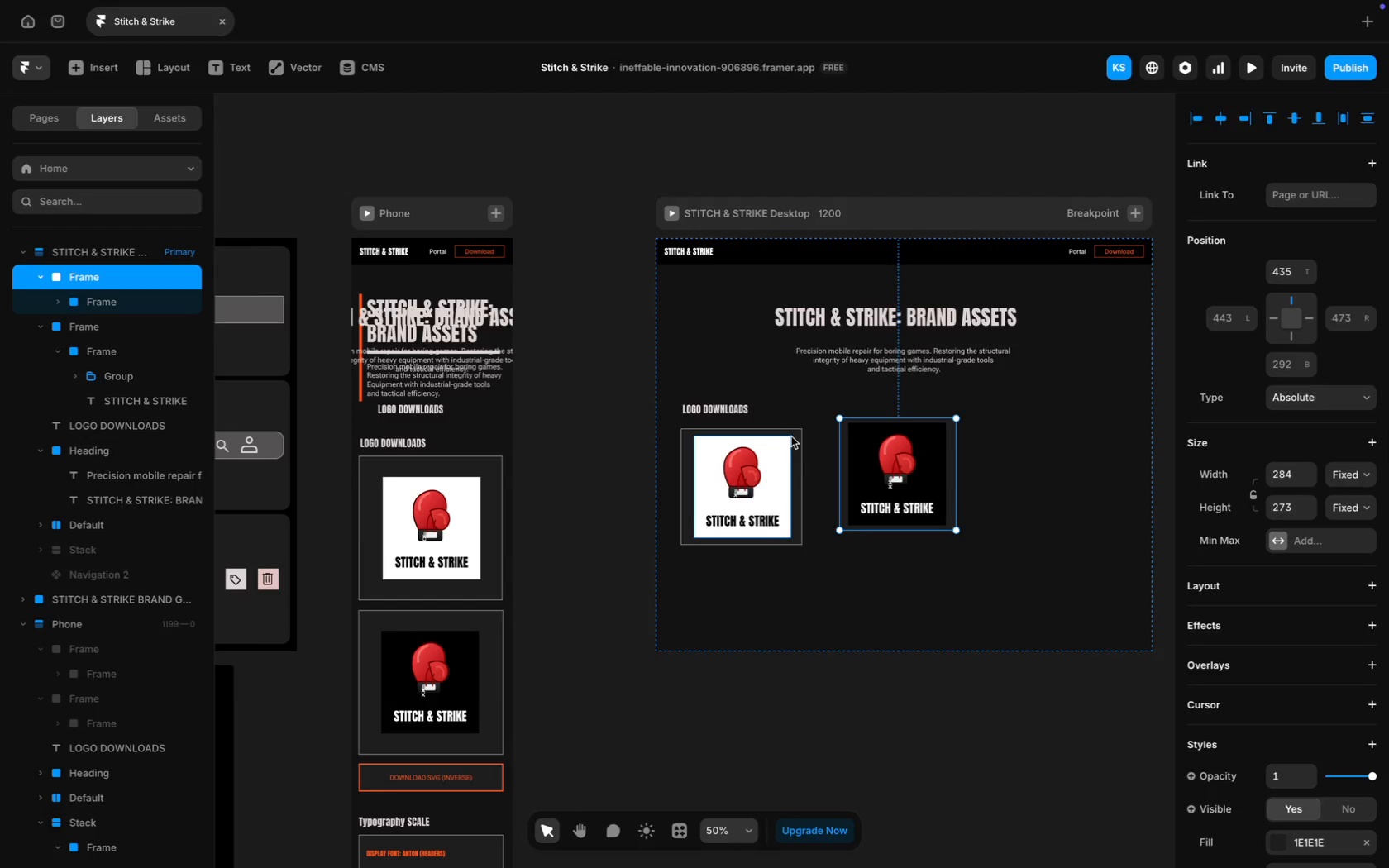 
left_click([793, 433])
 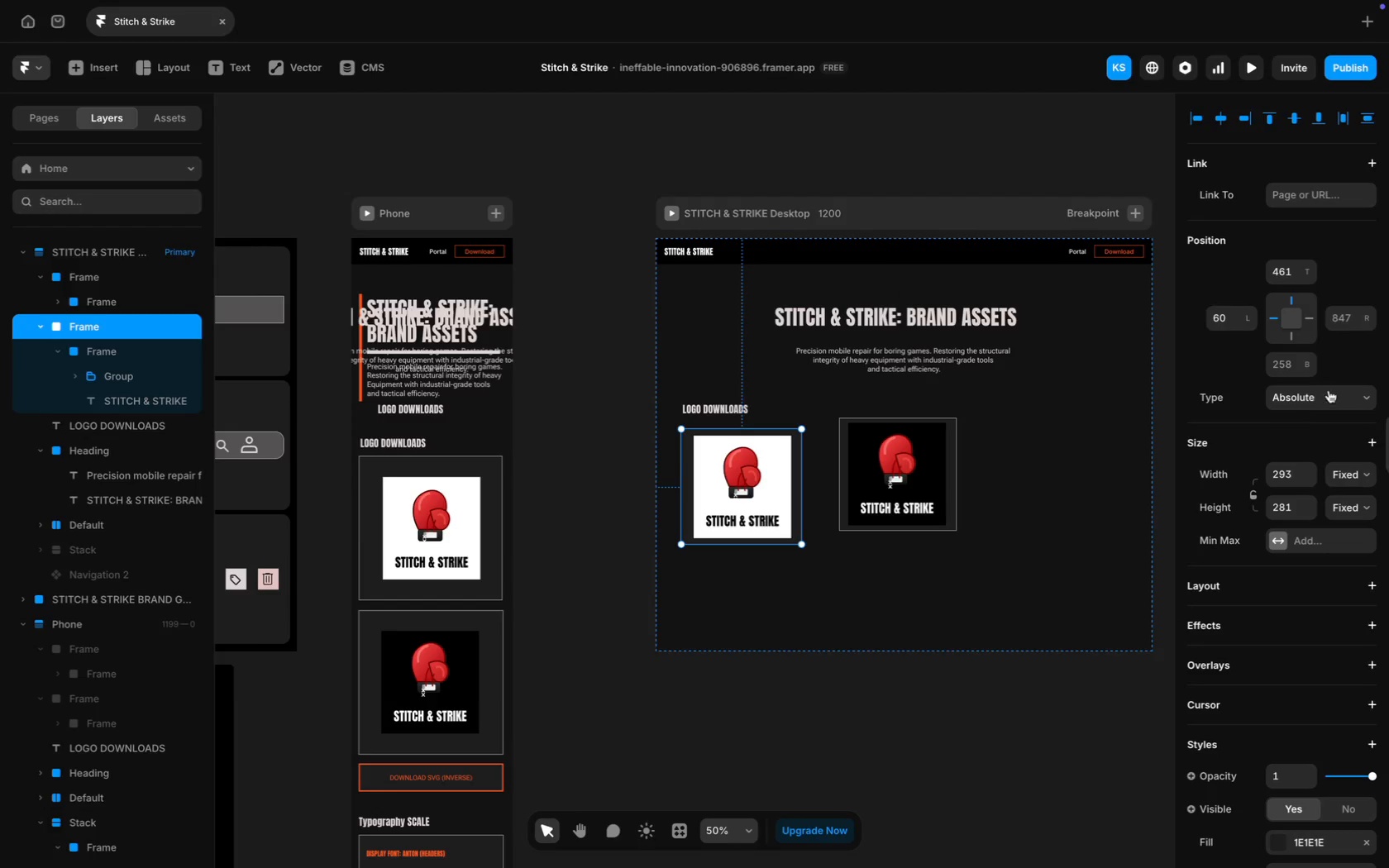 
scroll: coordinate [1329, 388], scroll_direction: up, amount: 6.0
 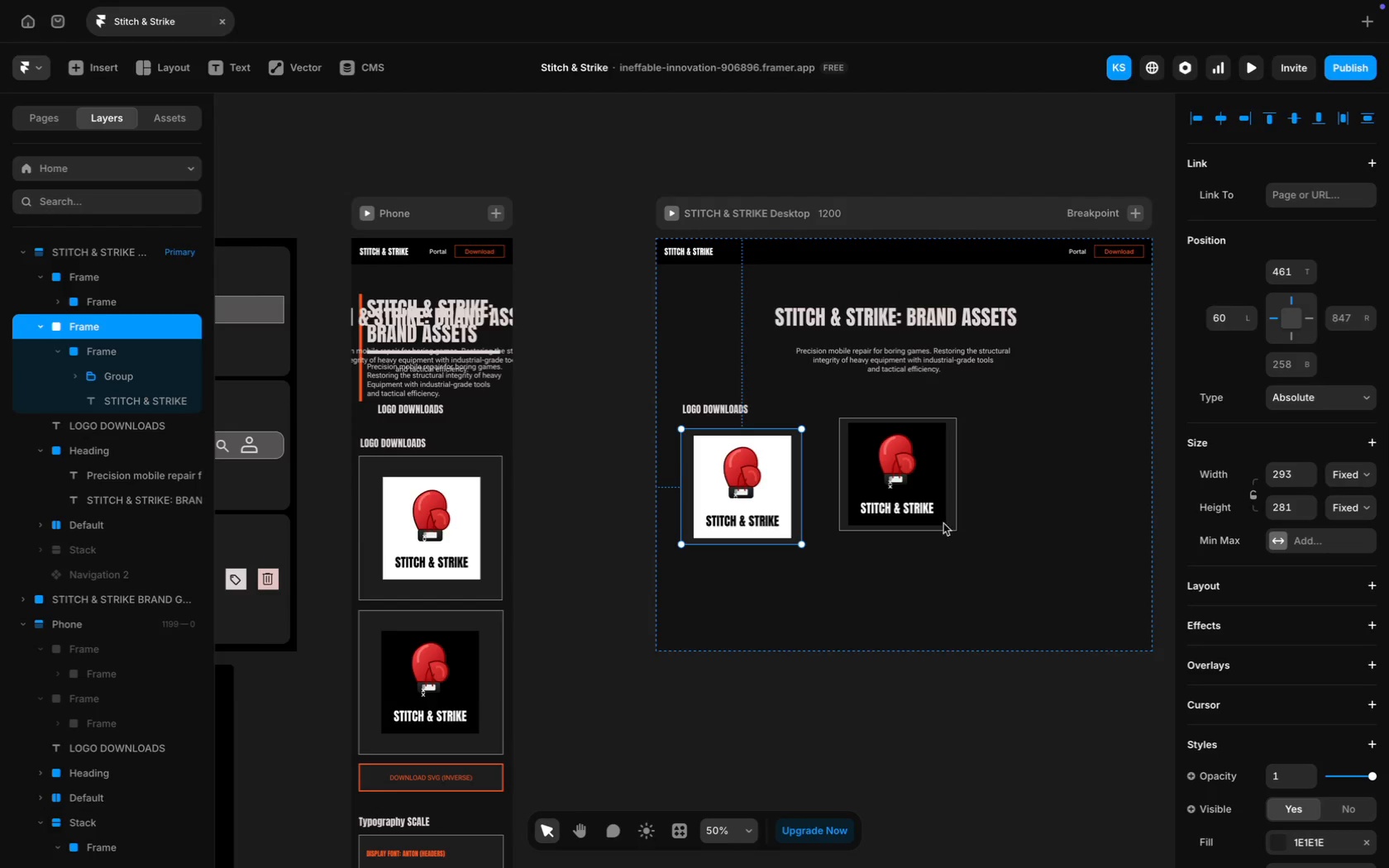 
left_click([952, 515])
 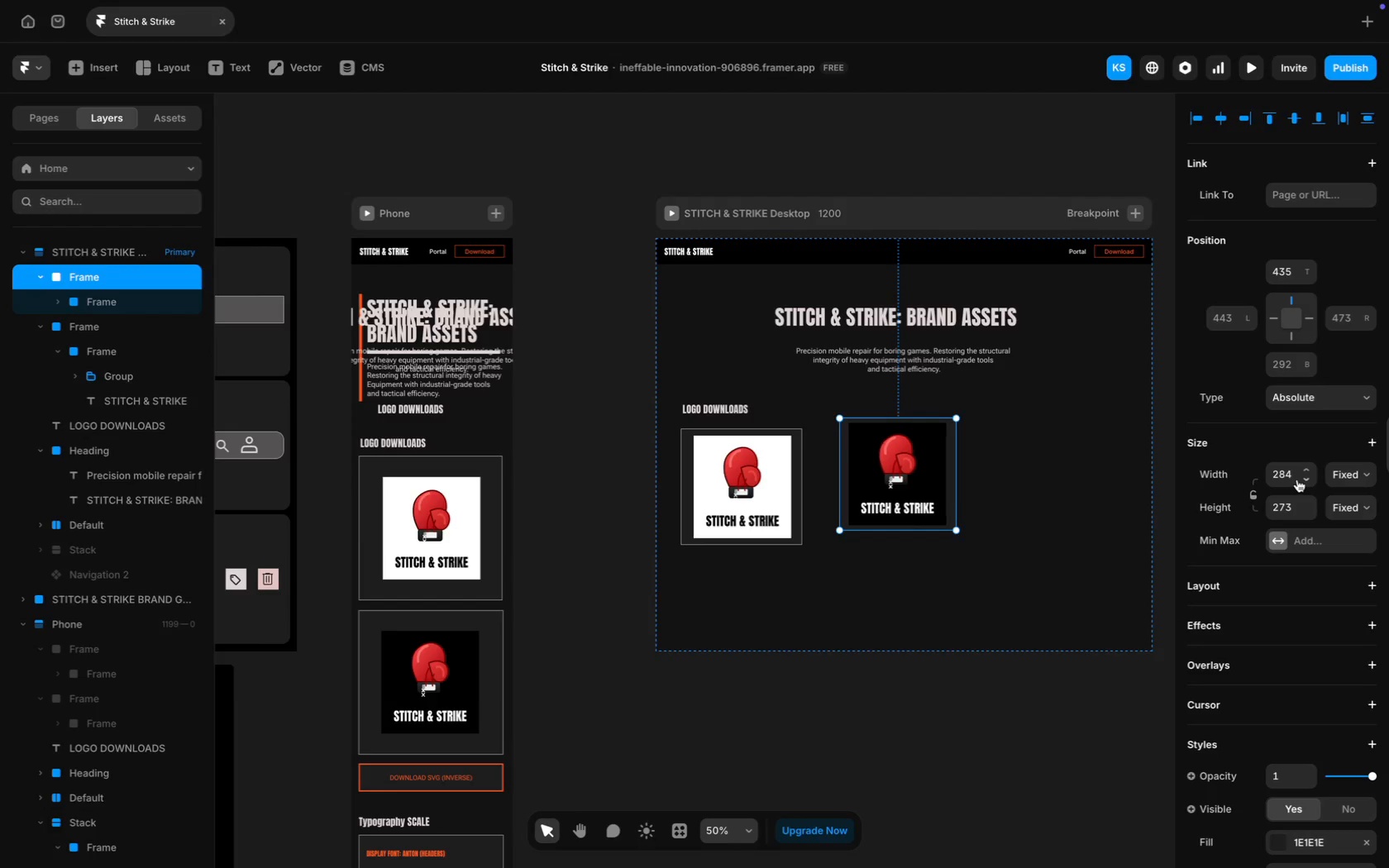 
left_click([1288, 477])
 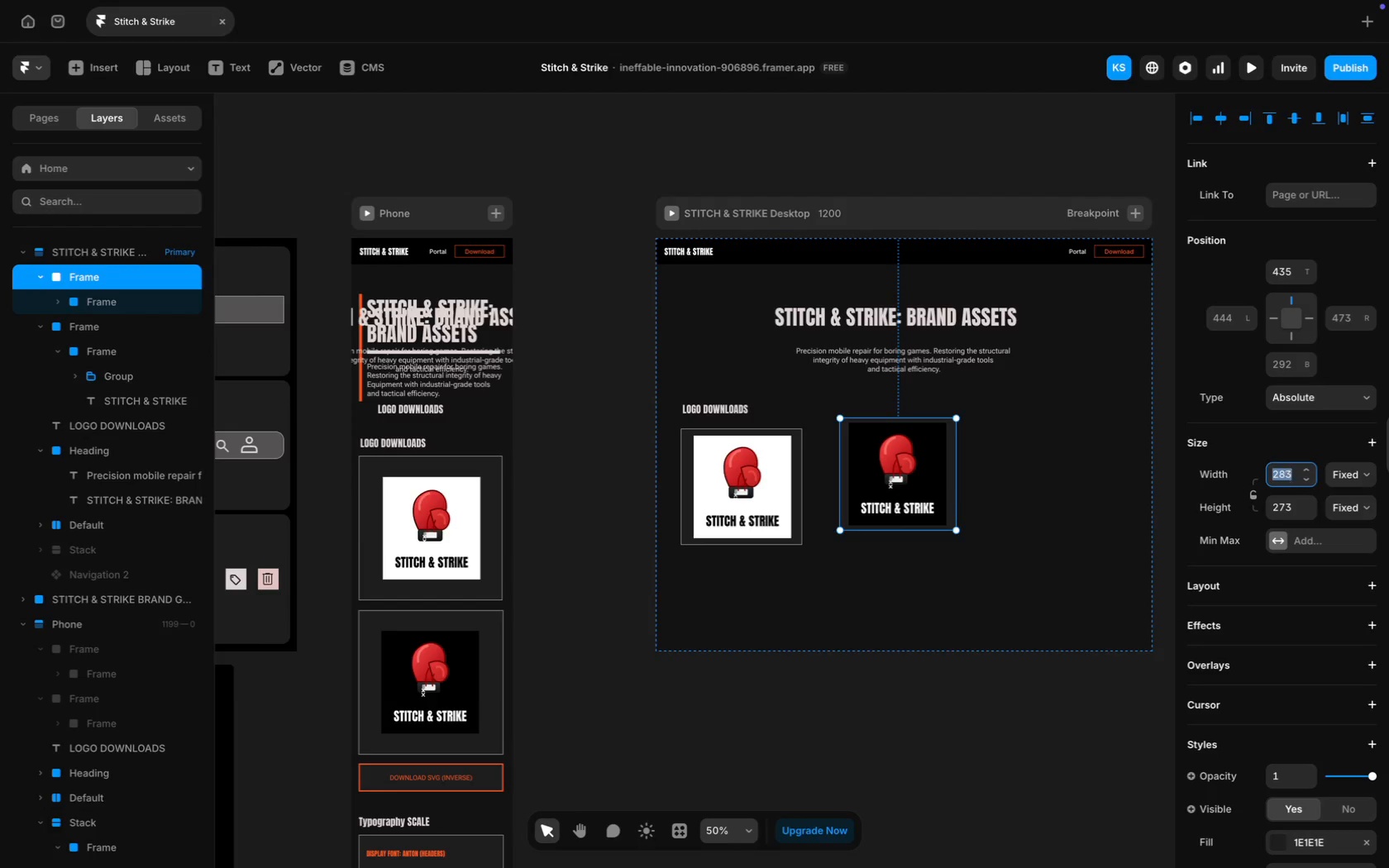 
type(293)
 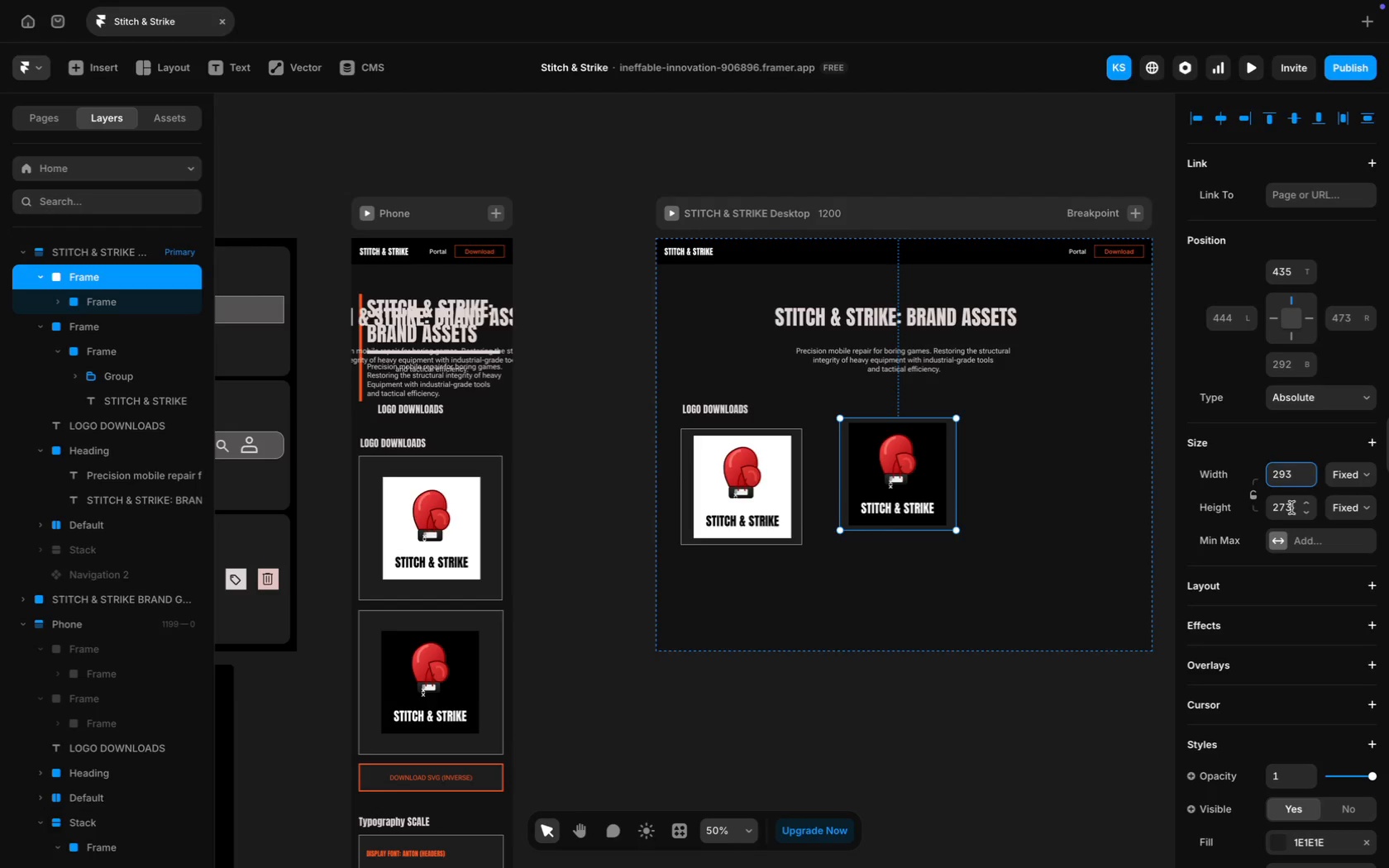 
left_click([1291, 505])
 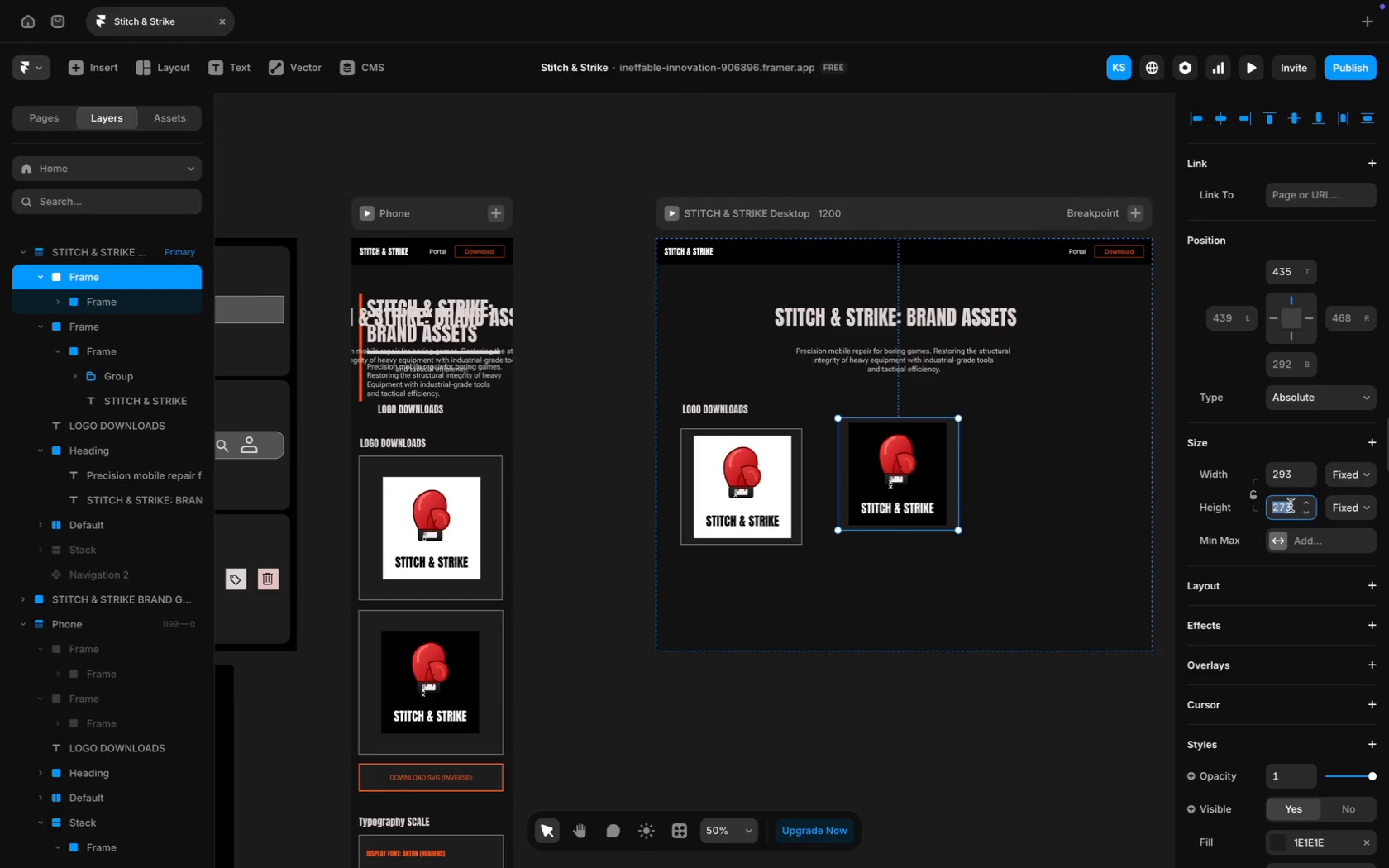 
type(281)
 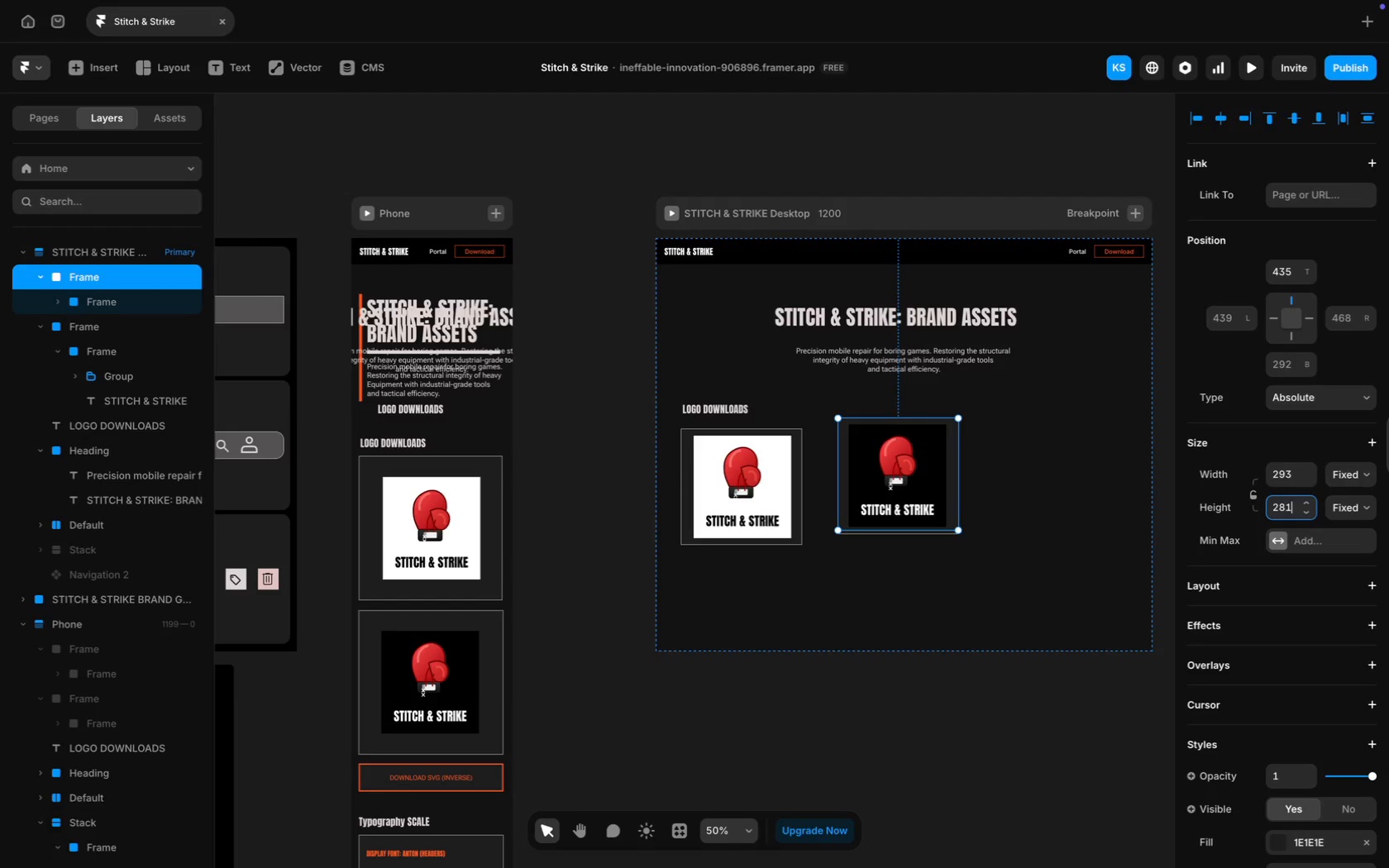 
key(Enter)
 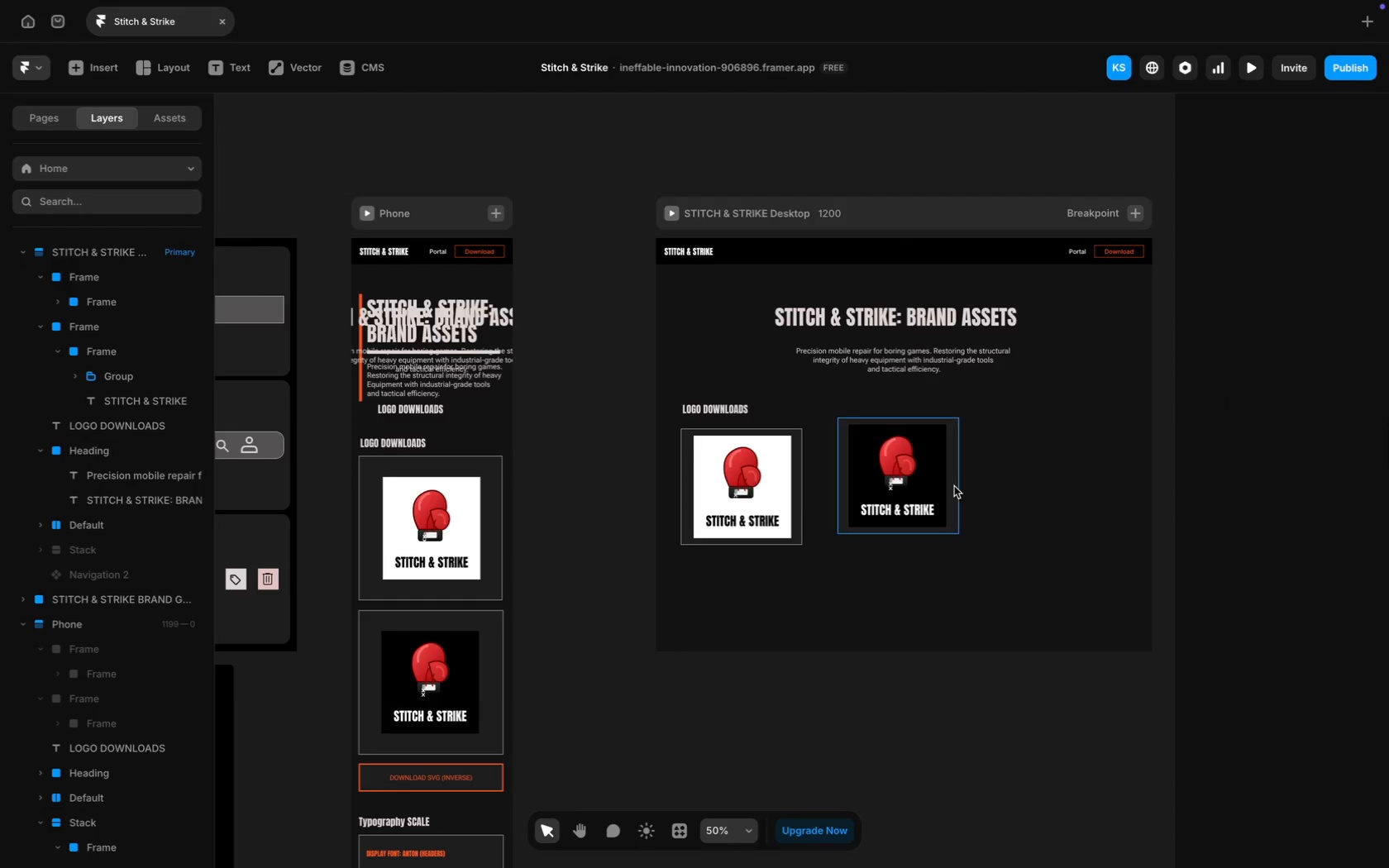 
left_click_drag(start_coordinate=[950, 482], to_coordinate=[946, 491])
 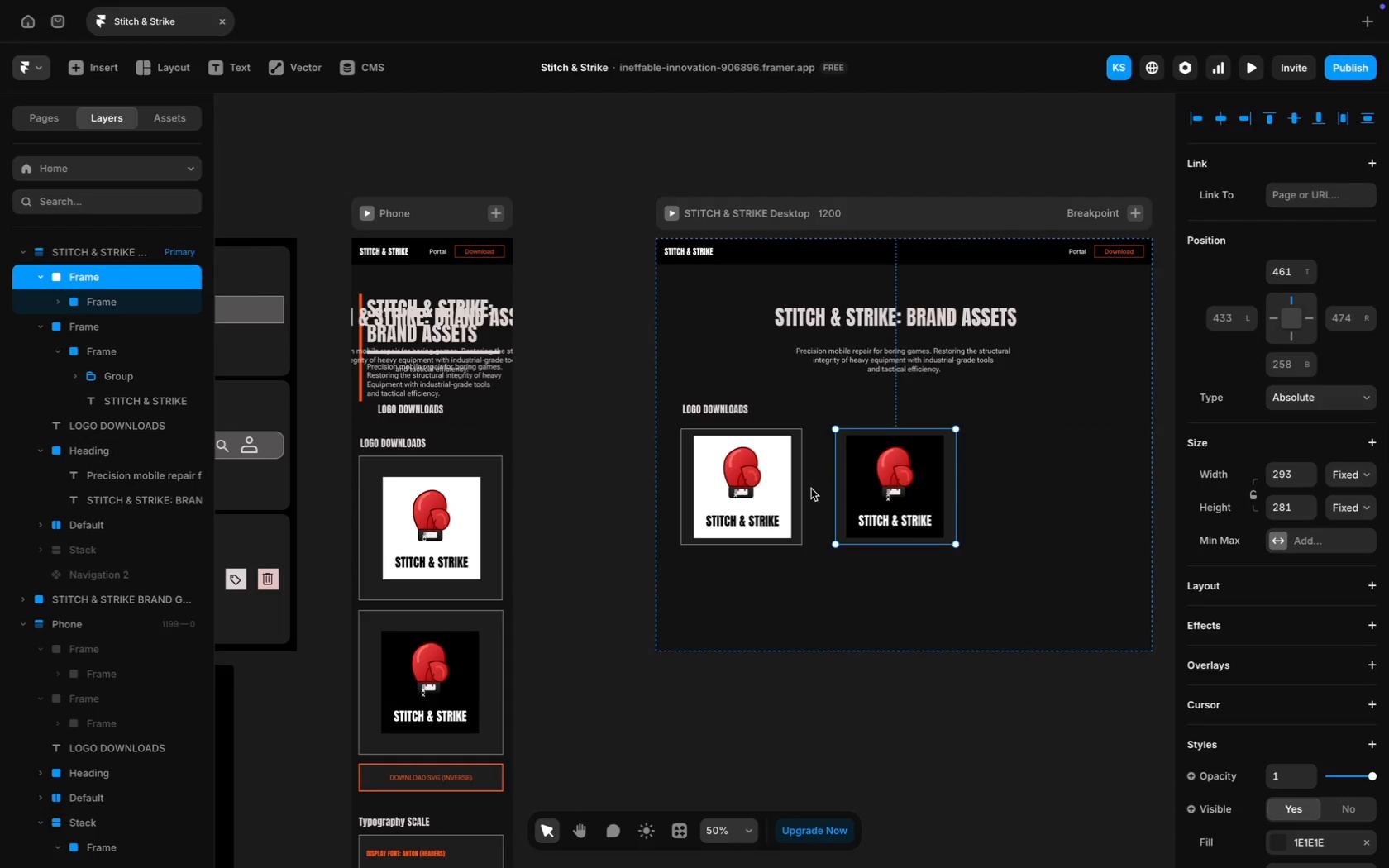 
key(Shift+ShiftLeft)
 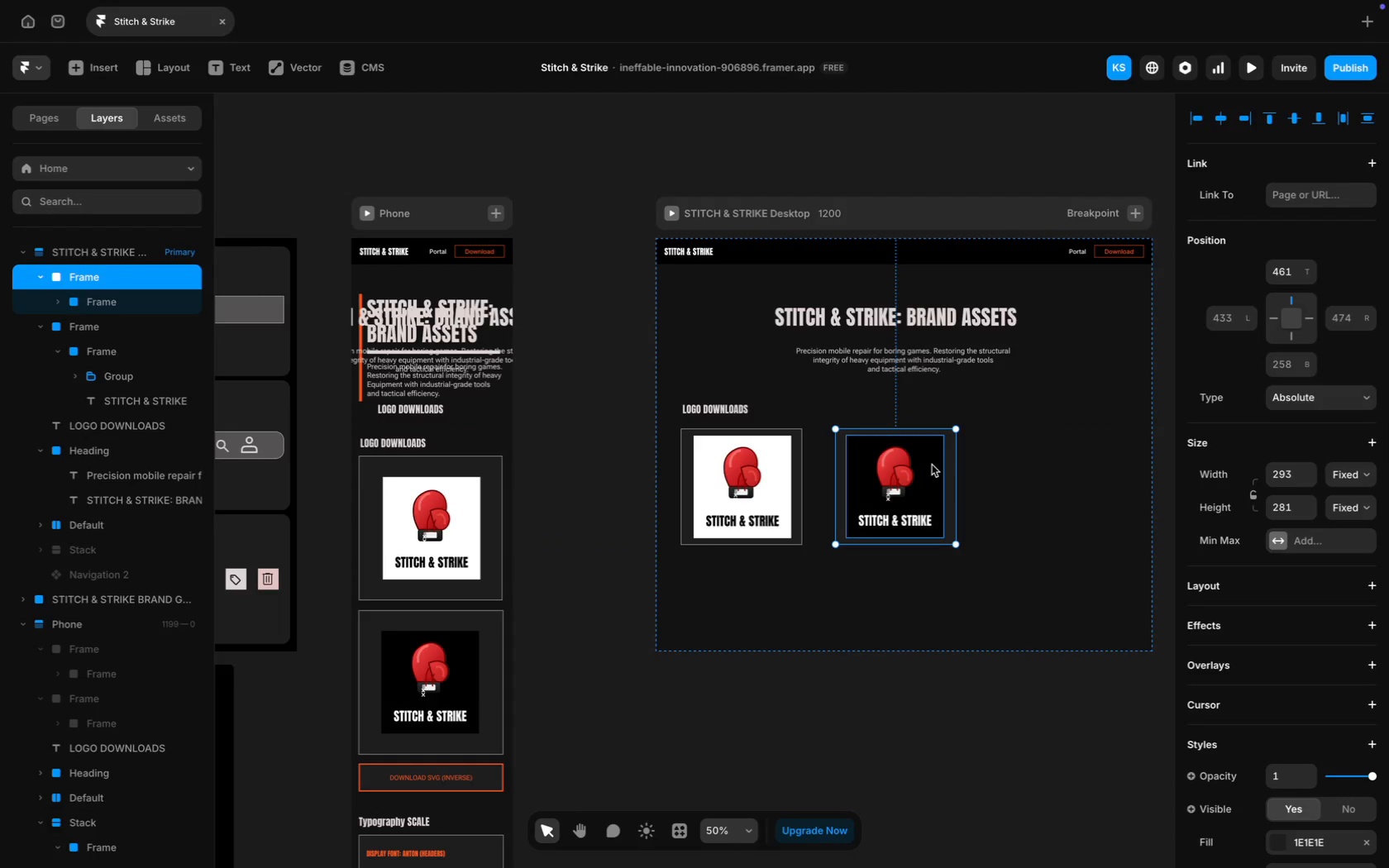 
hold_key(key=ShiftLeft, duration=0.88)
 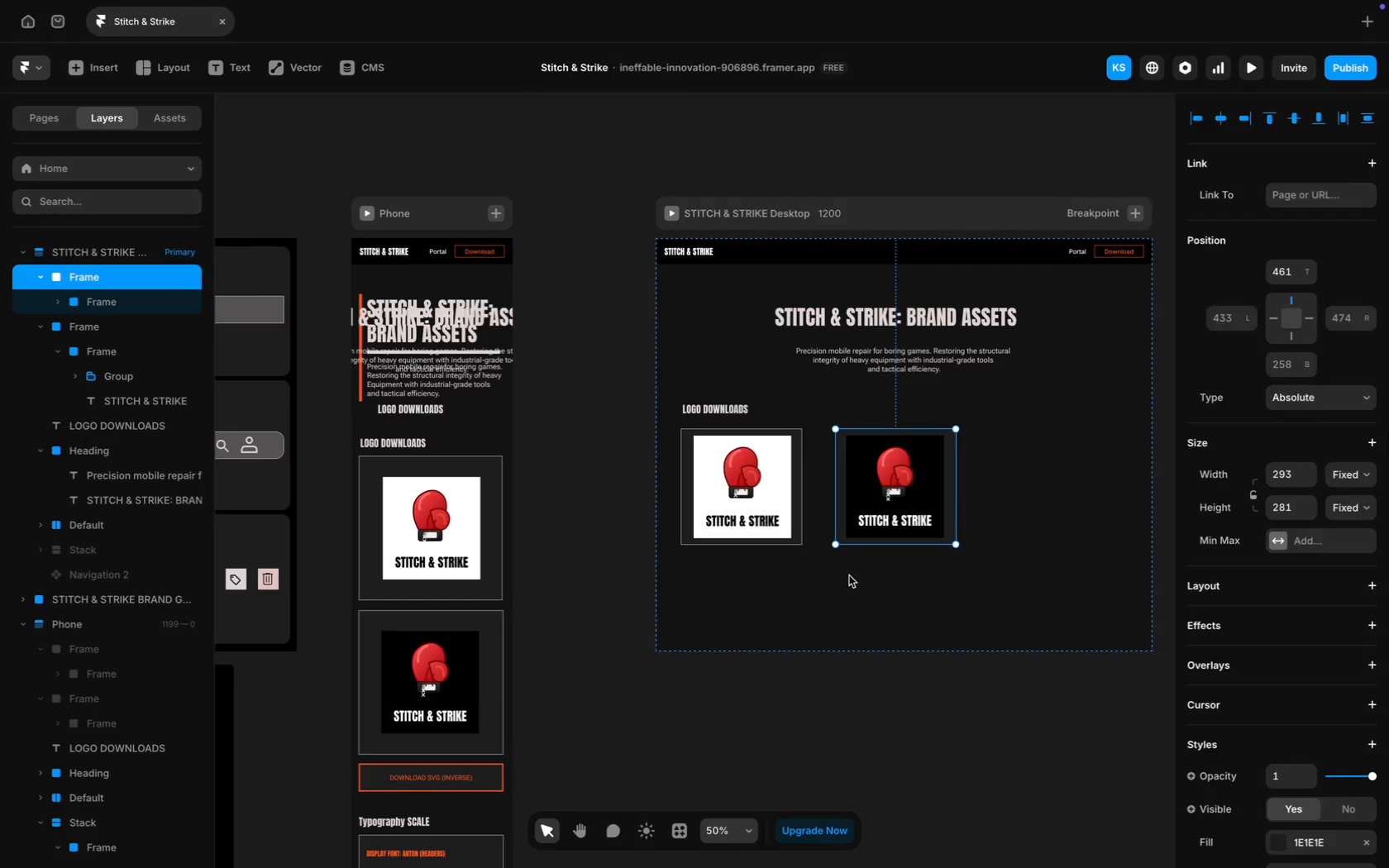 
left_click([857, 589])
 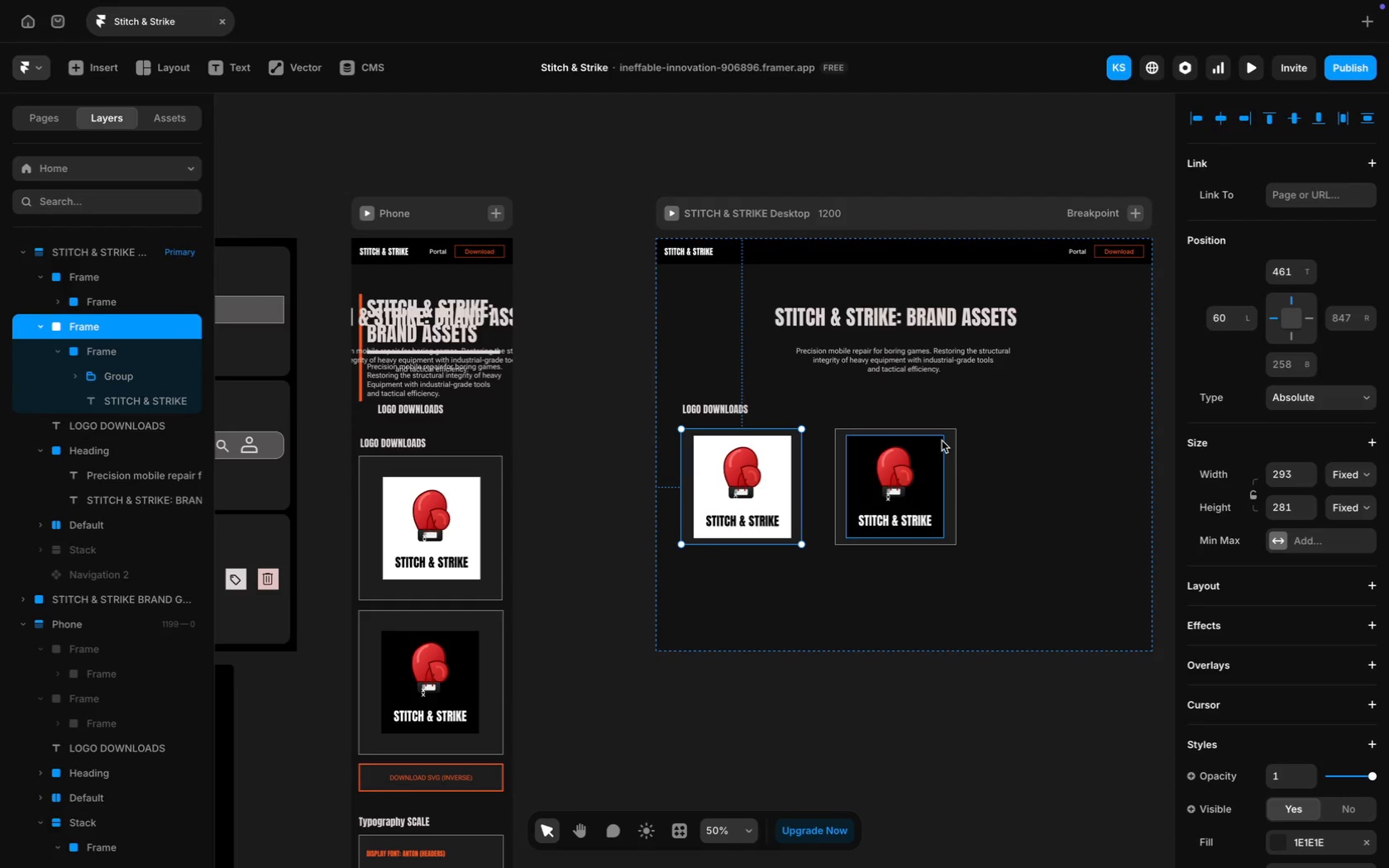 
left_click([950, 436])
 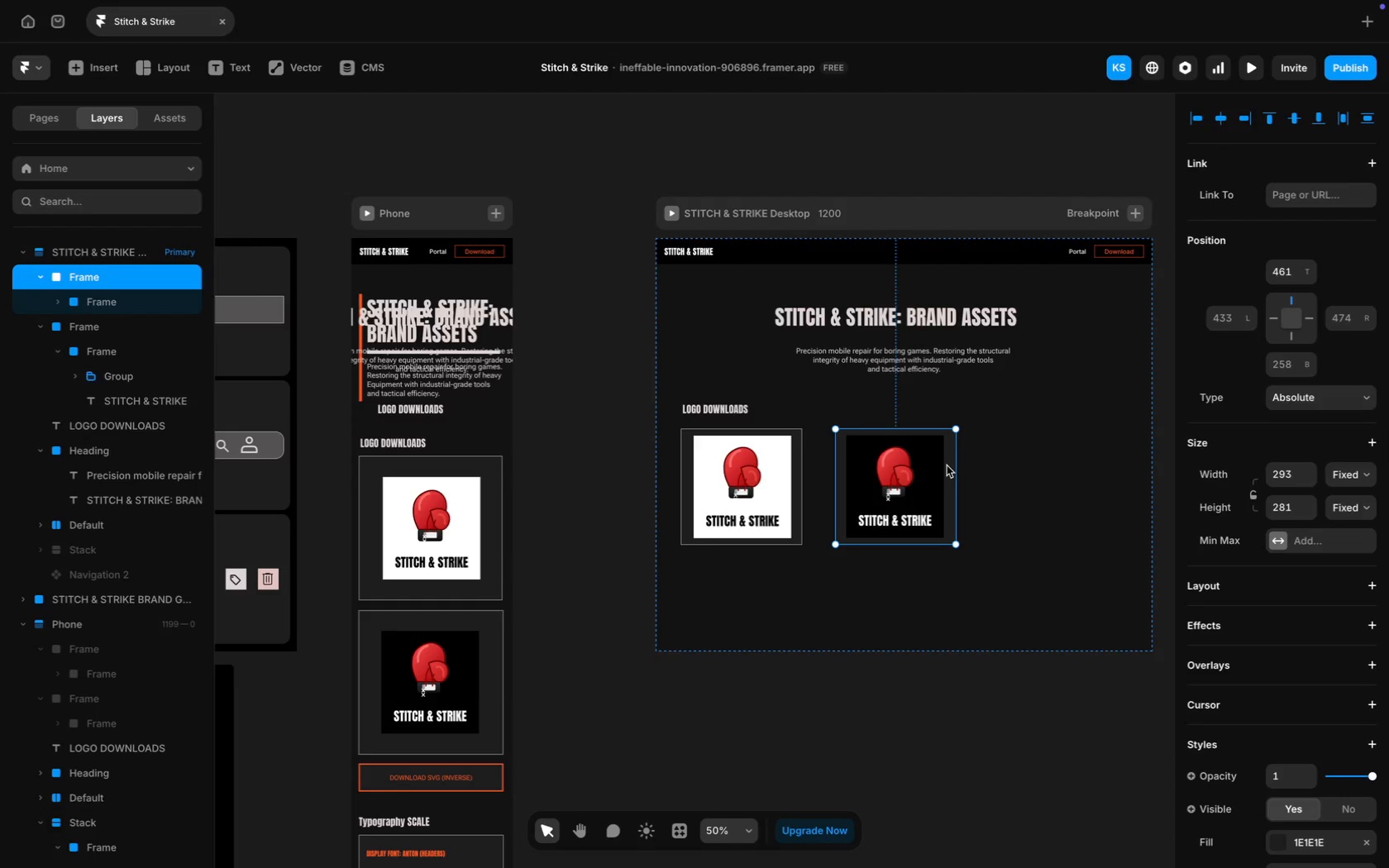 
left_click_drag(start_coordinate=[947, 466], to_coordinate=[938, 466])
 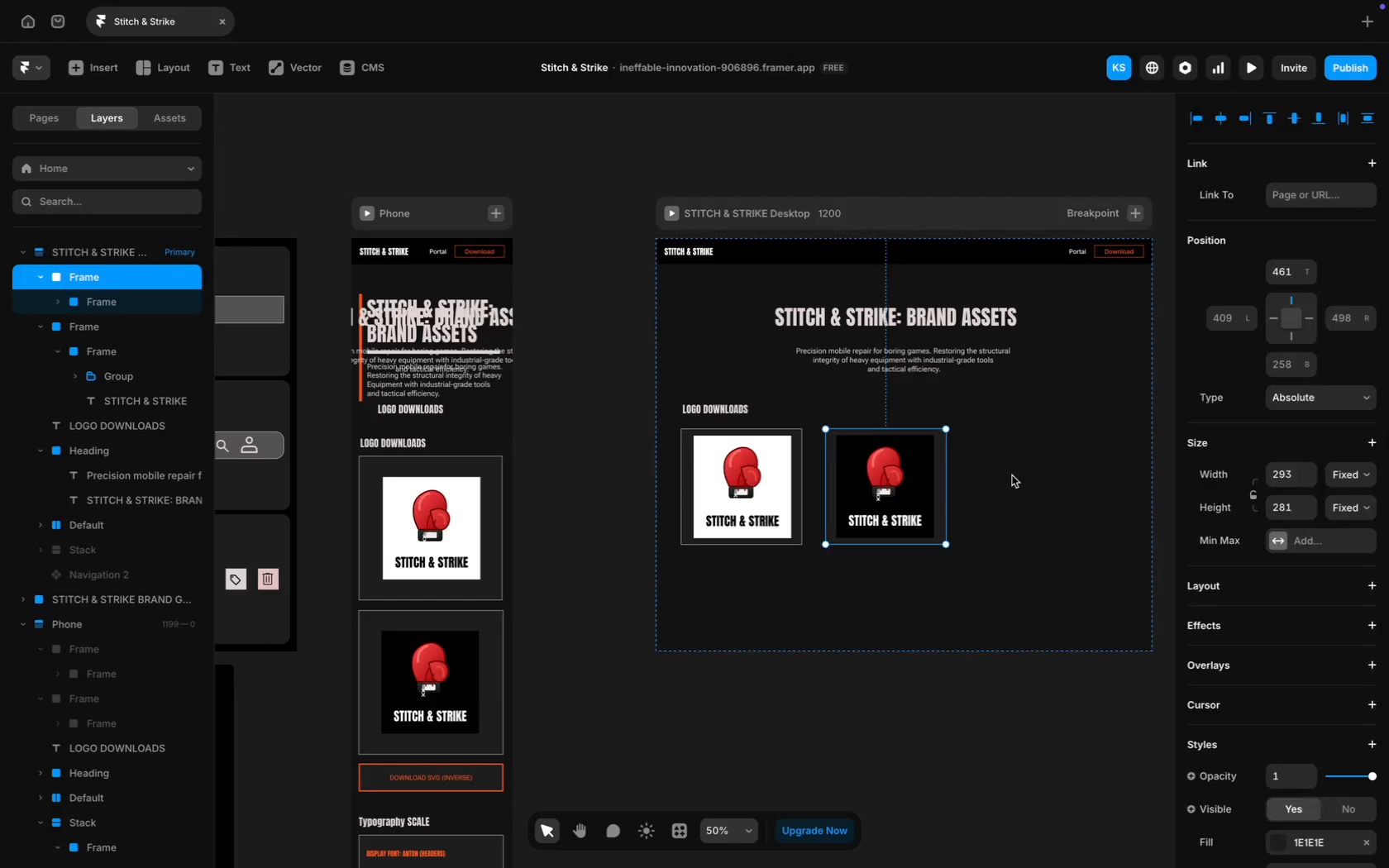 
left_click([1012, 475])
 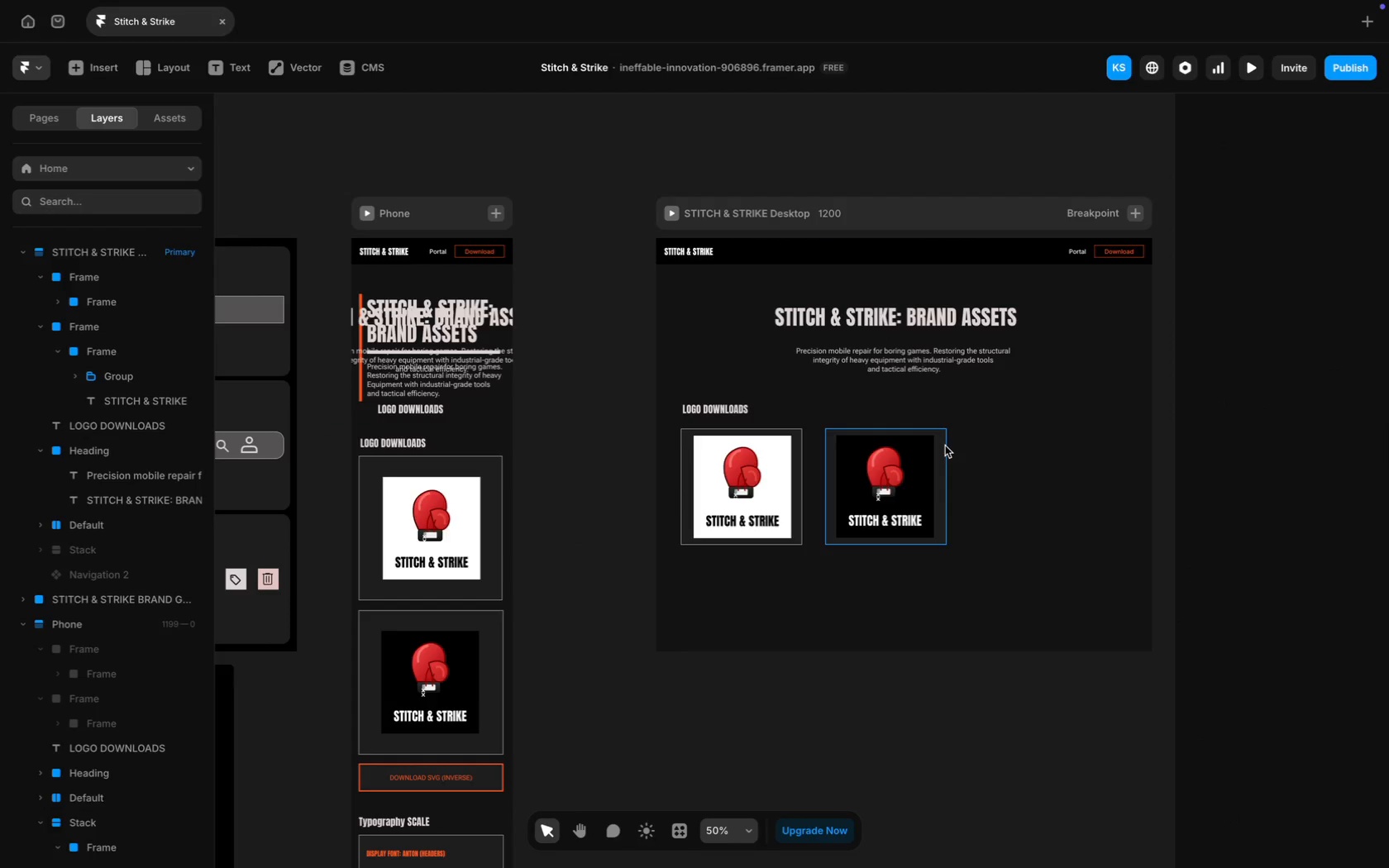 
left_click_drag(start_coordinate=[938, 446], to_coordinate=[933, 446])
 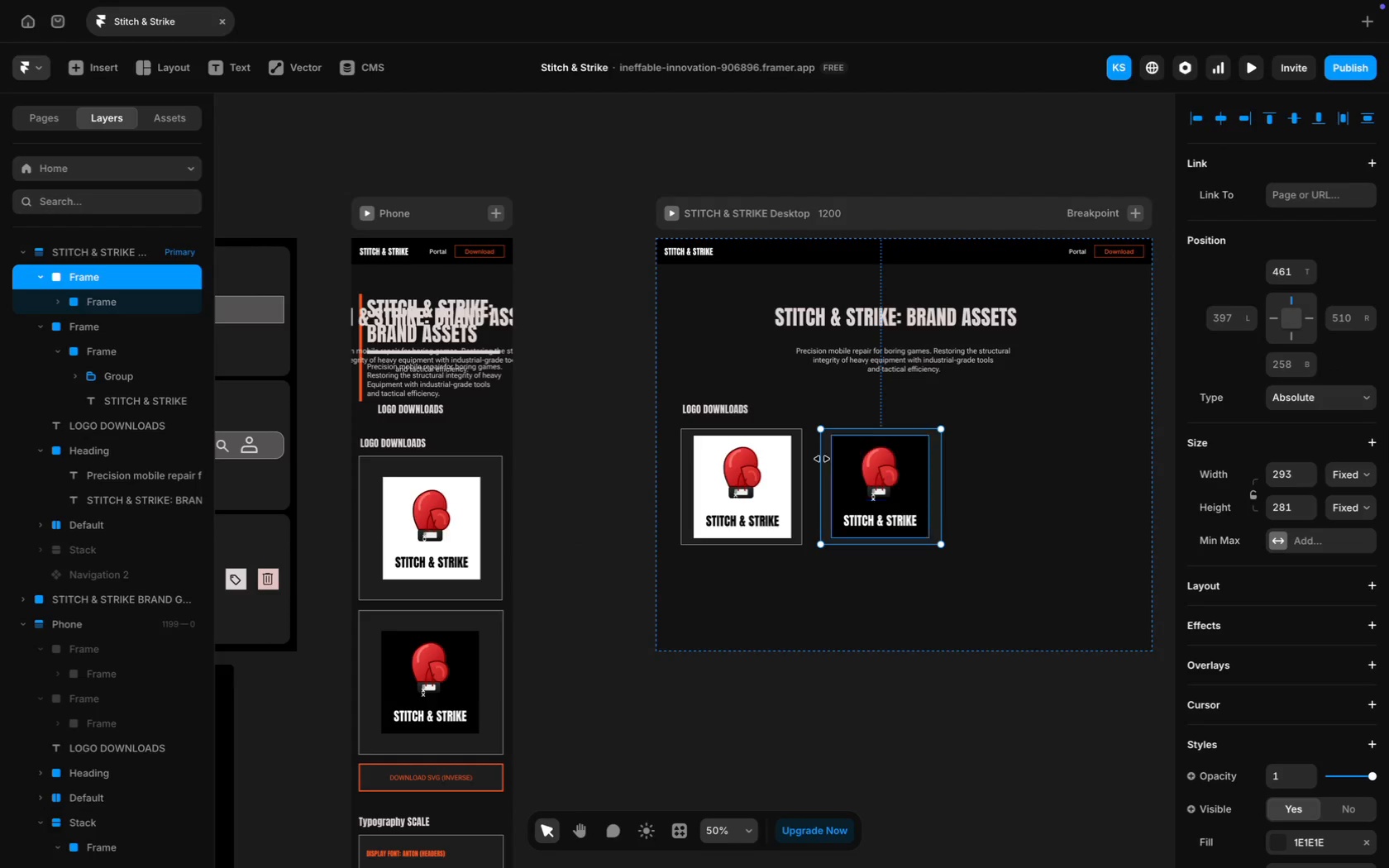 
hold_key(key=ShiftLeft, duration=2.44)
 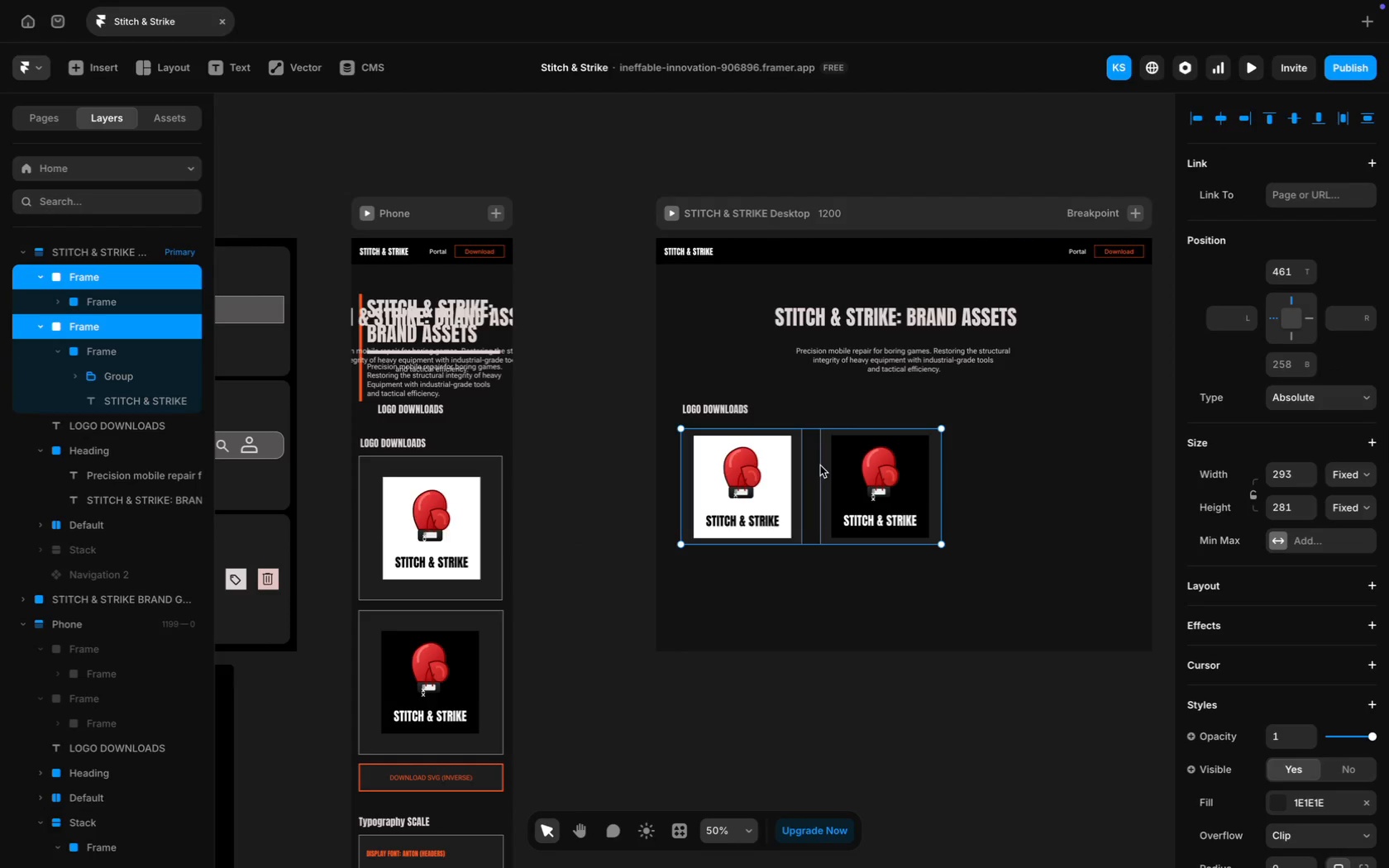 
right_click([820, 465])
 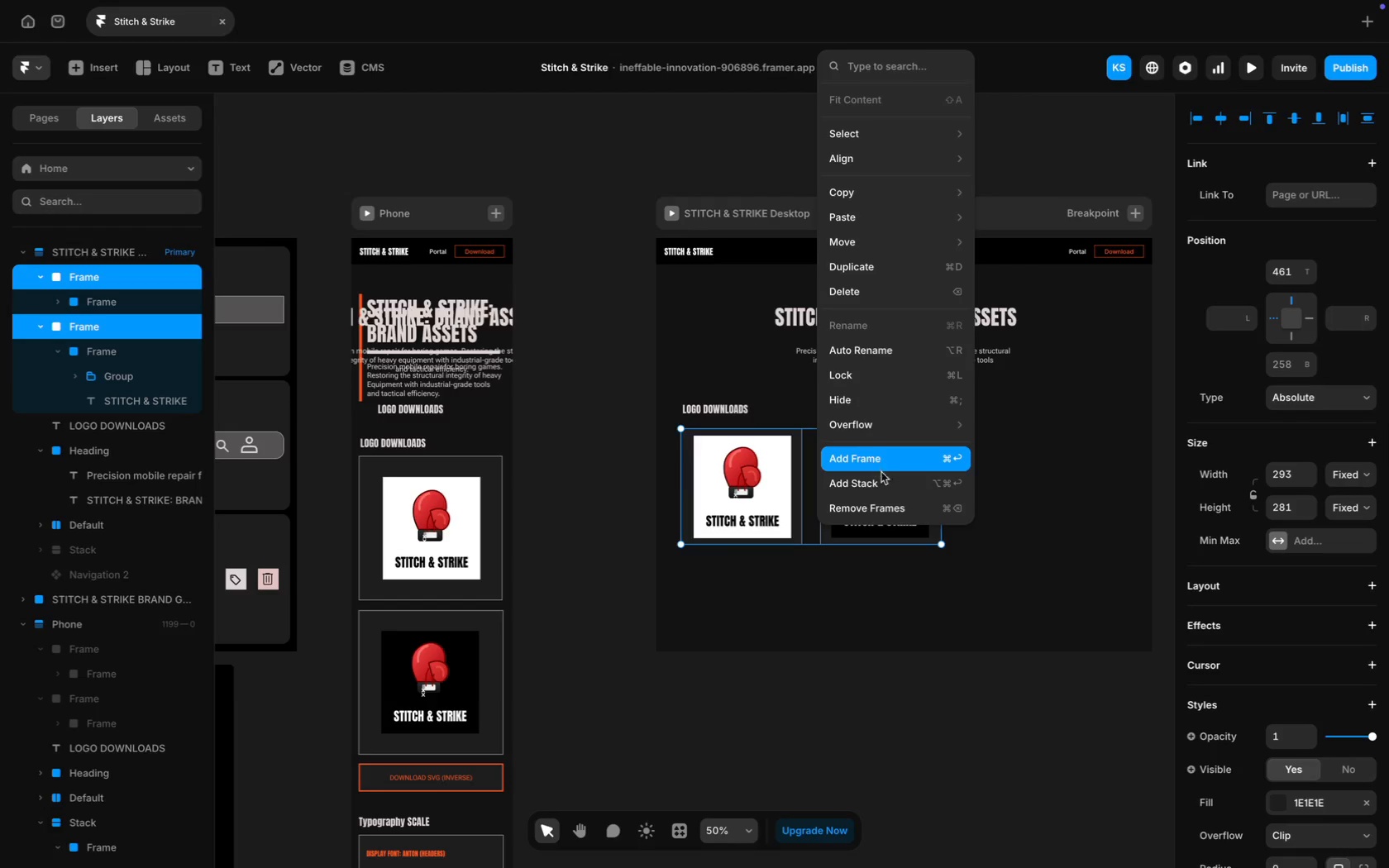 
left_click([889, 479])
 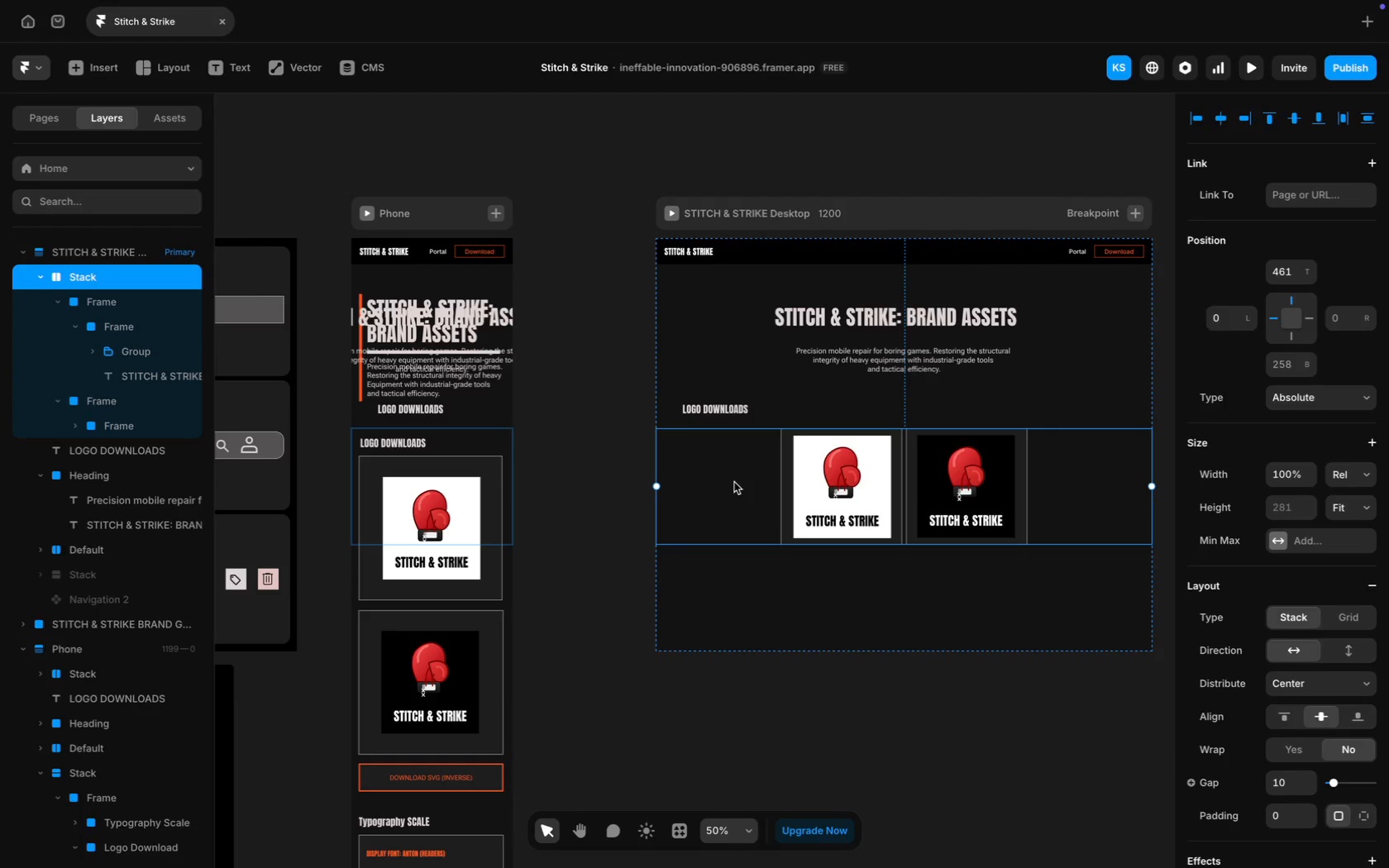 
left_click([911, 590])
 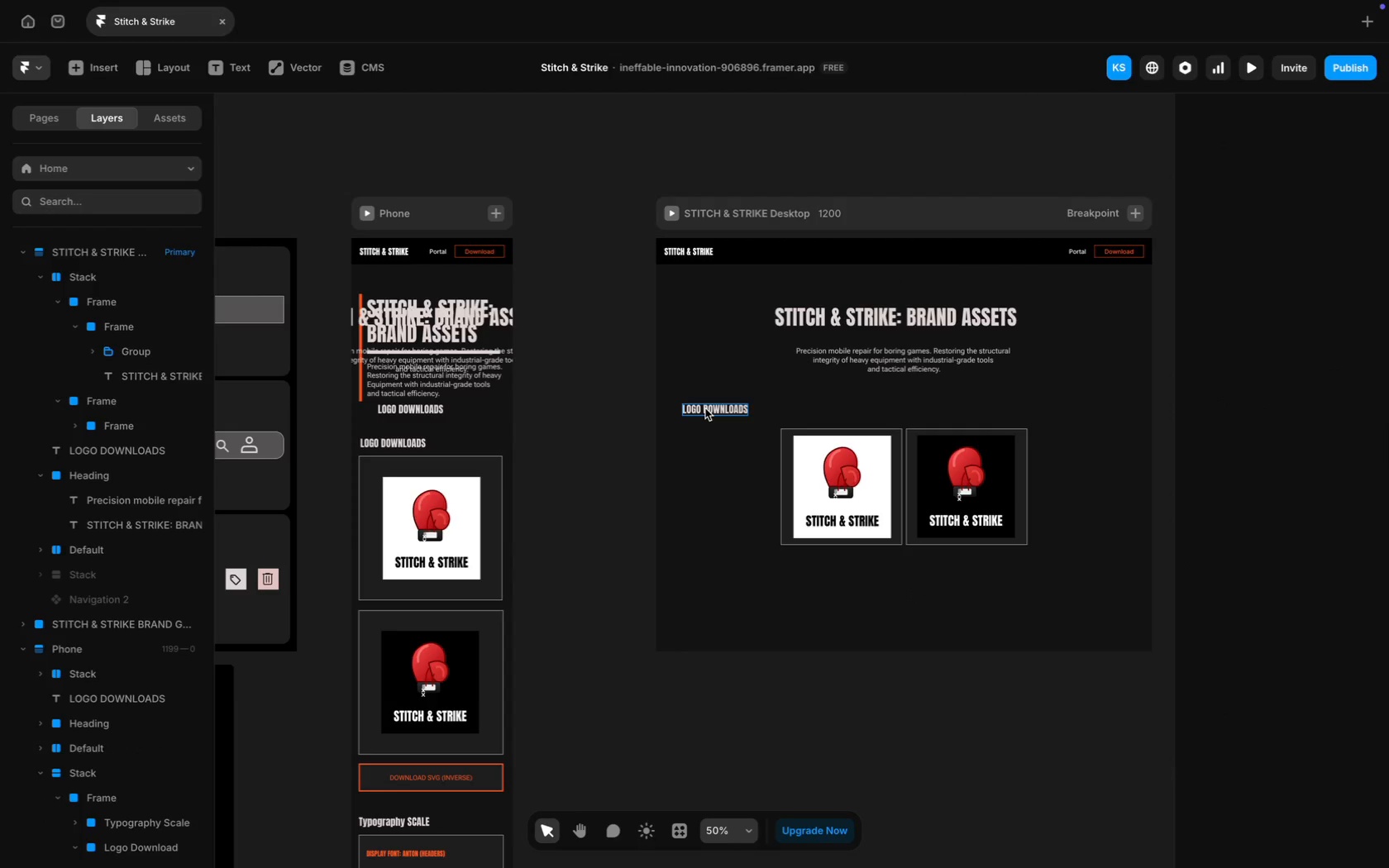 
wait(7.34)
 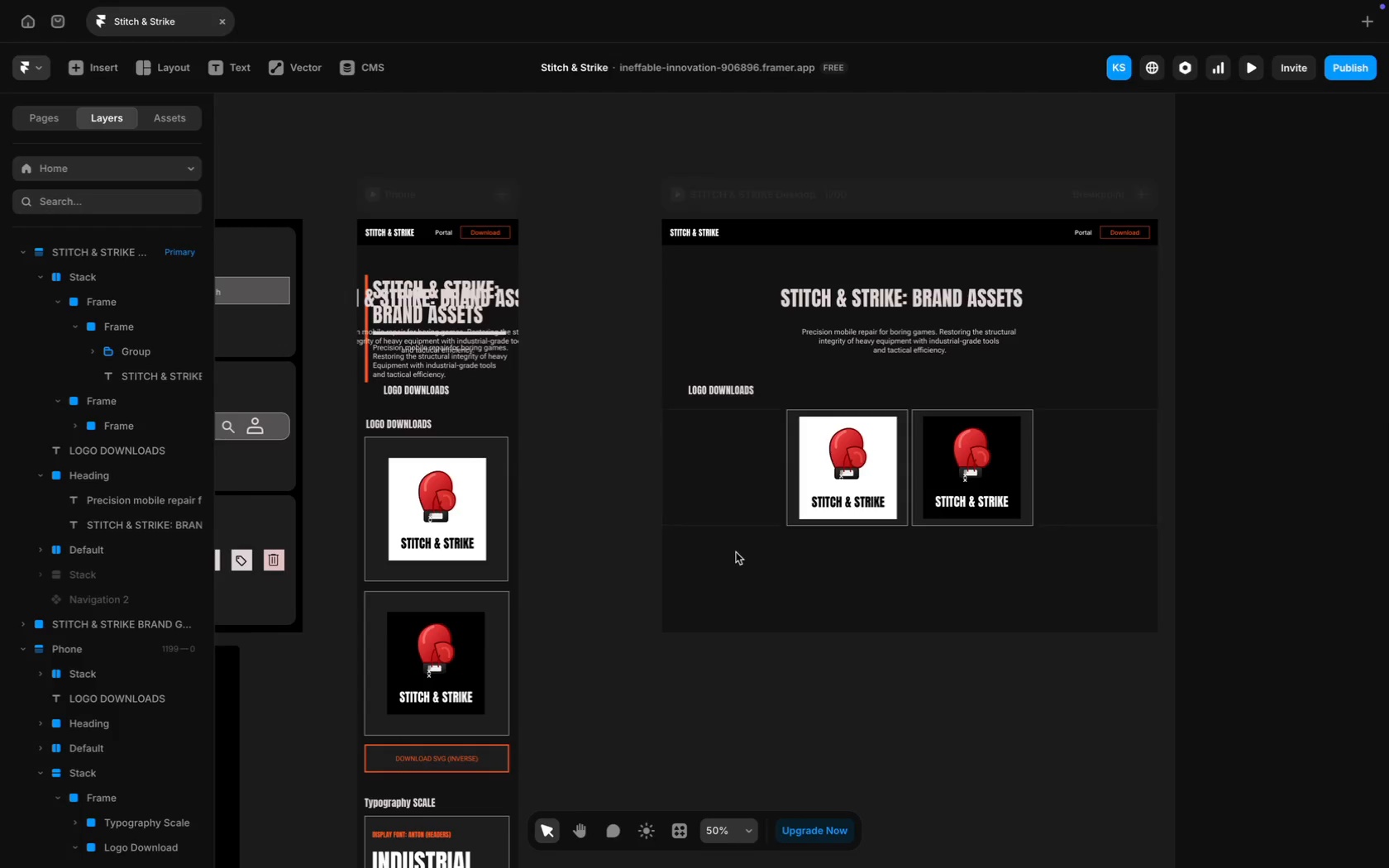 
left_click([759, 584])
 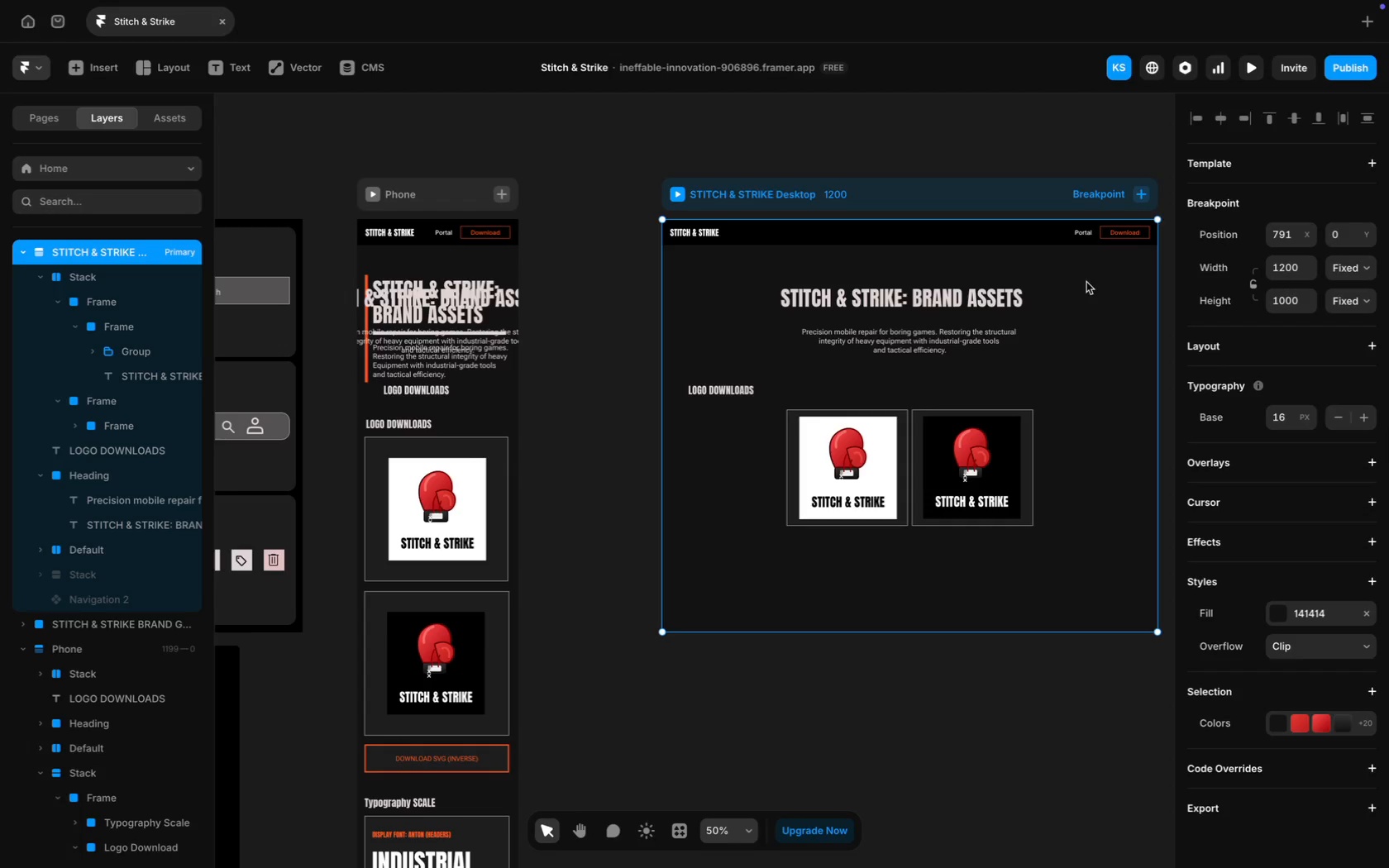 
scroll: coordinate [733, 545], scroll_direction: down, amount: 4.0
 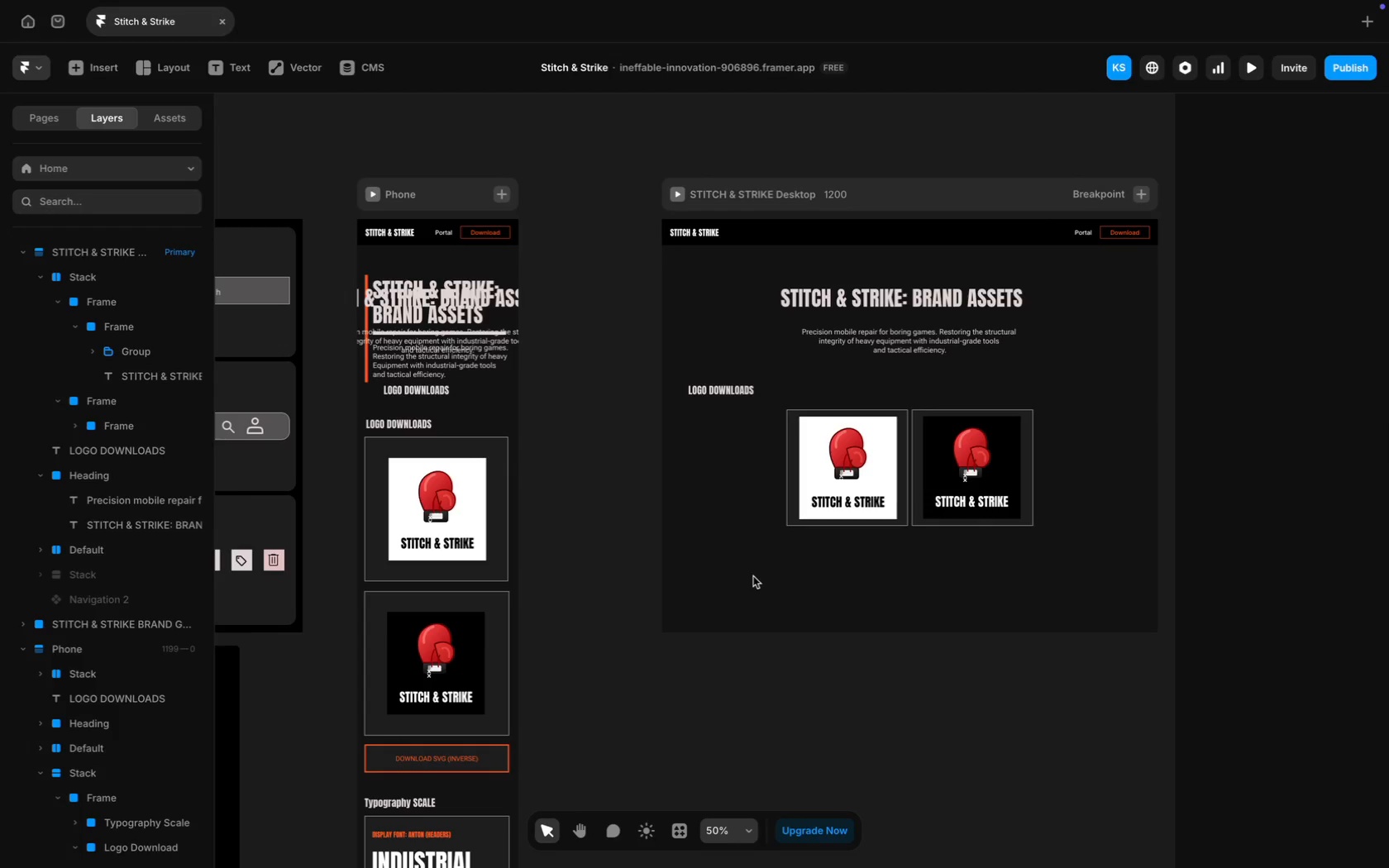 
left_click([947, 300])
 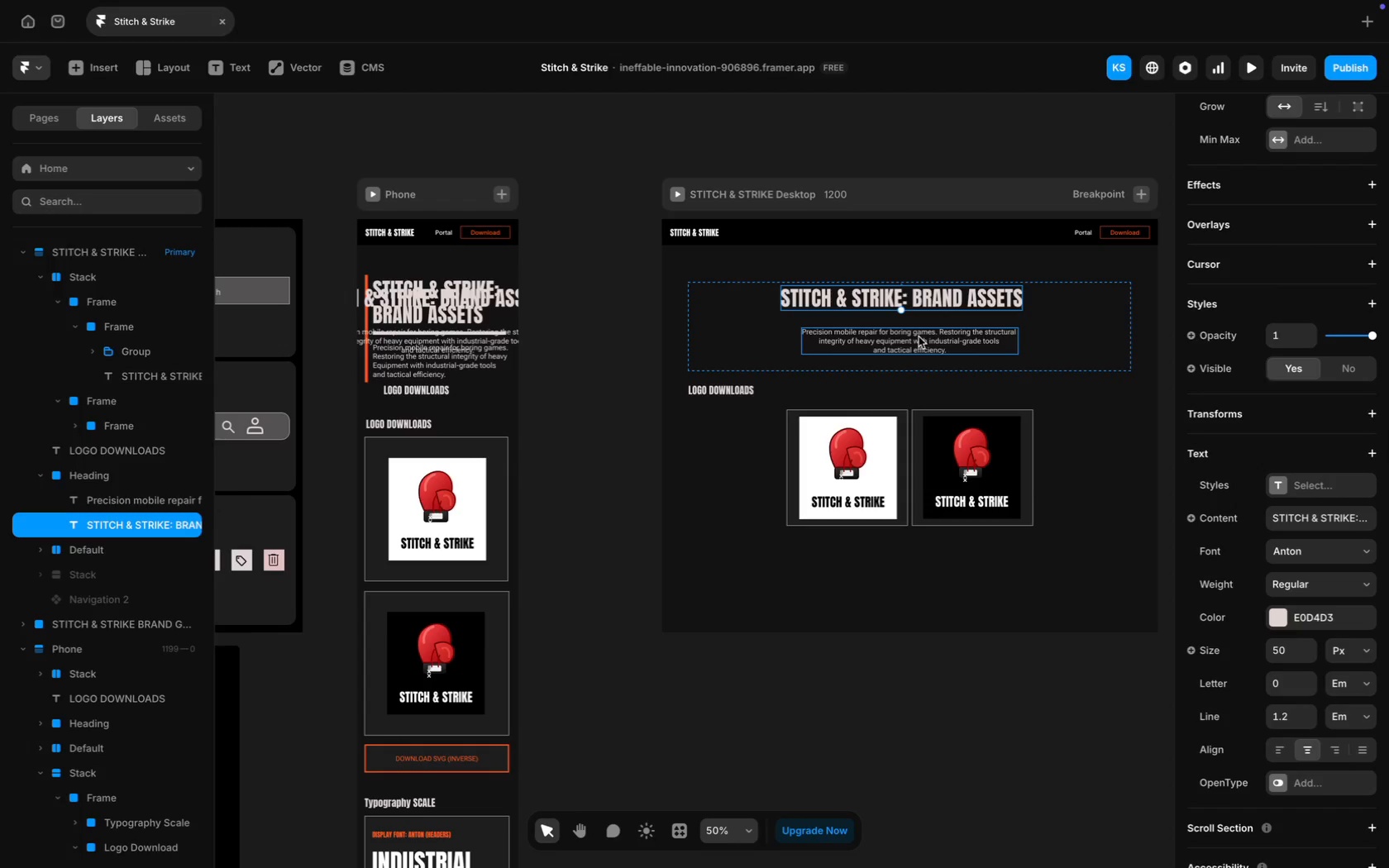 
hold_key(key=ShiftLeft, duration=0.6)
left_click([919, 336])
 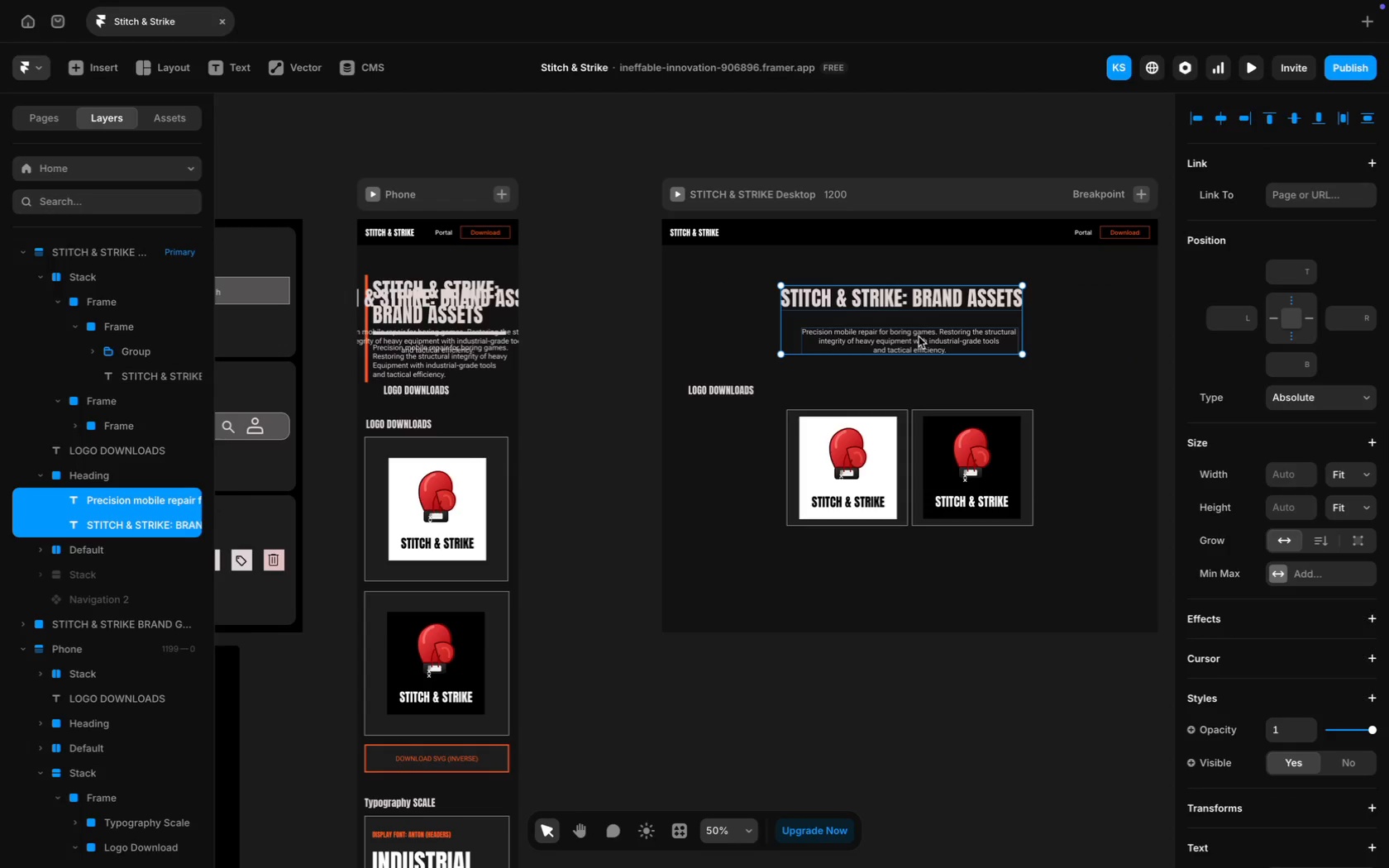 
right_click([919, 336])
 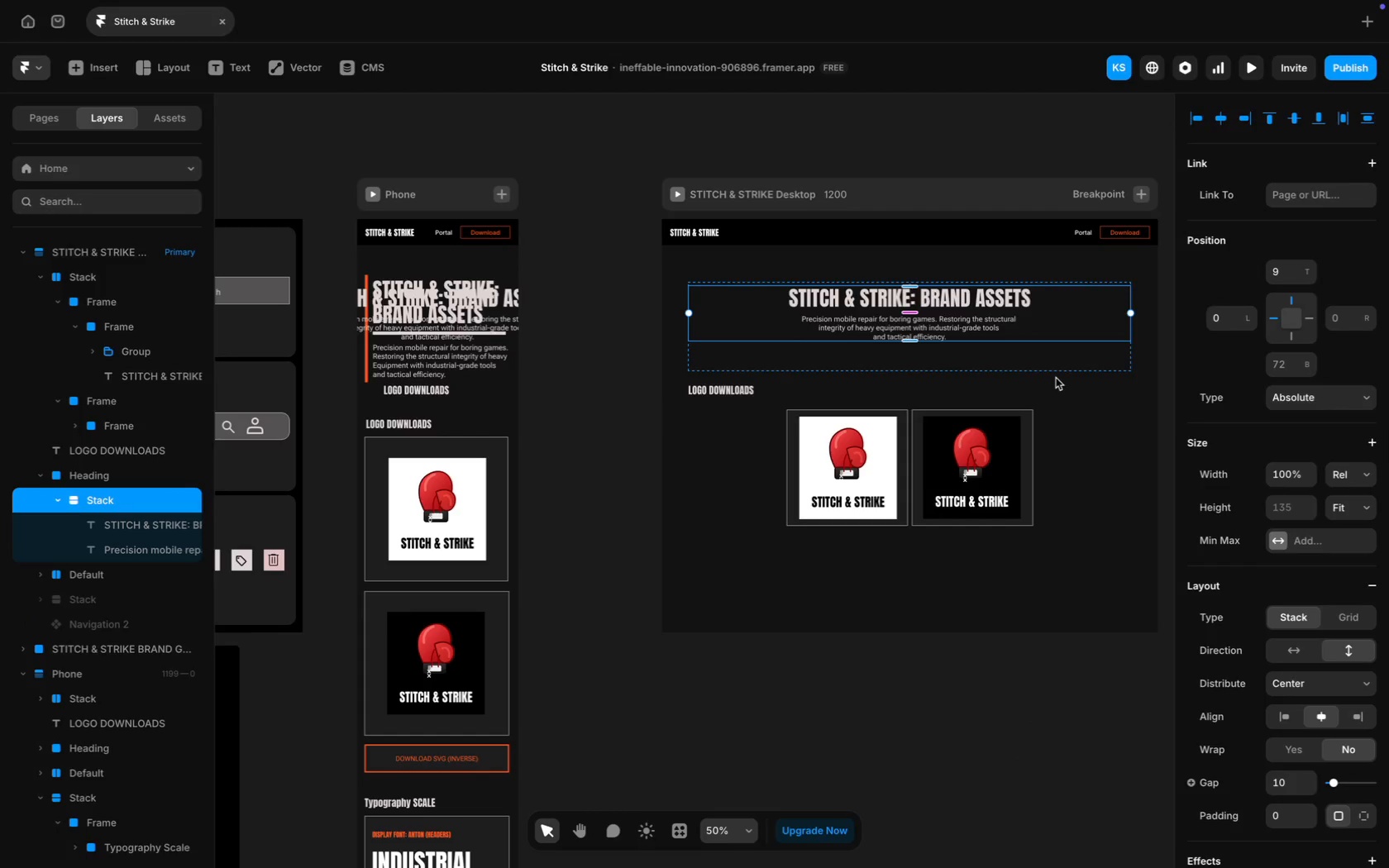 
wait(8.76)
 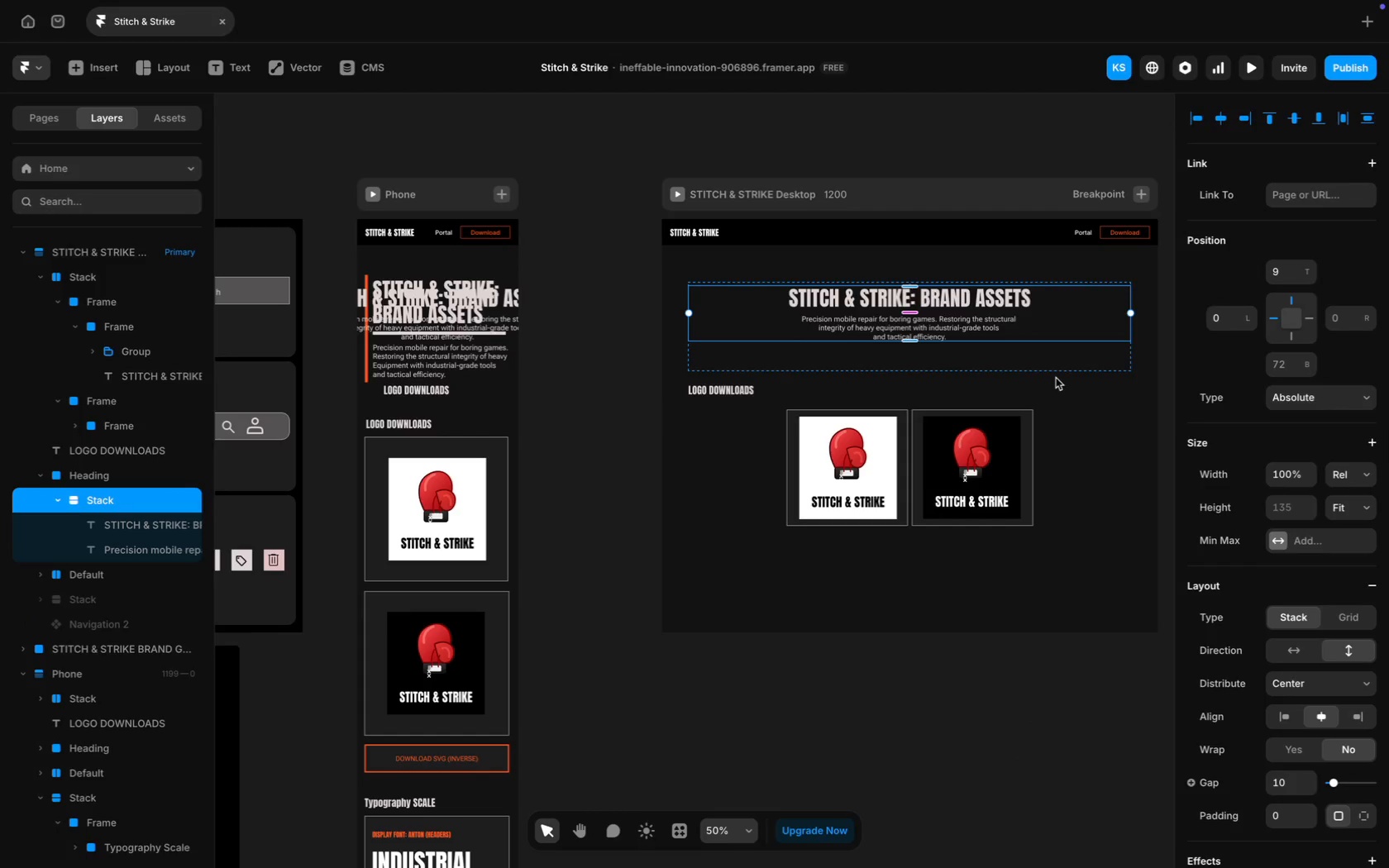 
left_click([1046, 291])
 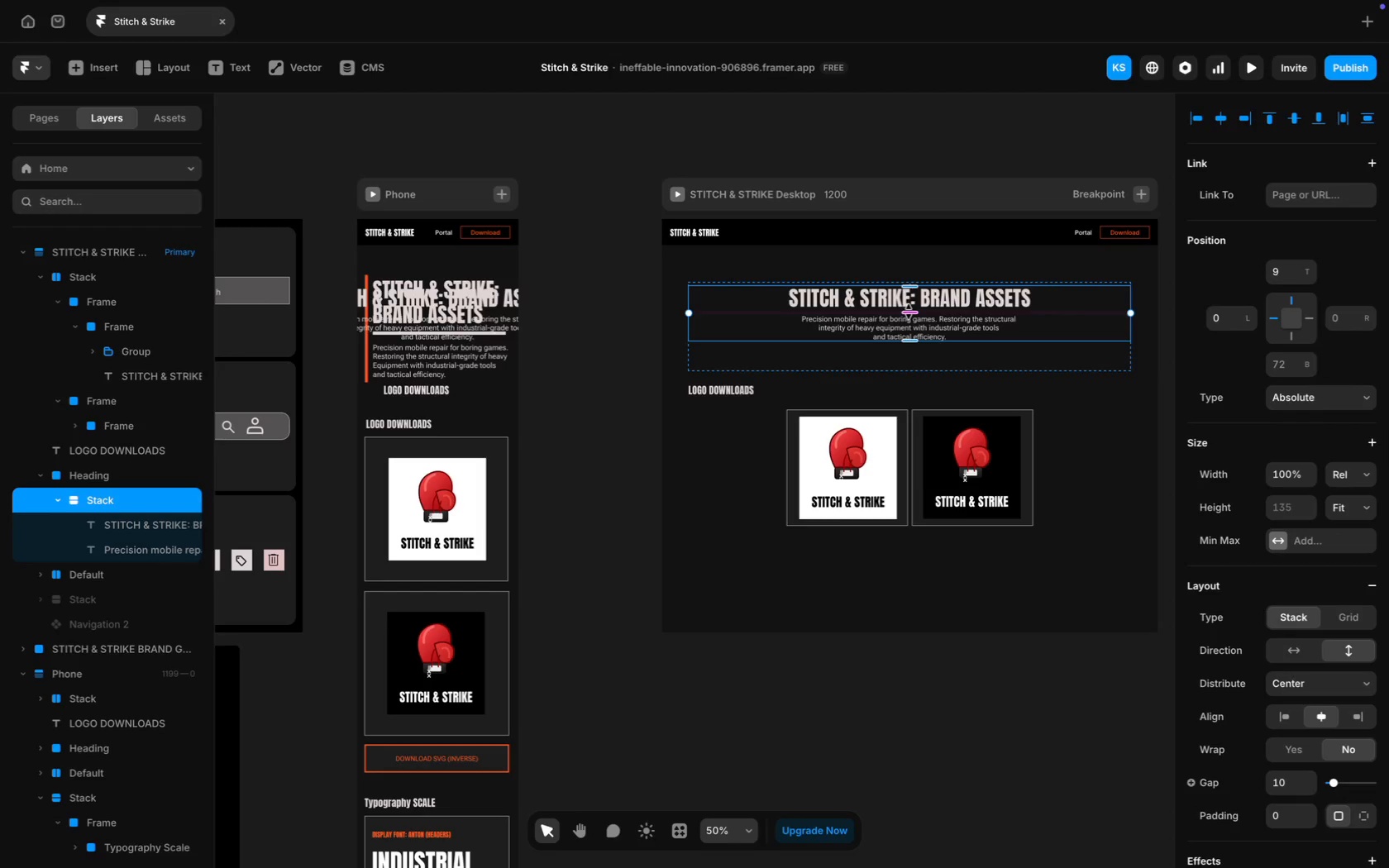 
left_click_drag(start_coordinate=[909, 311], to_coordinate=[906, 336])
 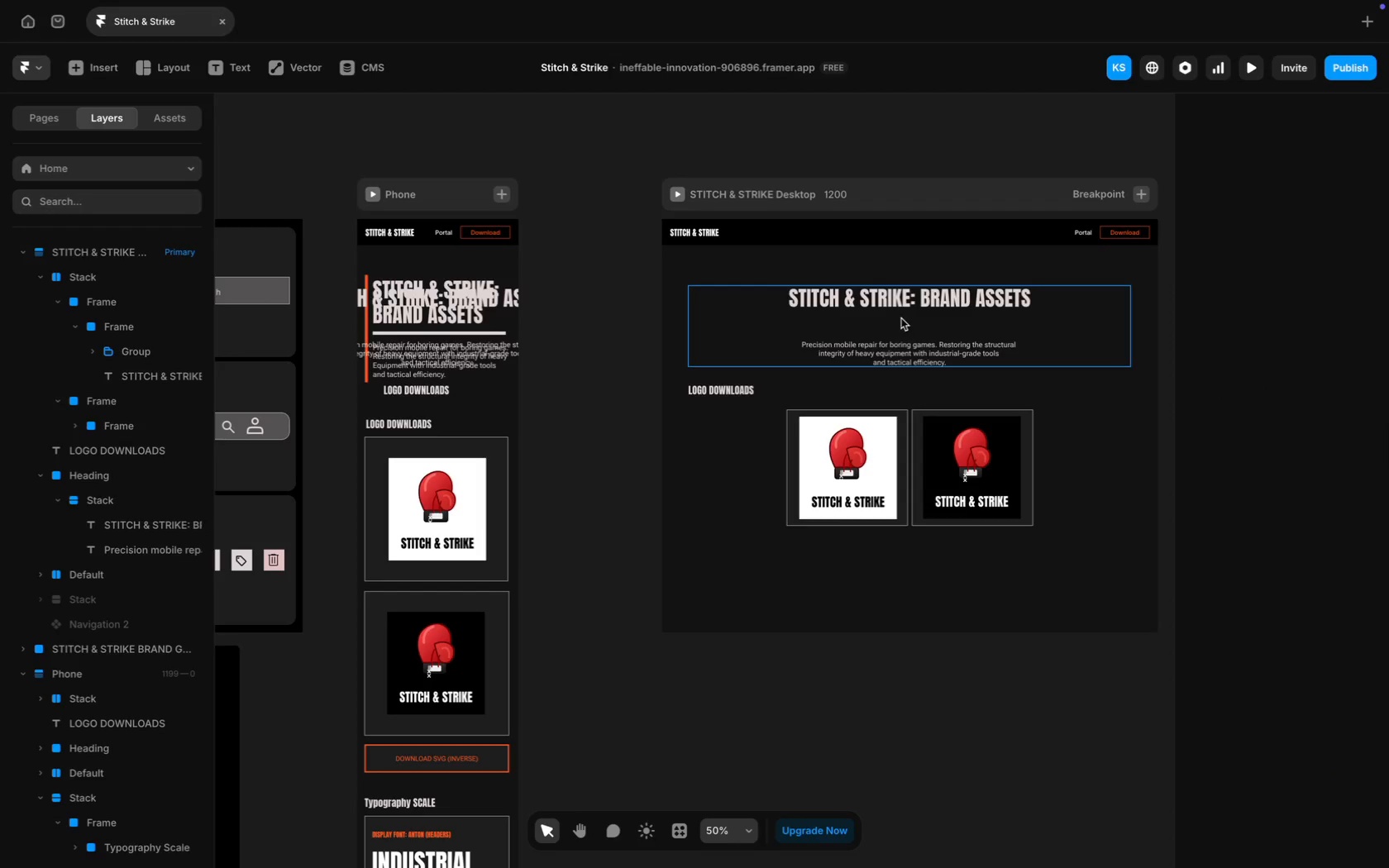 
left_click([1069, 305])
 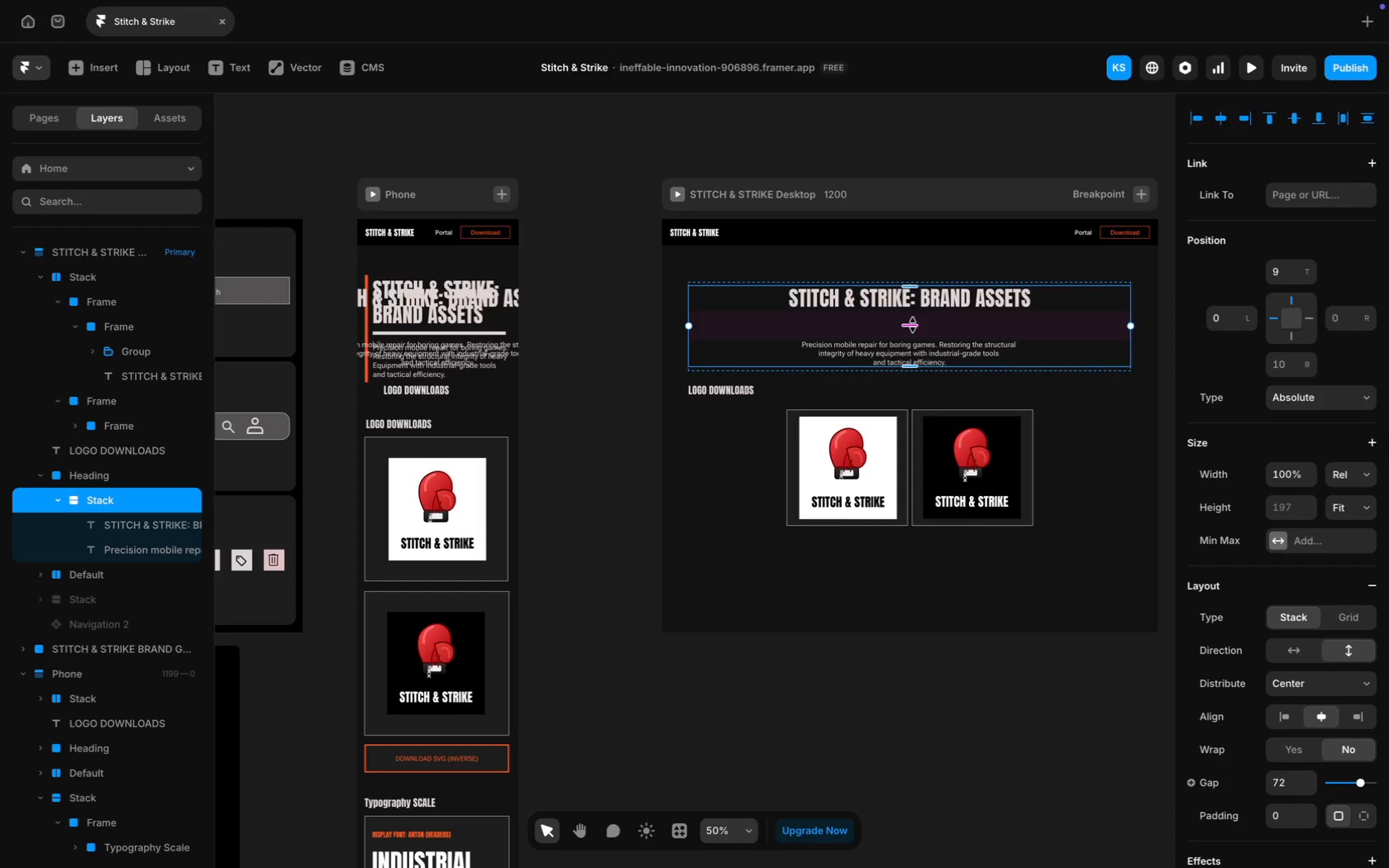 
left_click_drag(start_coordinate=[912, 327], to_coordinate=[912, 318])
 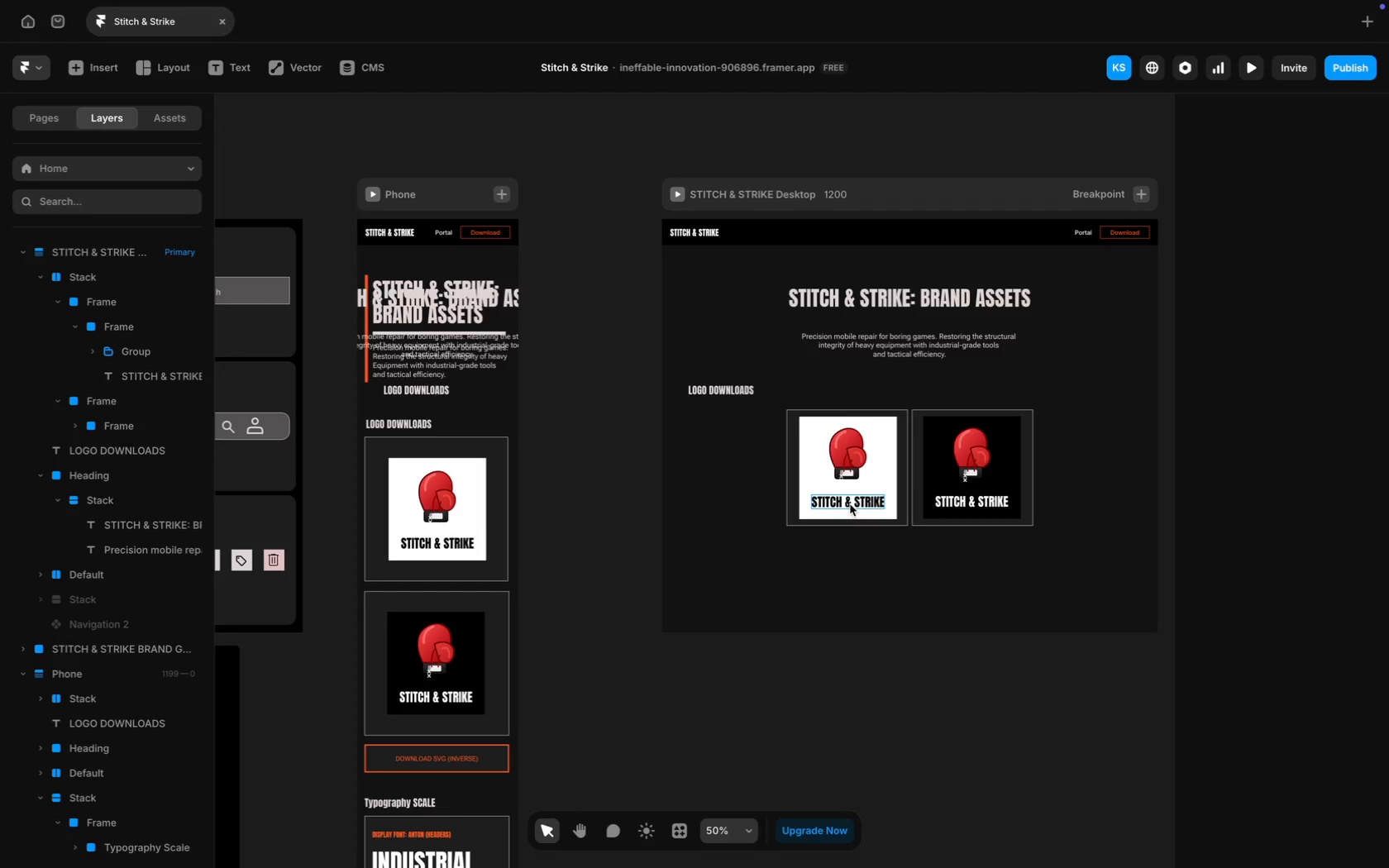 
wait(38.78)
 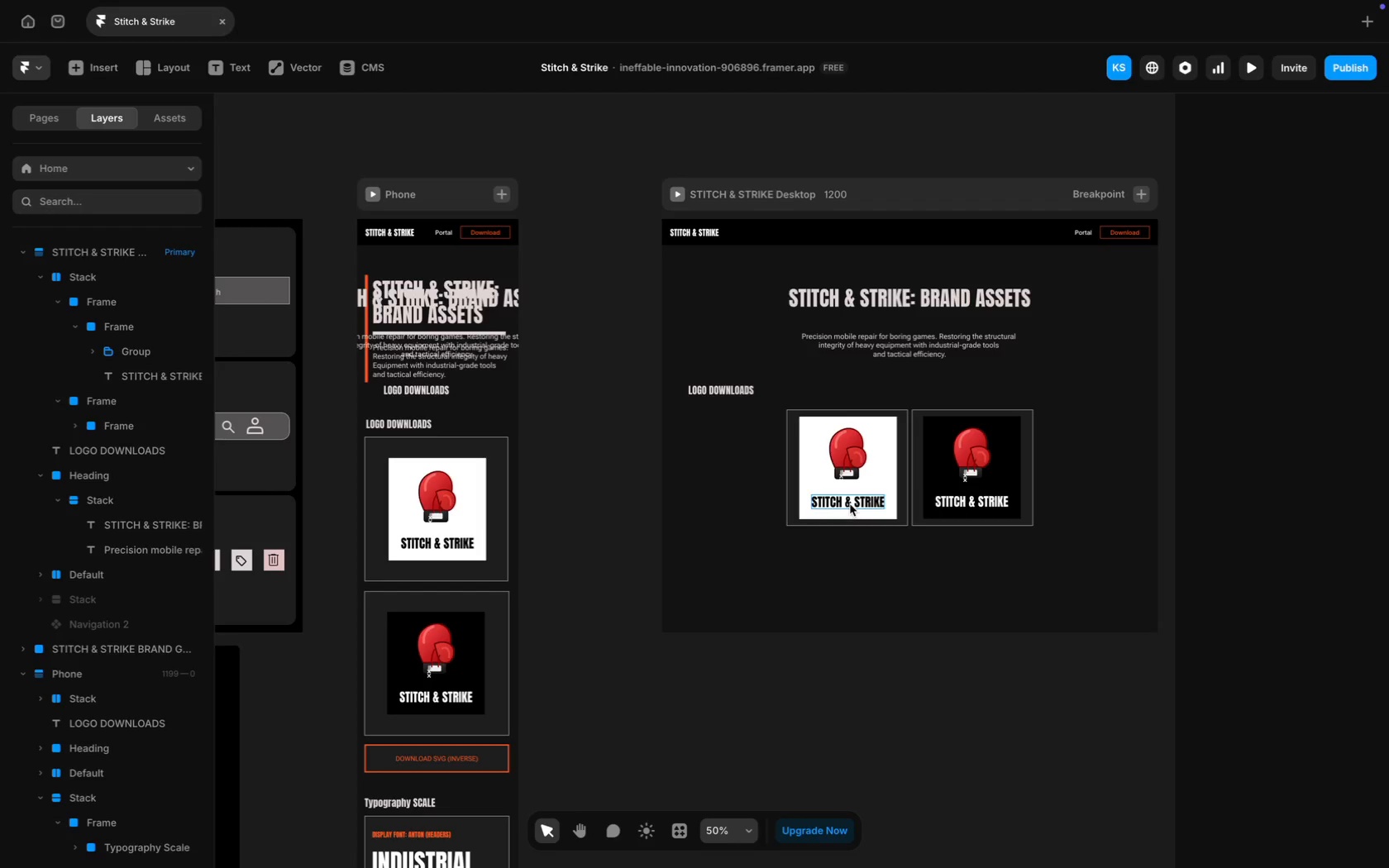 
left_click([914, 574])
 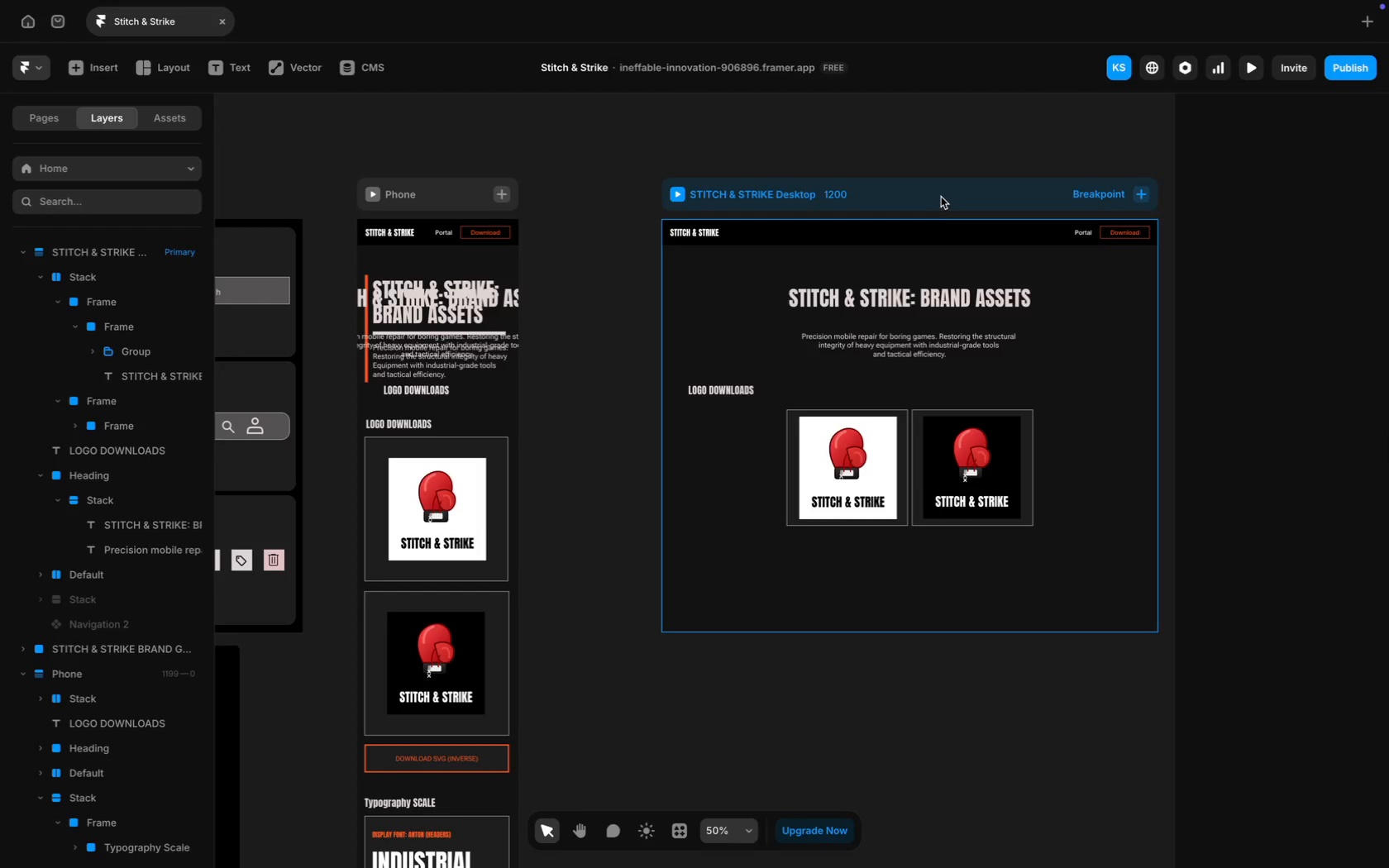 
left_click([939, 193])
 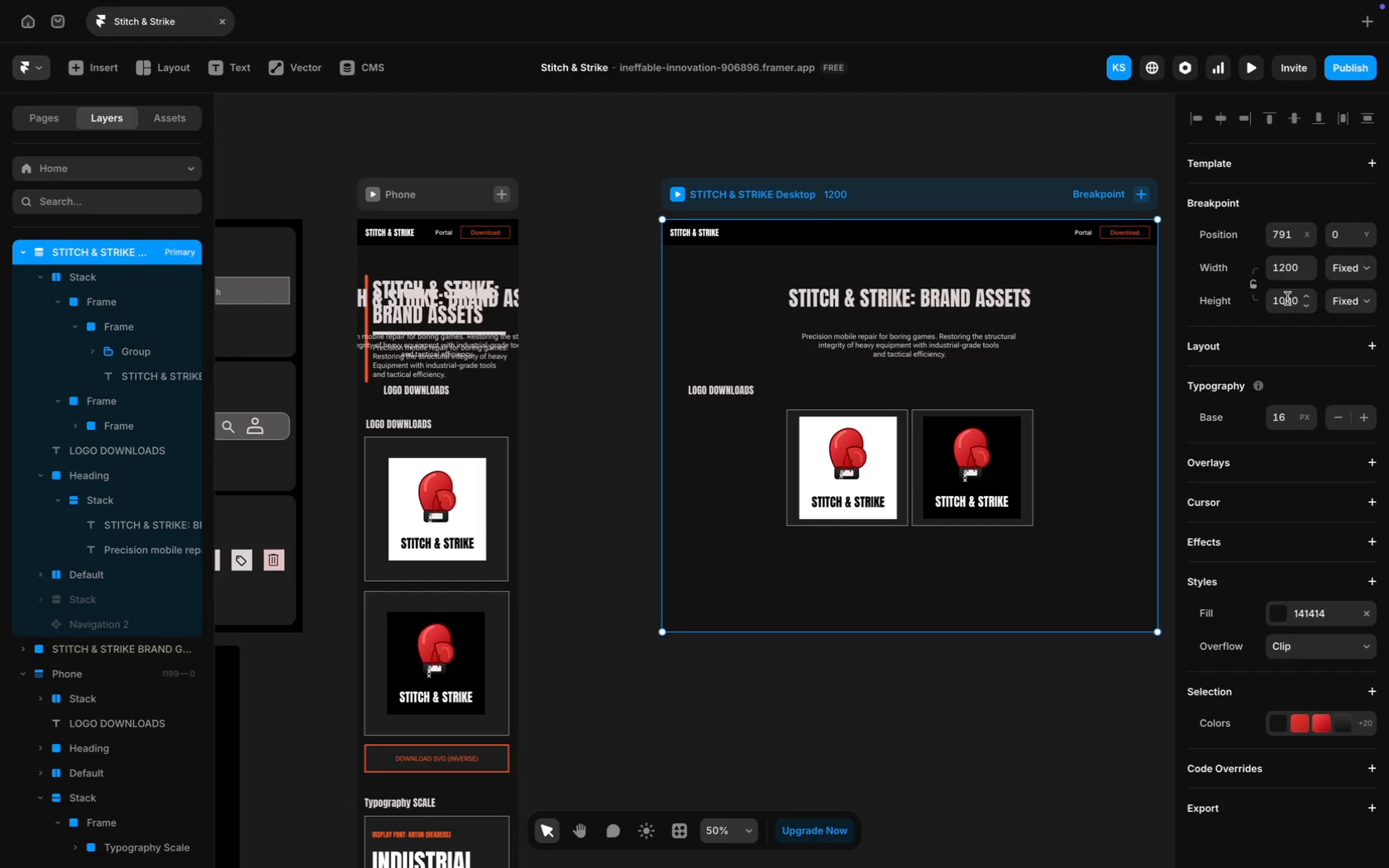 
type(1500)
 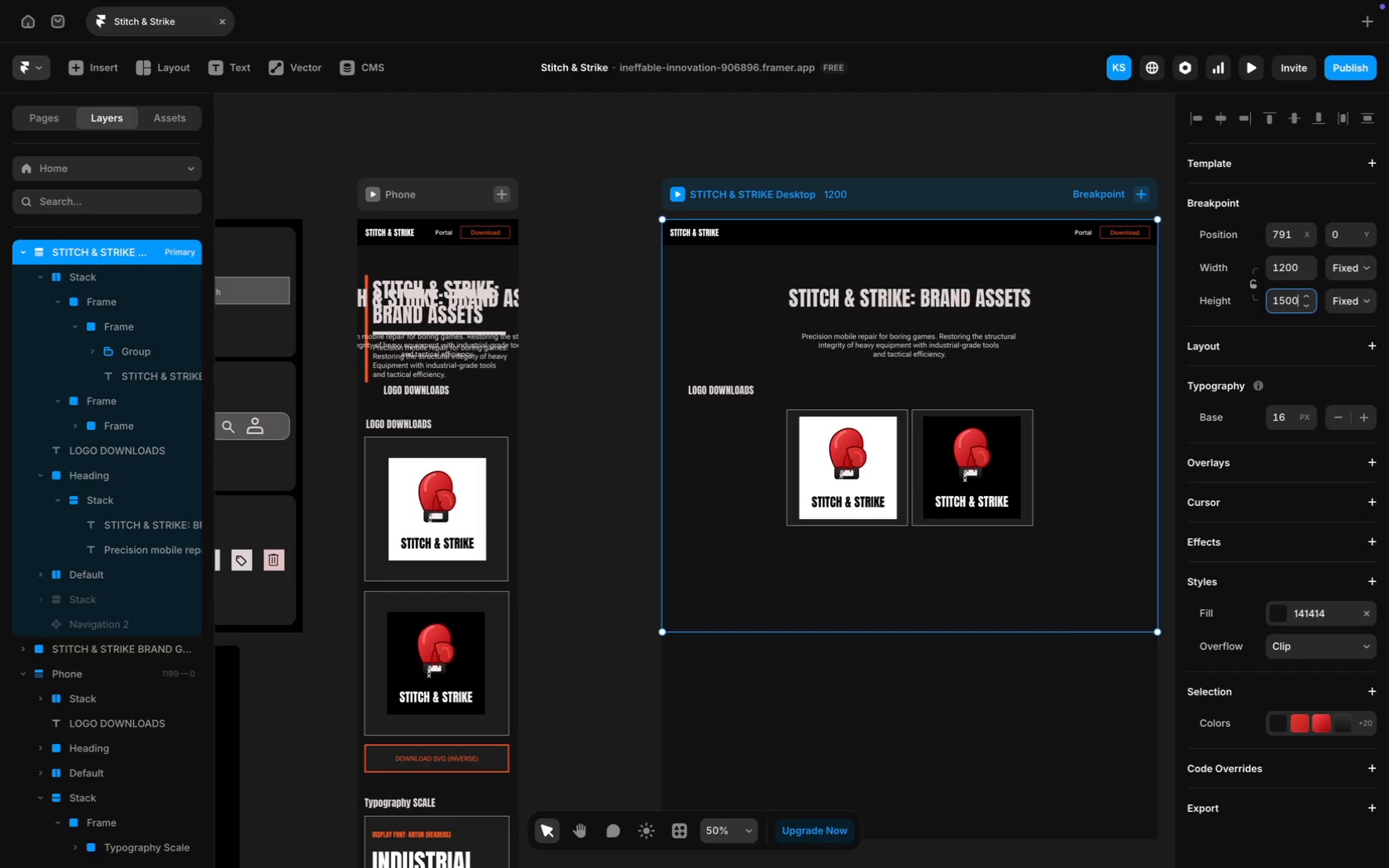 
key(Enter)
 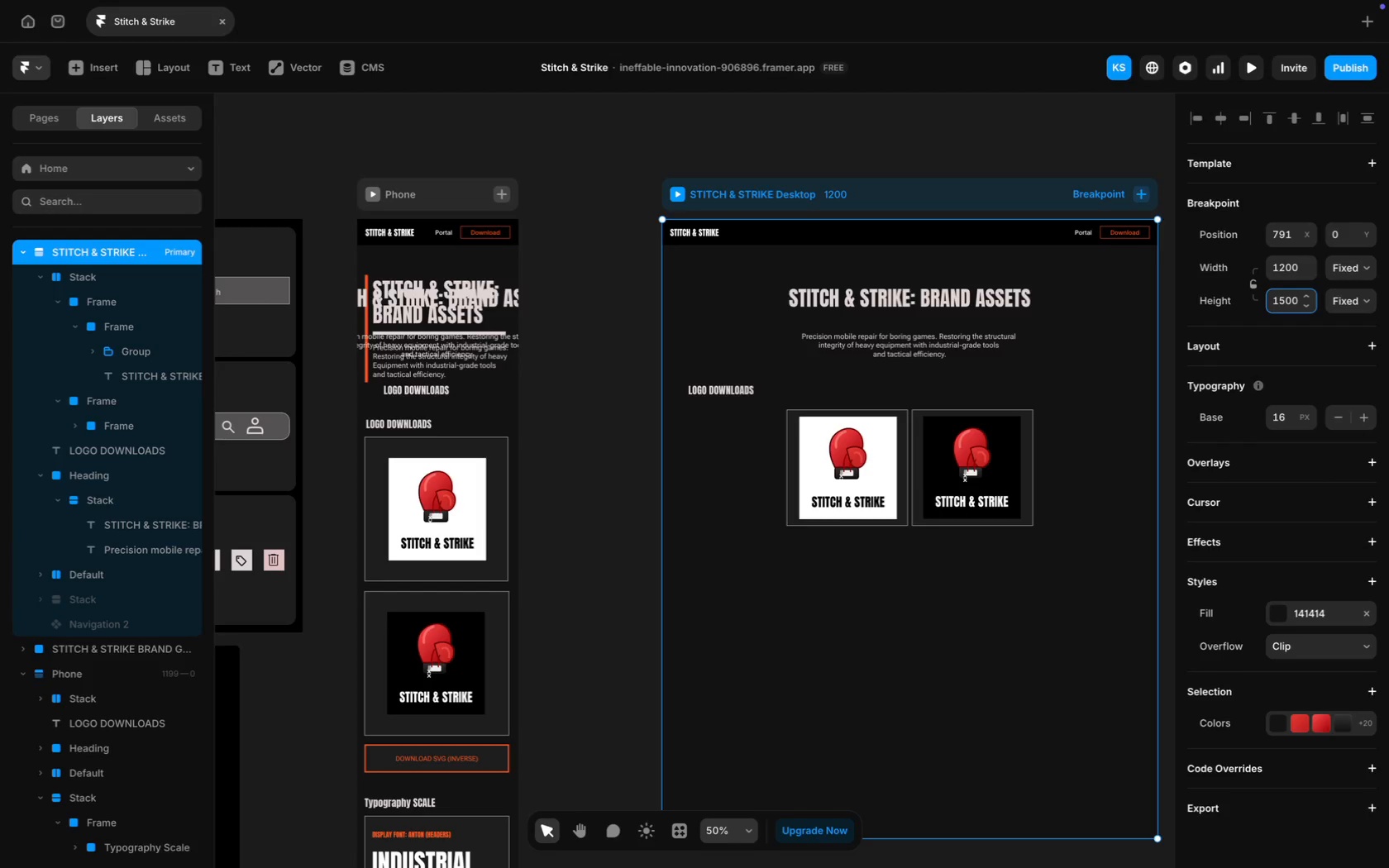 
wait(47.3)
 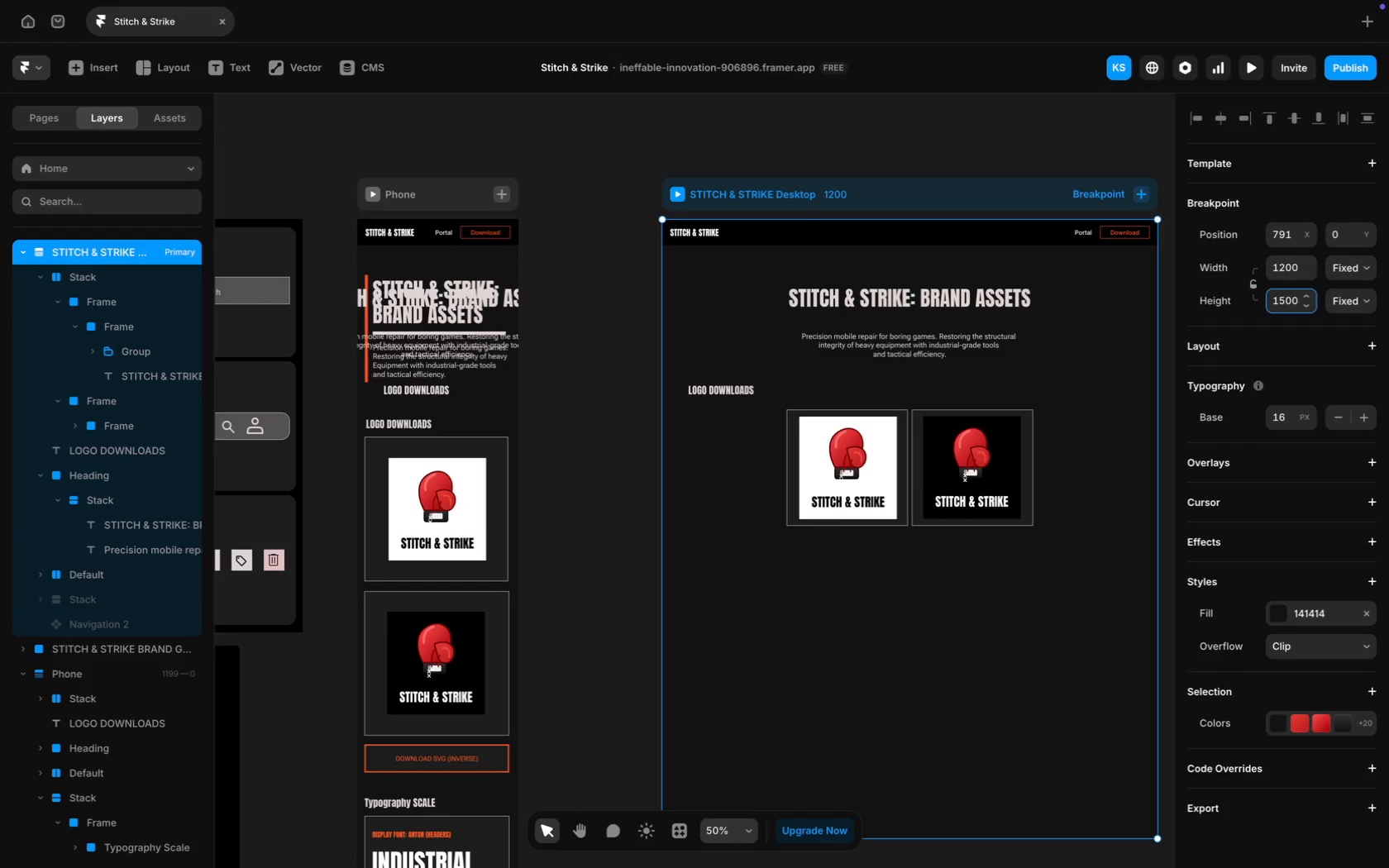 
scroll: coordinate [797, 607], scroll_direction: down, amount: 26.0
 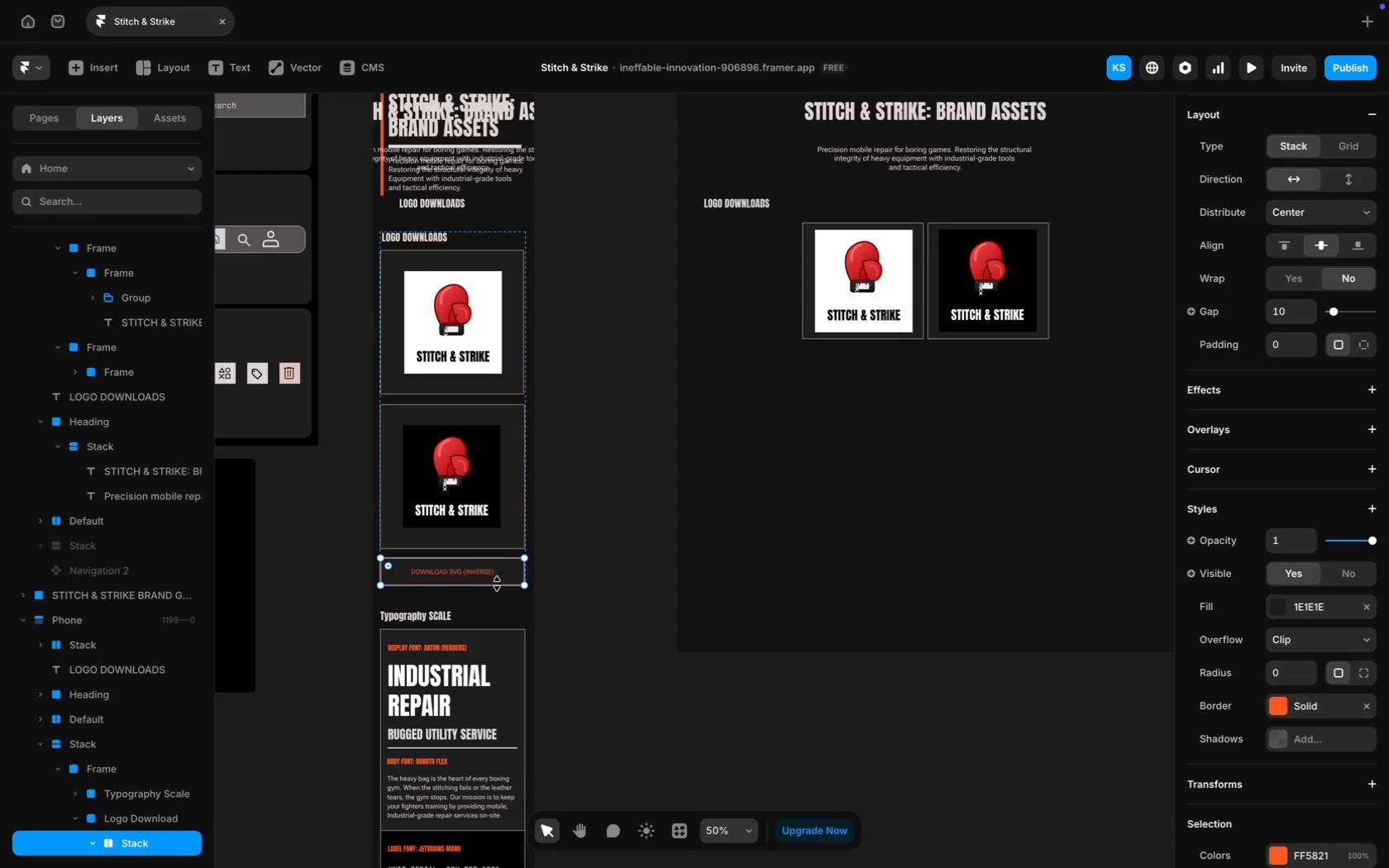 
key(Meta+D)
 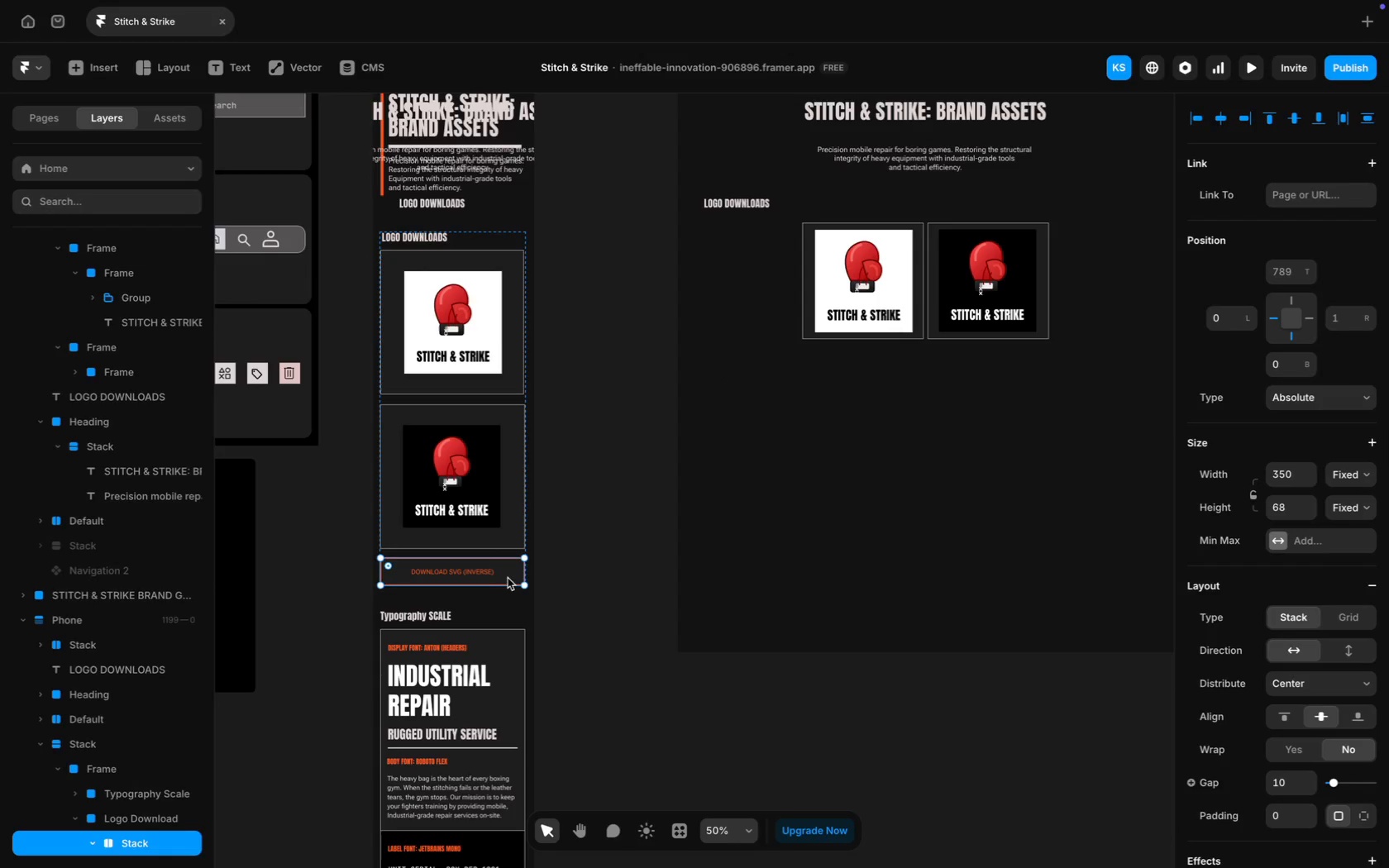 
left_click_drag(start_coordinate=[508, 575], to_coordinate=[986, 395])
 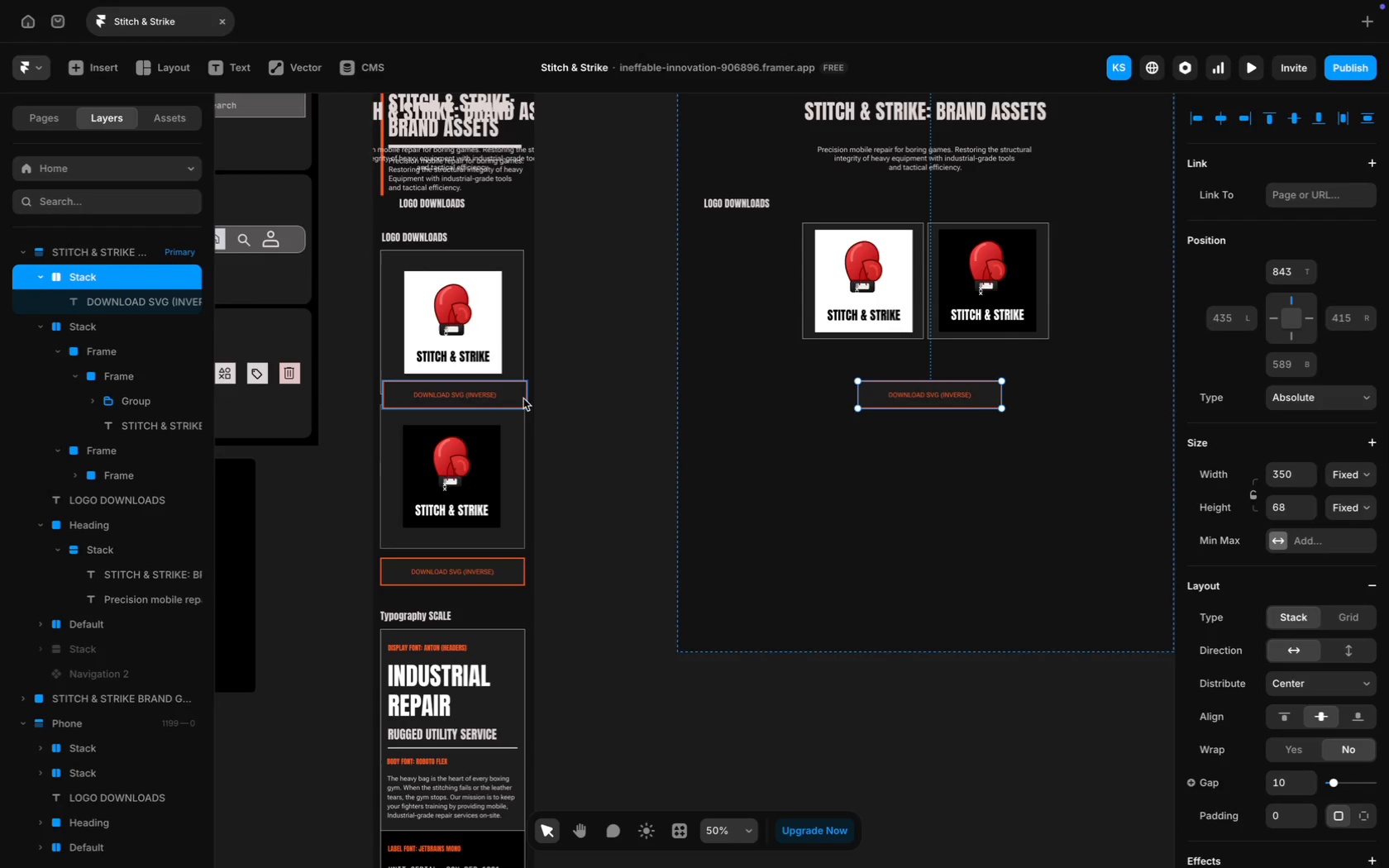 
left_click([518, 395])
 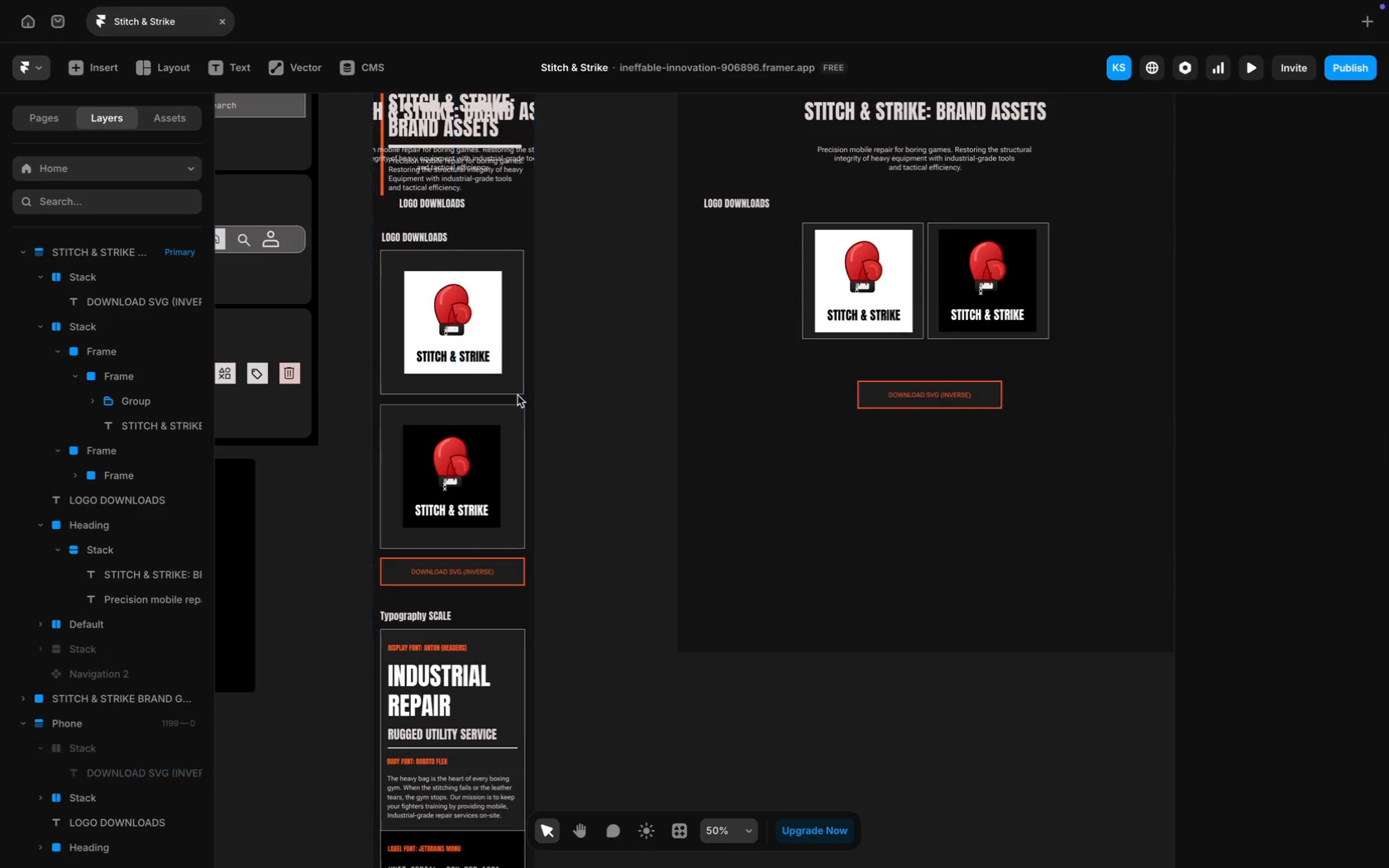 
key(Backspace)
 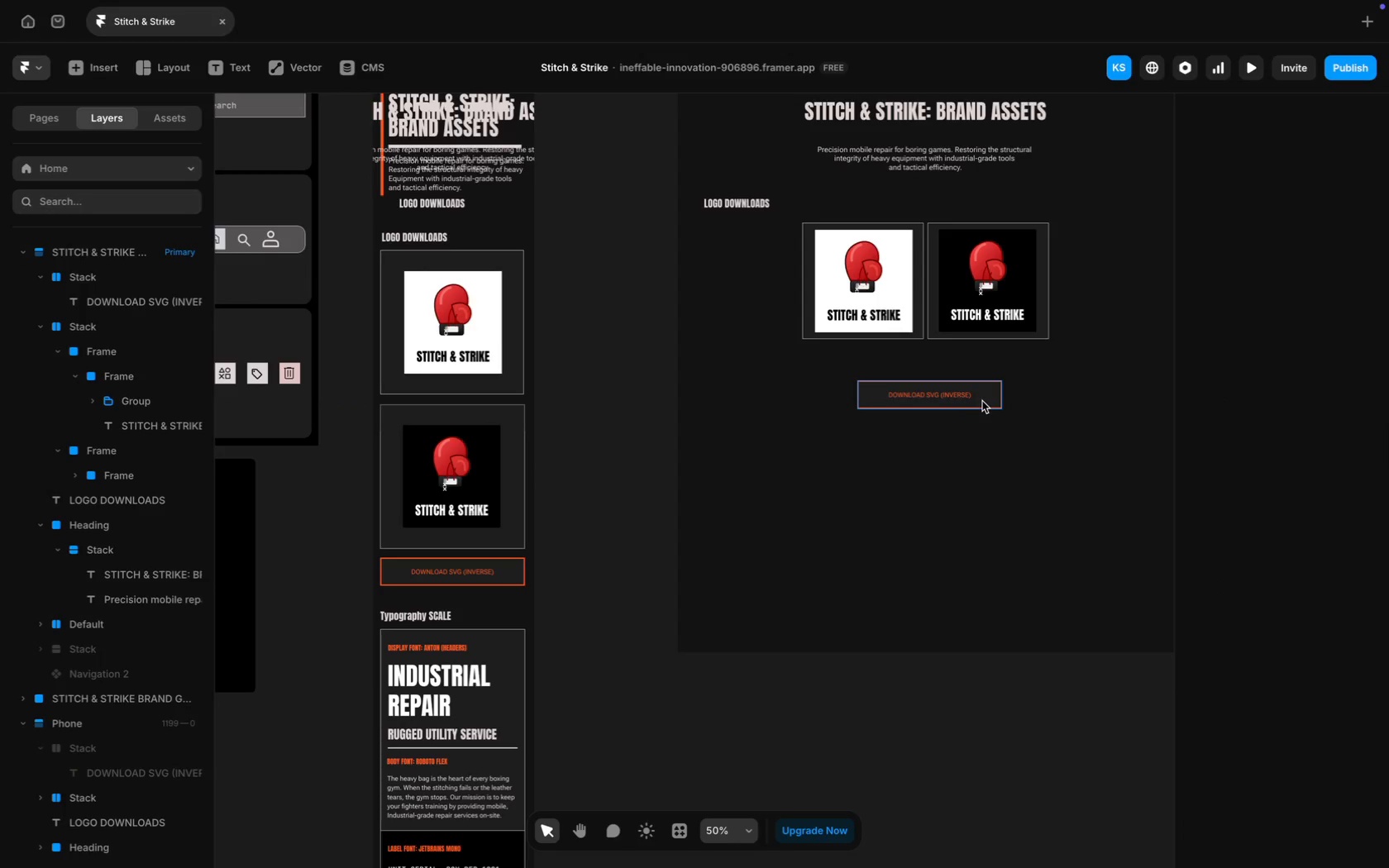 
left_click_drag(start_coordinate=[986, 401], to_coordinate=[986, 386])
 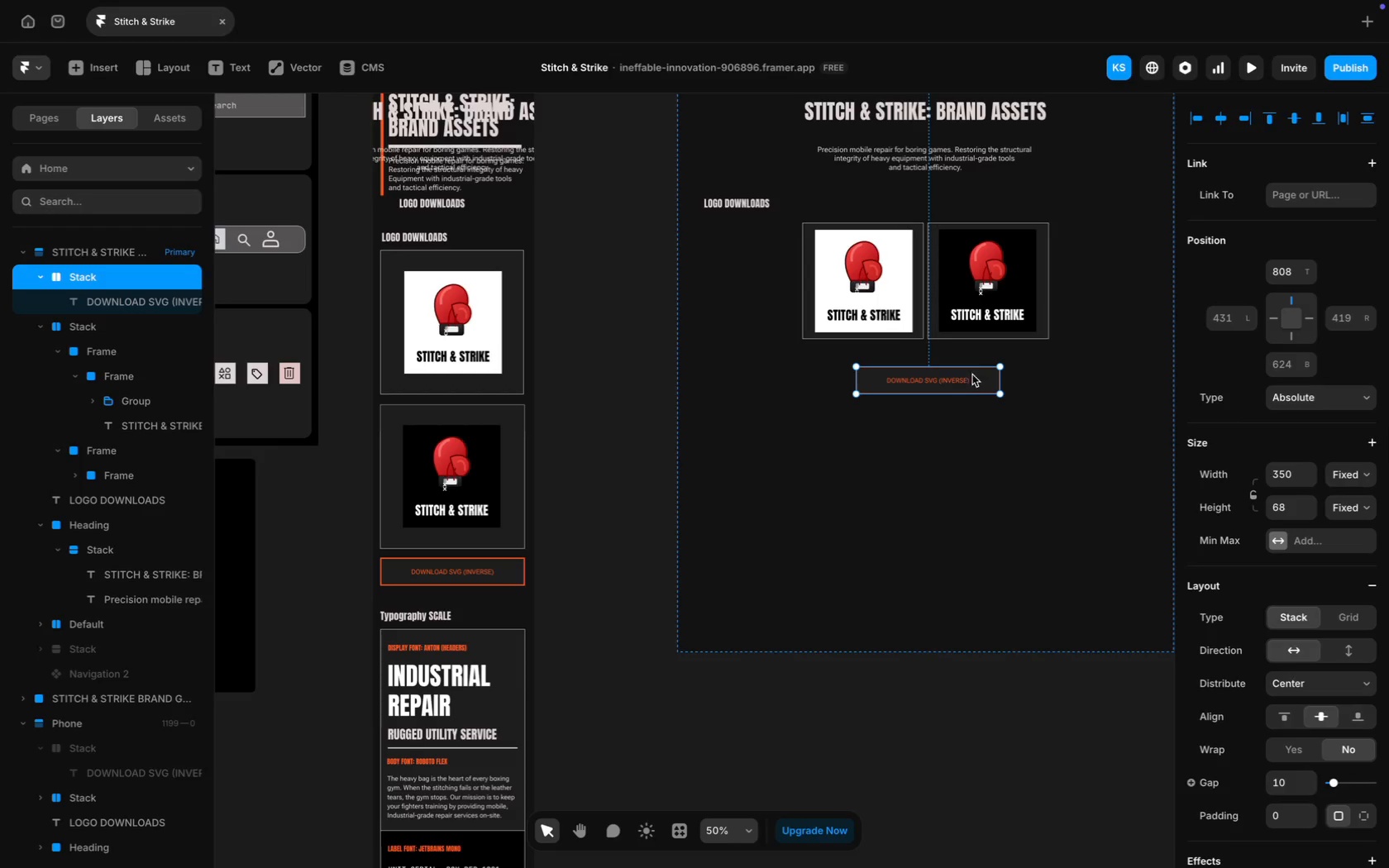 
hold_key(key=ShiftLeft, duration=2.76)
left_click([739, 203])
 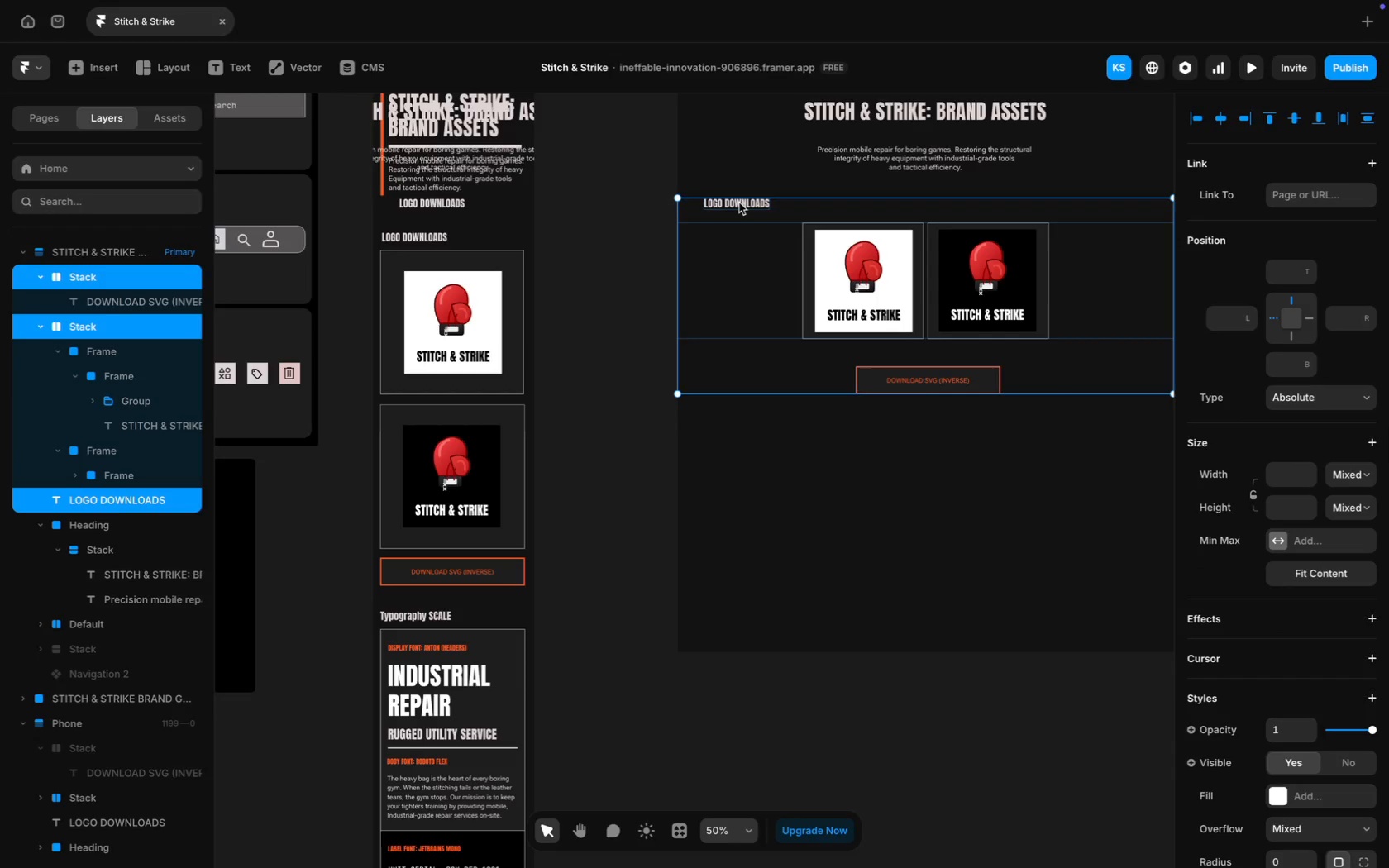 
right_click([739, 203])
 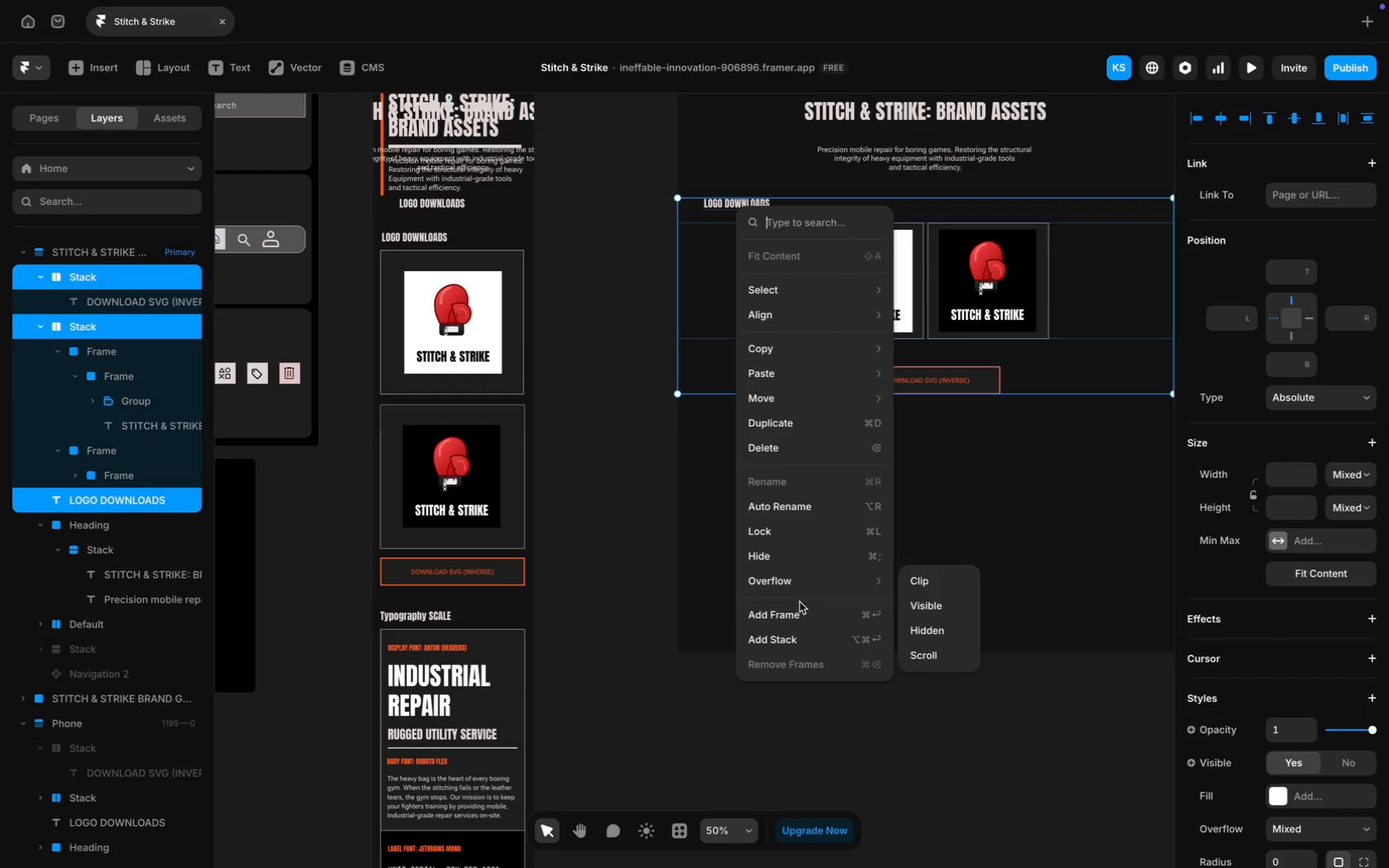 
left_click([801, 608])
 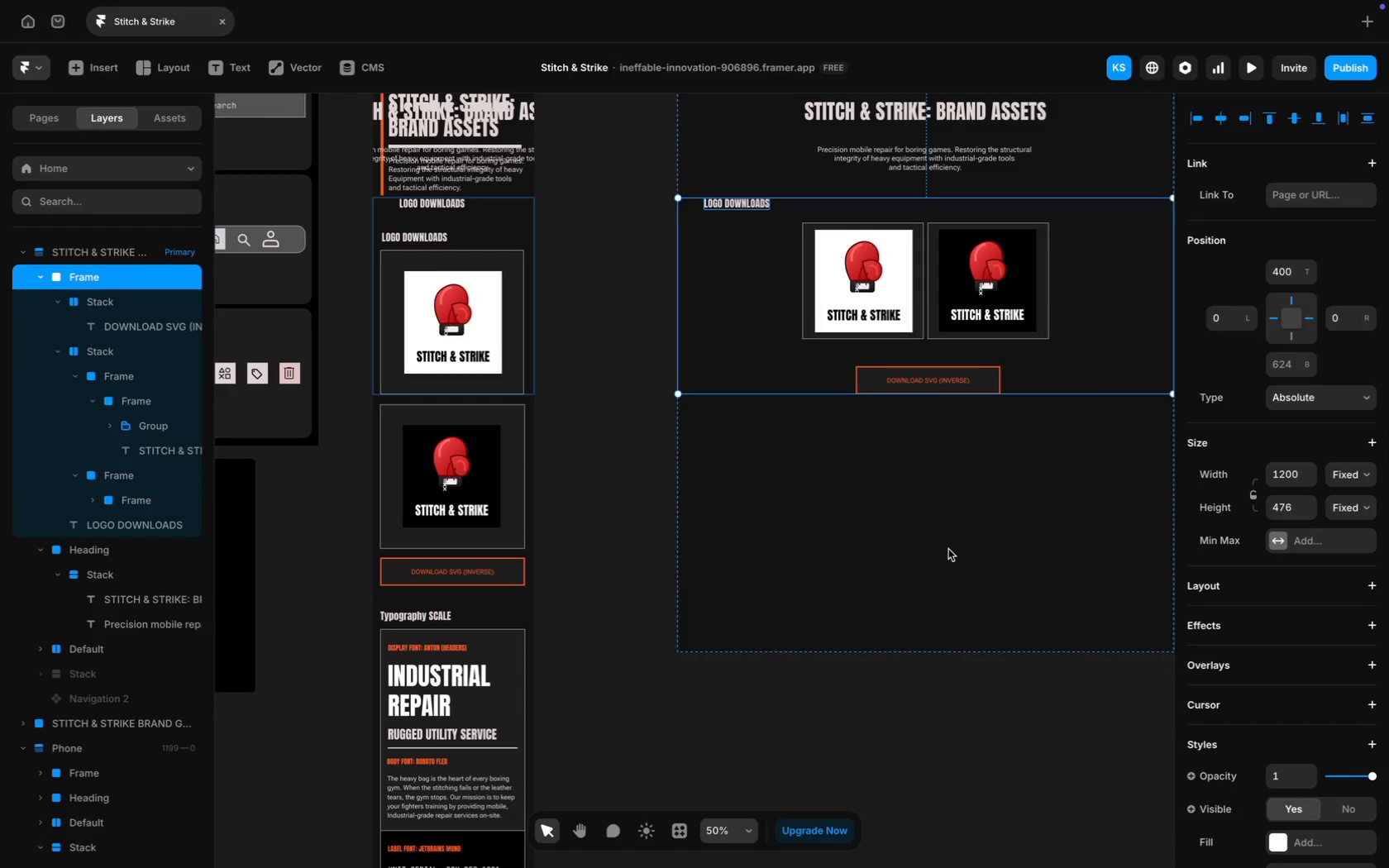 
scroll: coordinate [948, 549], scroll_direction: up, amount: 13.0
 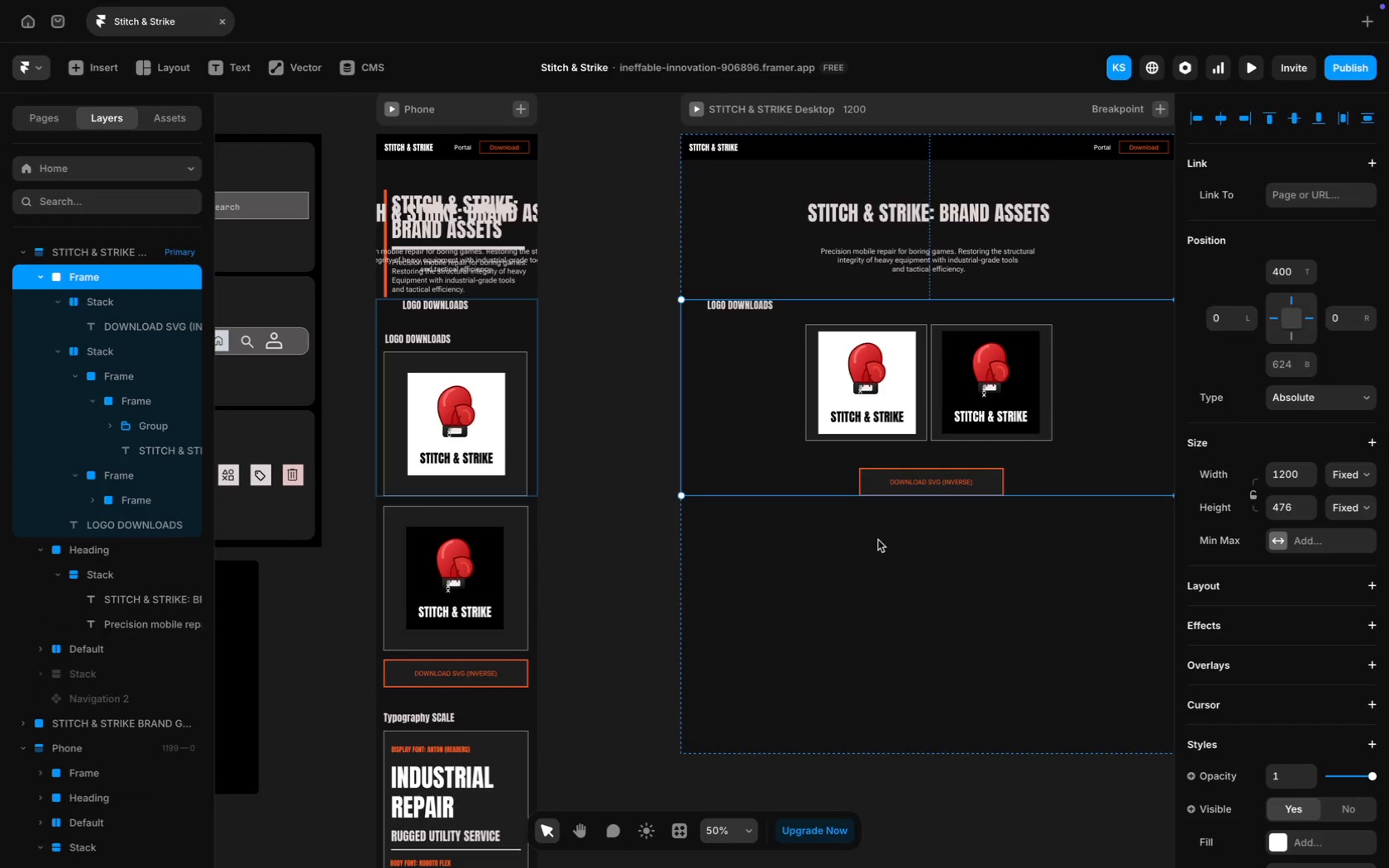 
scroll: coordinate [887, 550], scroll_direction: down, amount: 18.0
 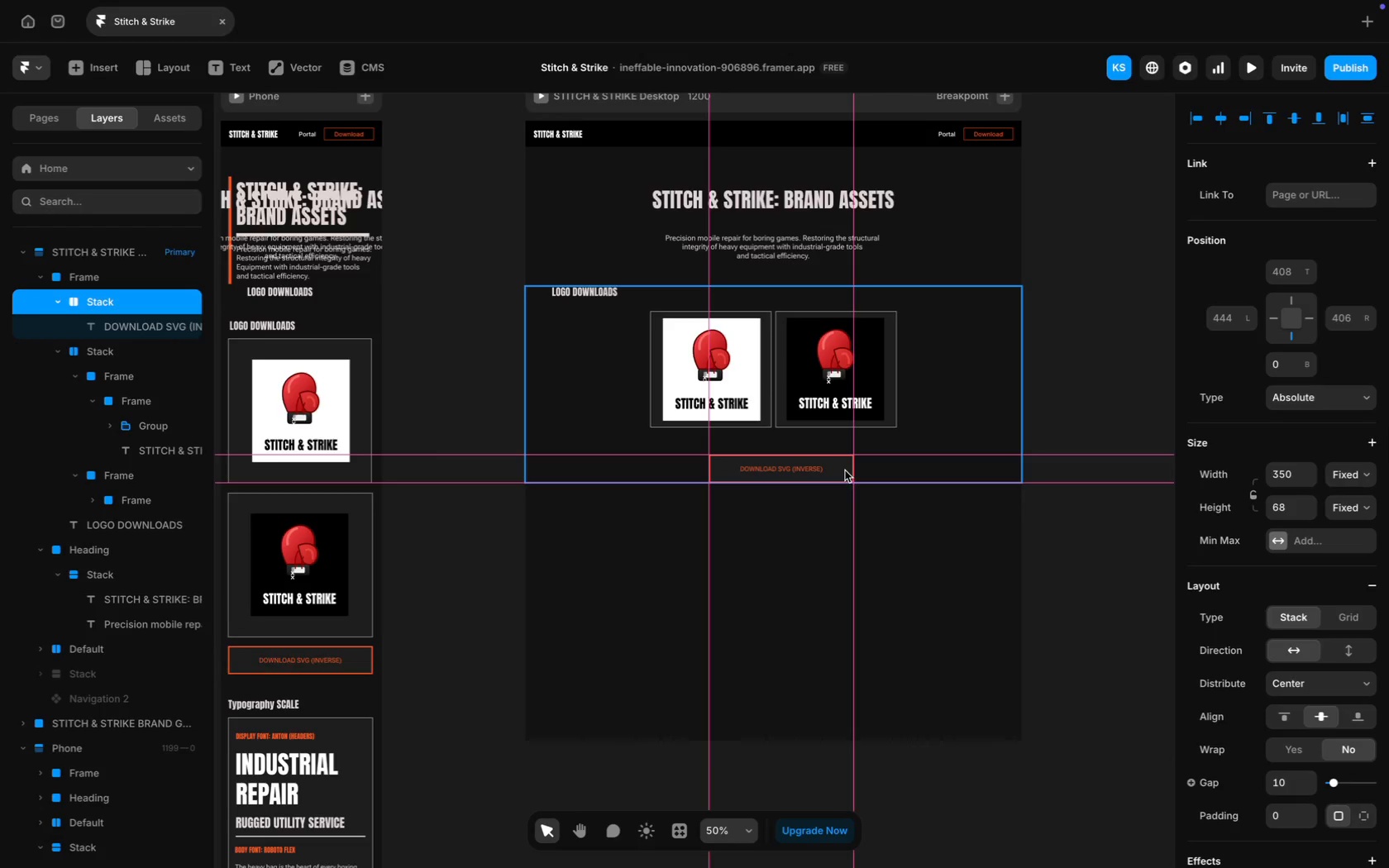 
left_click([888, 522])
 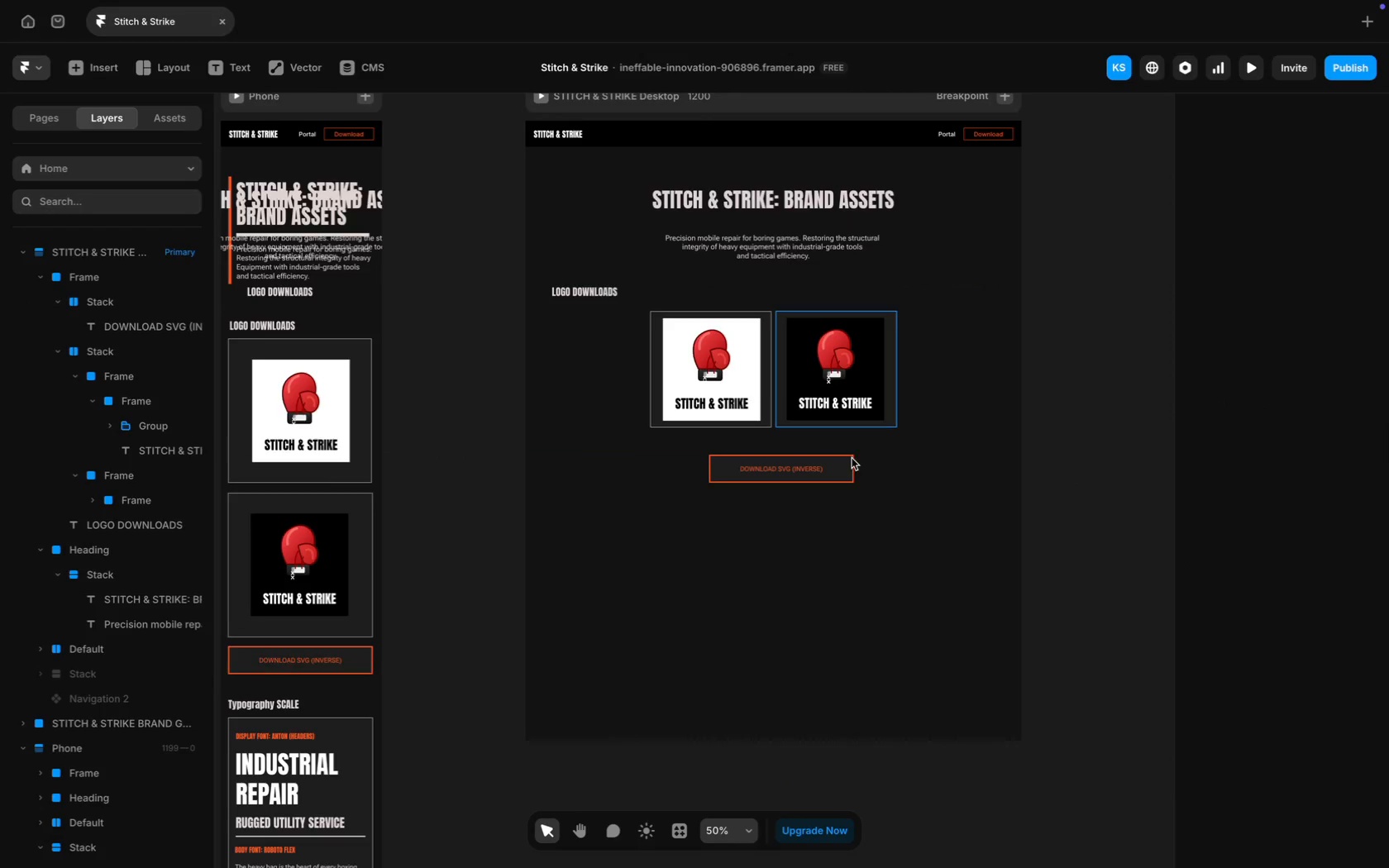 
left_click([866, 532])
 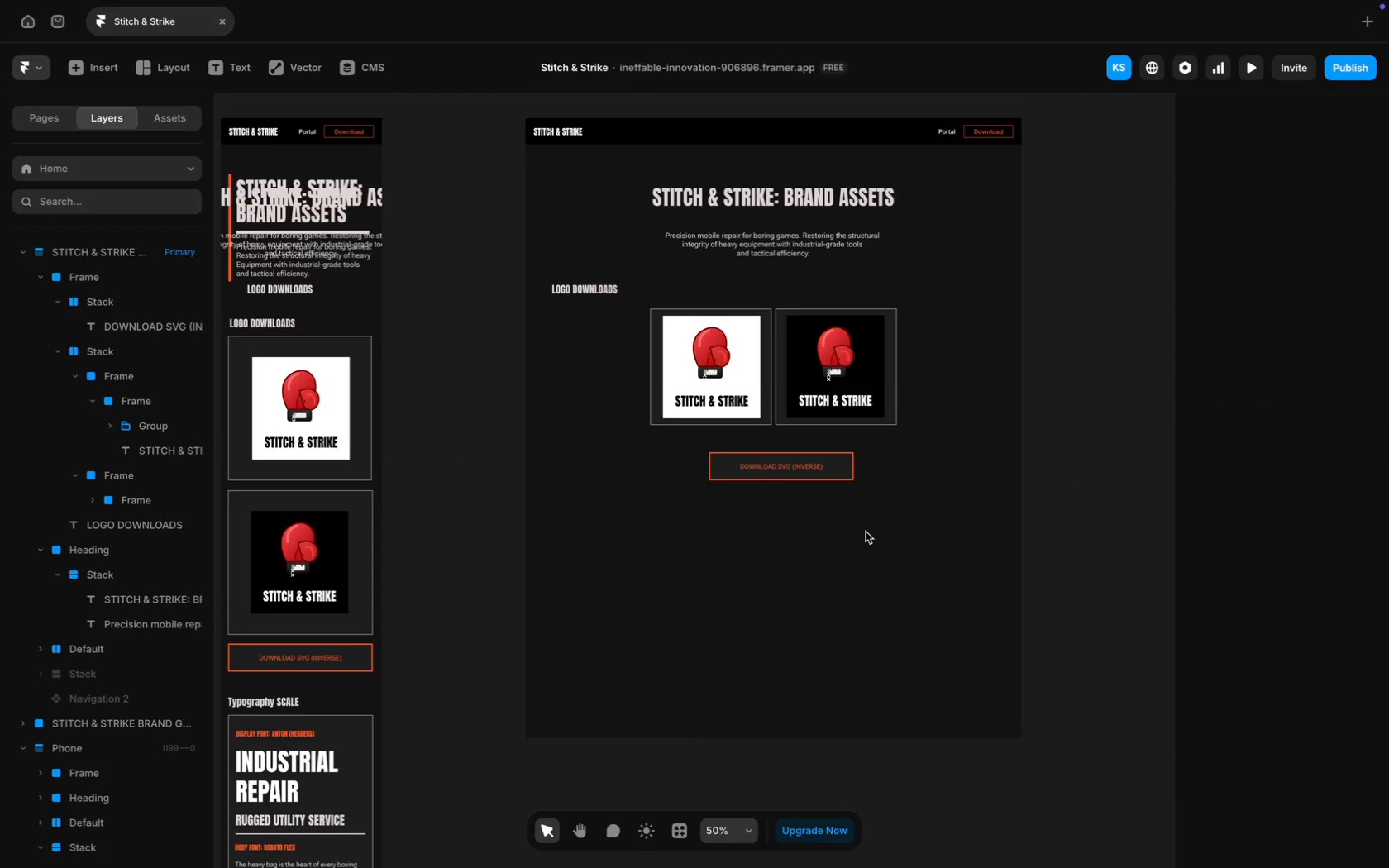 
scroll: coordinate [866, 532], scroll_direction: down, amount: 5.0
 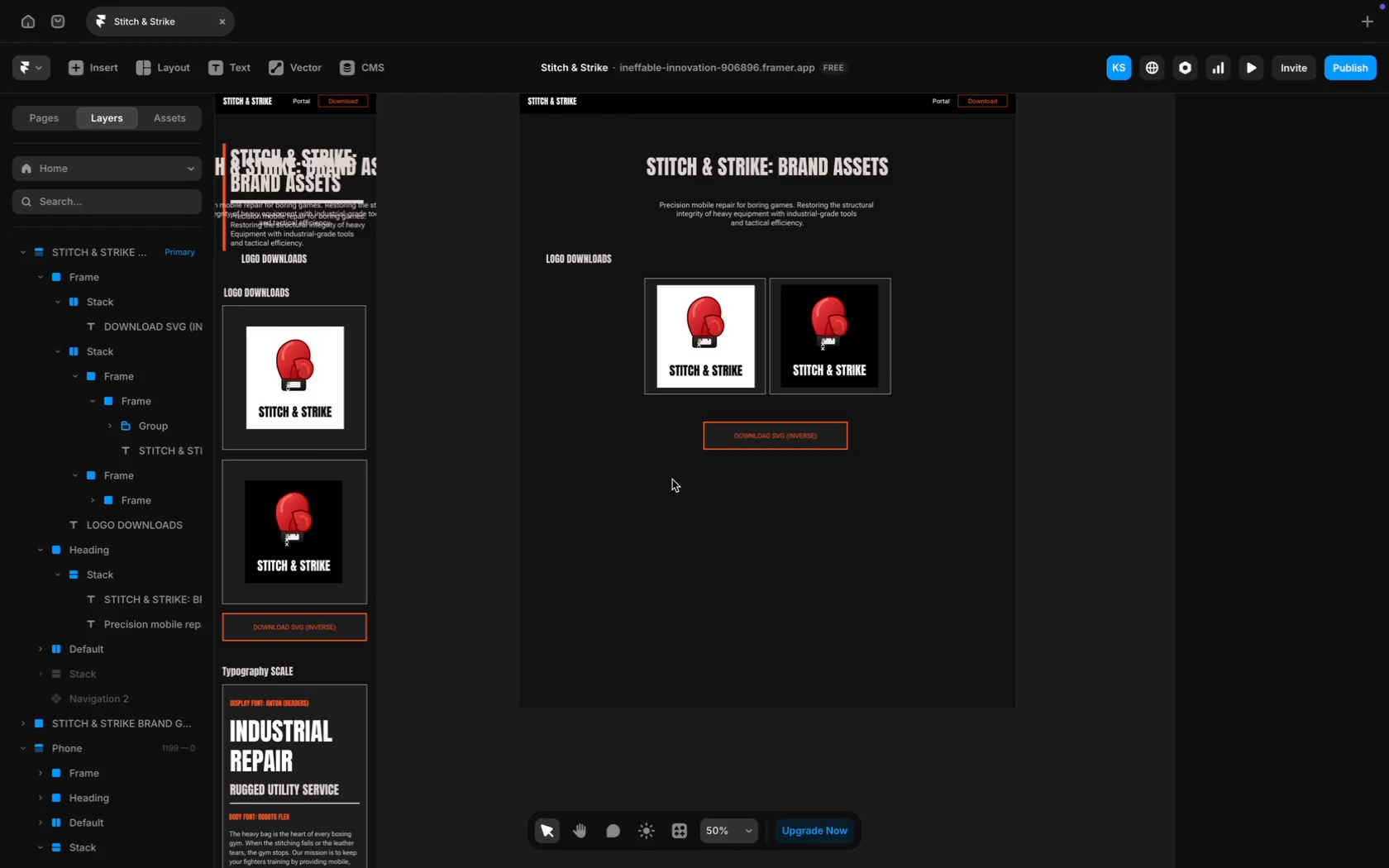 
wait(31.82)
 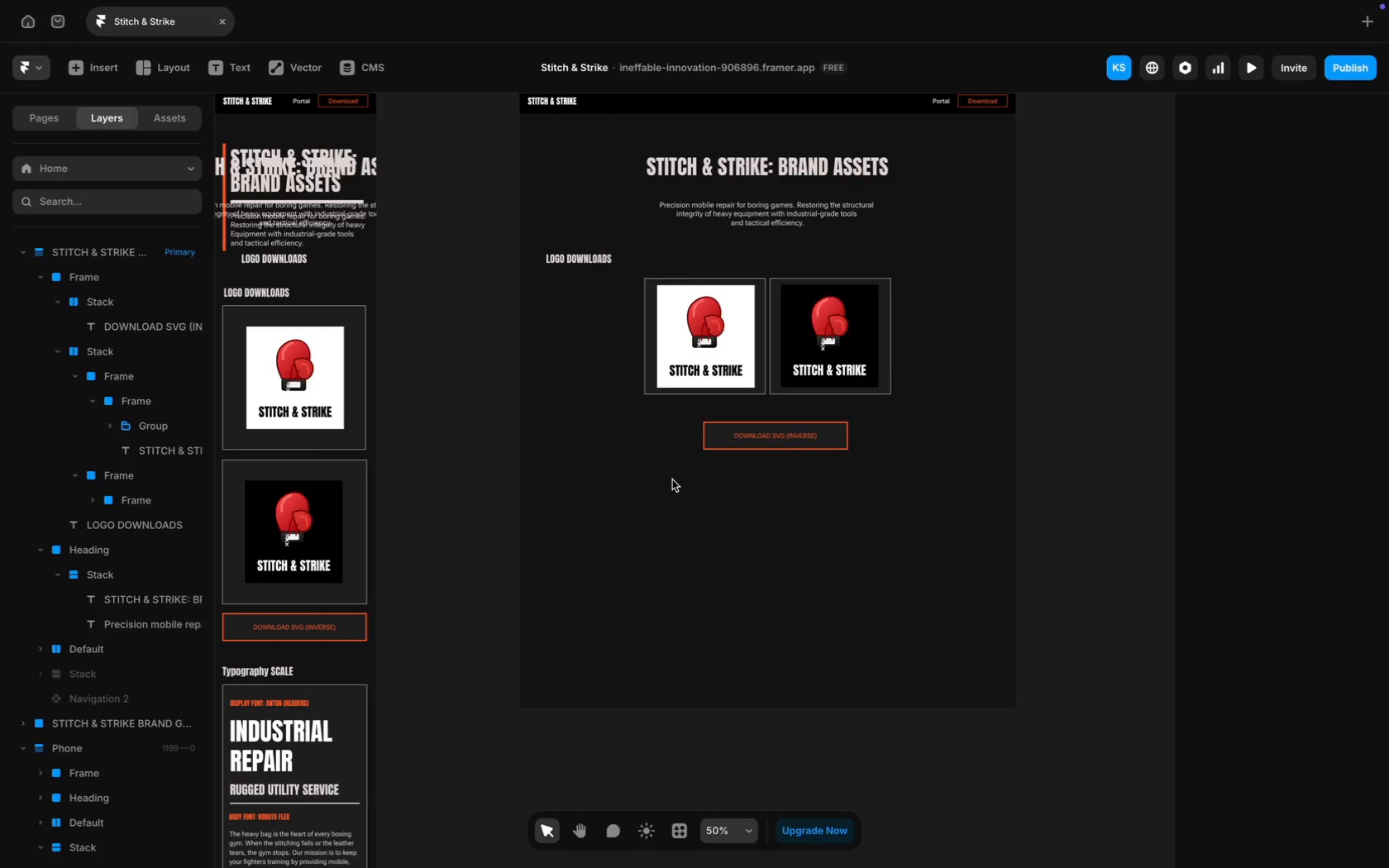 
scroll: coordinate [572, 523], scroll_direction: down, amount: 21.0
 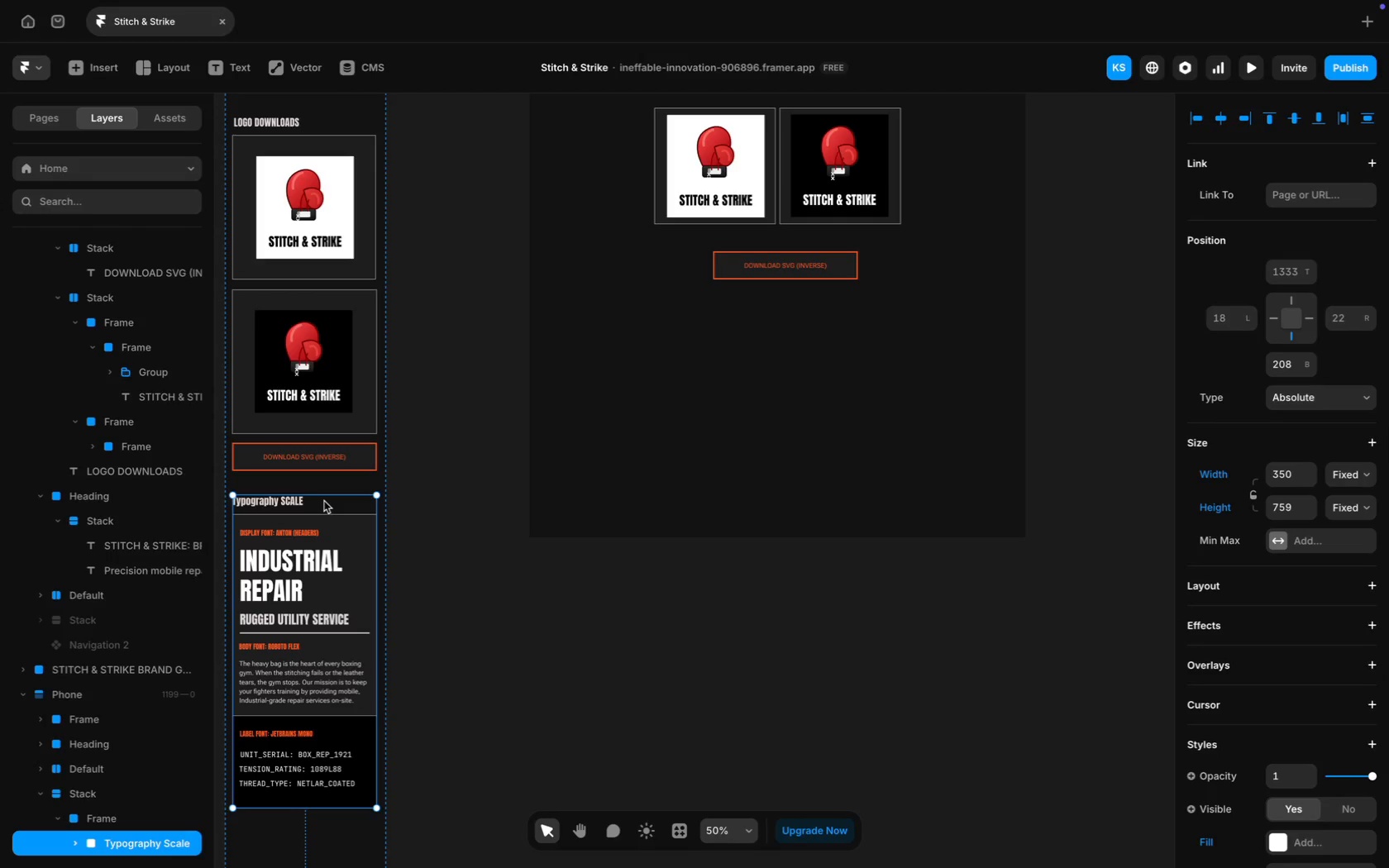 
key(Meta+D)
 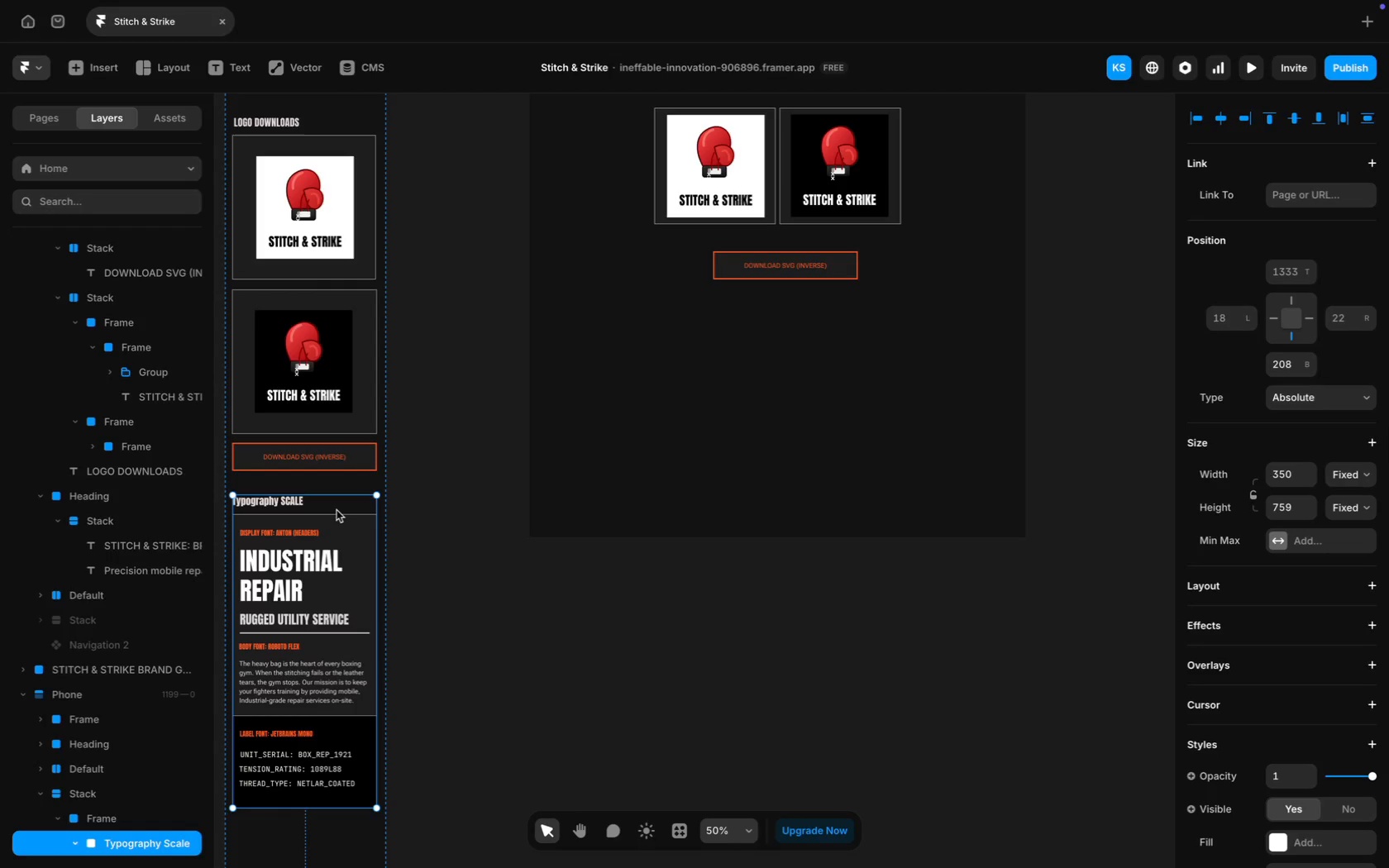 
left_click_drag(start_coordinate=[337, 510], to_coordinate=[691, 357])
 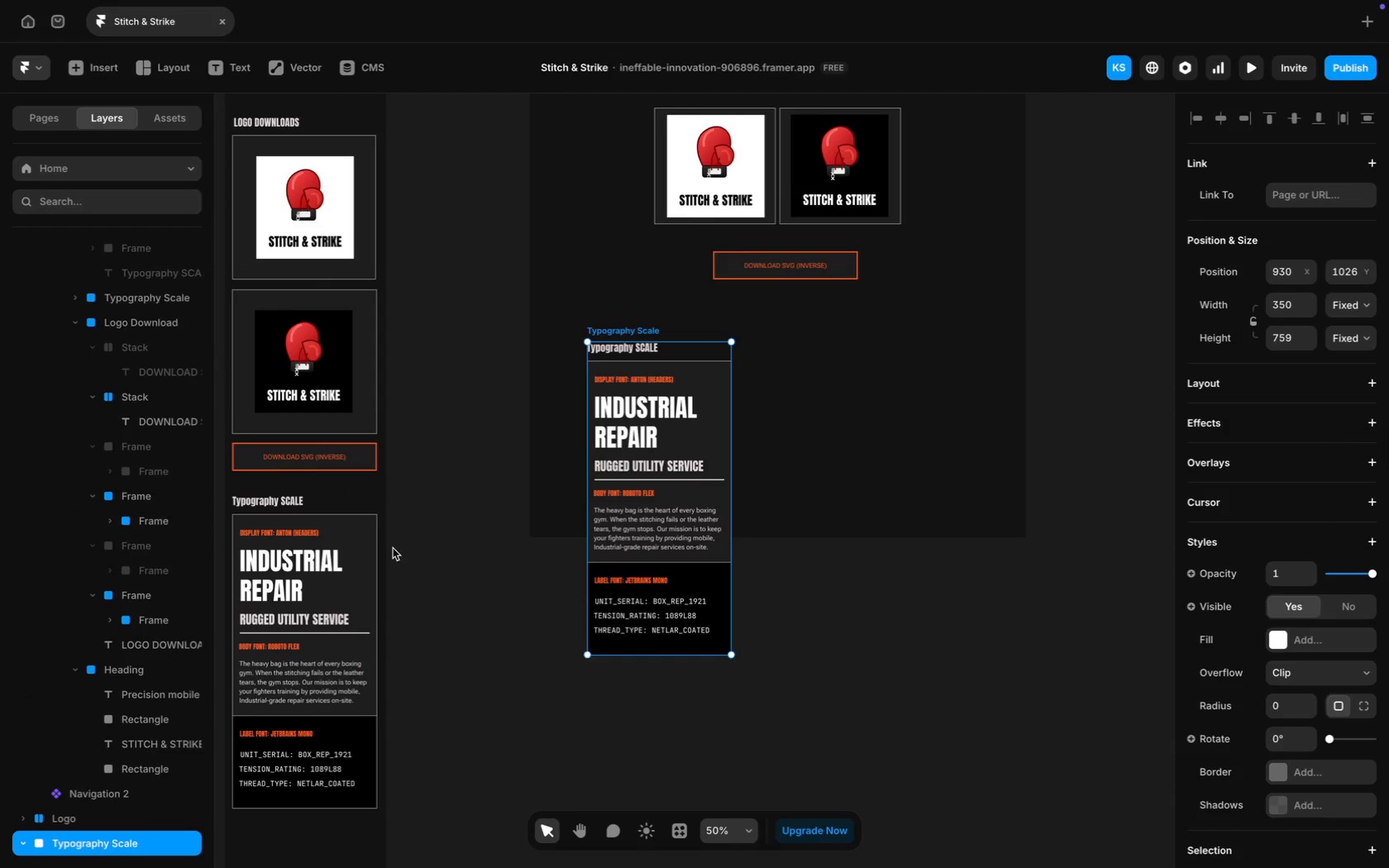 
scroll: coordinate [393, 548], scroll_direction: up, amount: 15.0
 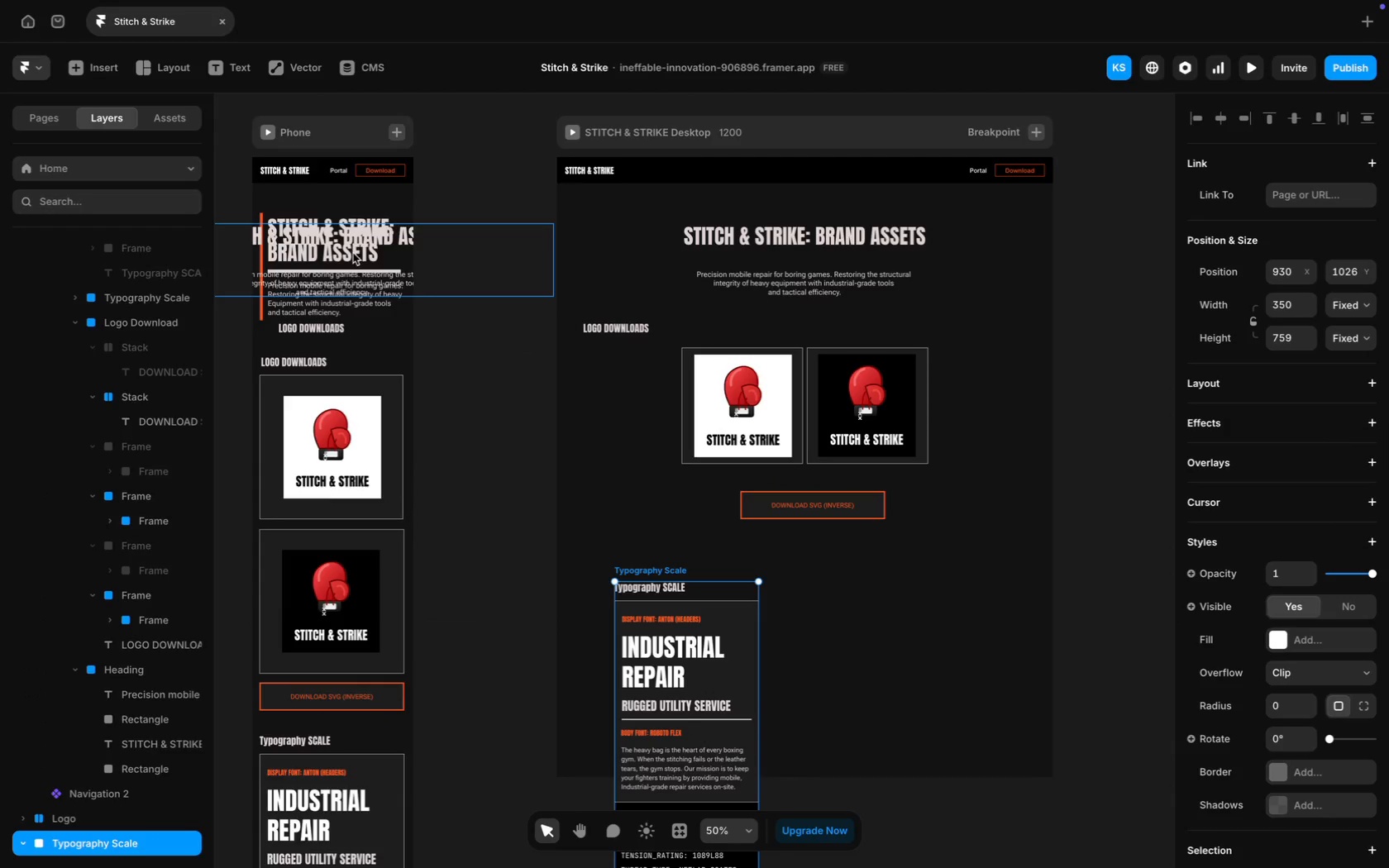 
left_click([483, 270])
 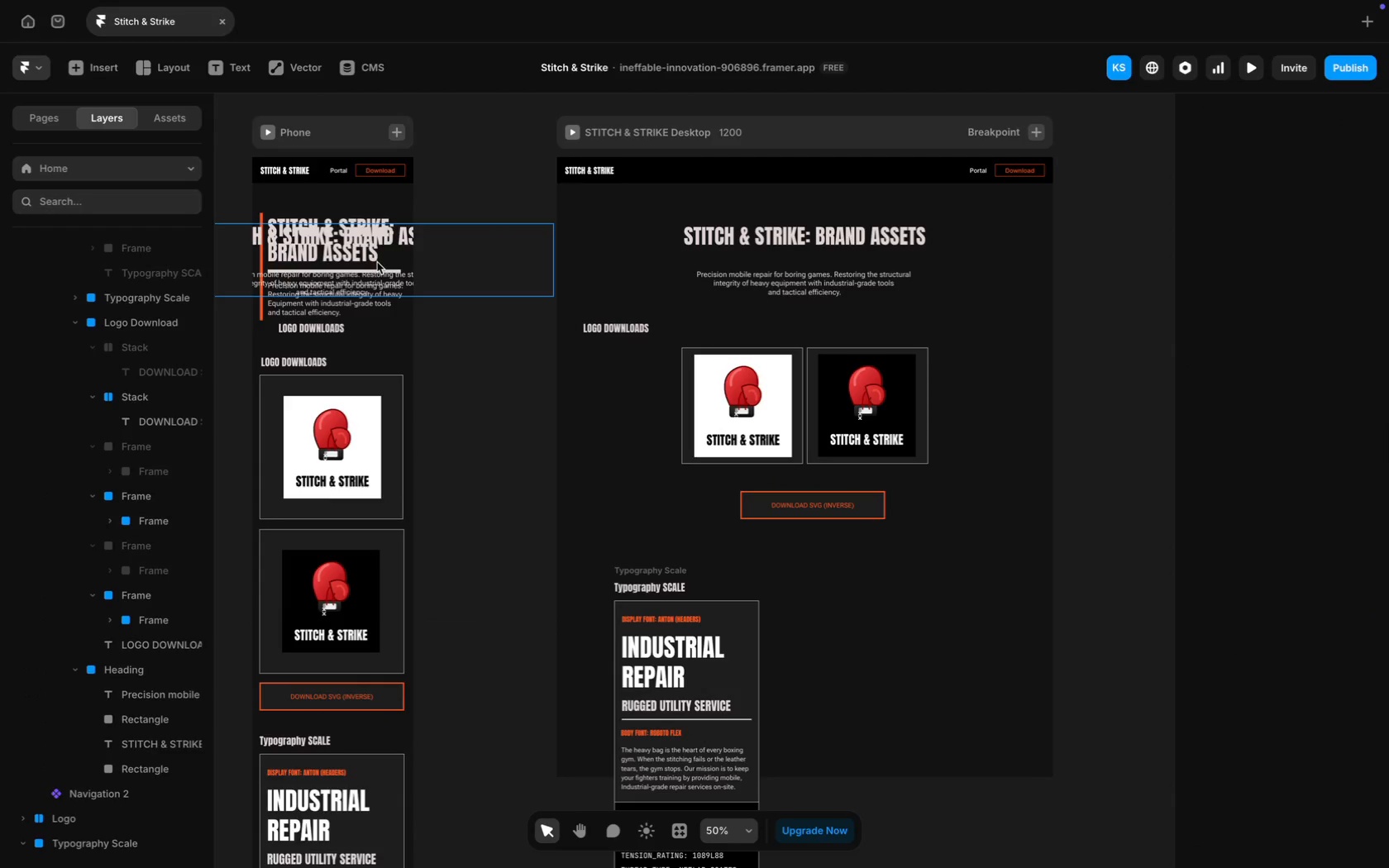 
left_click([412, 262])
 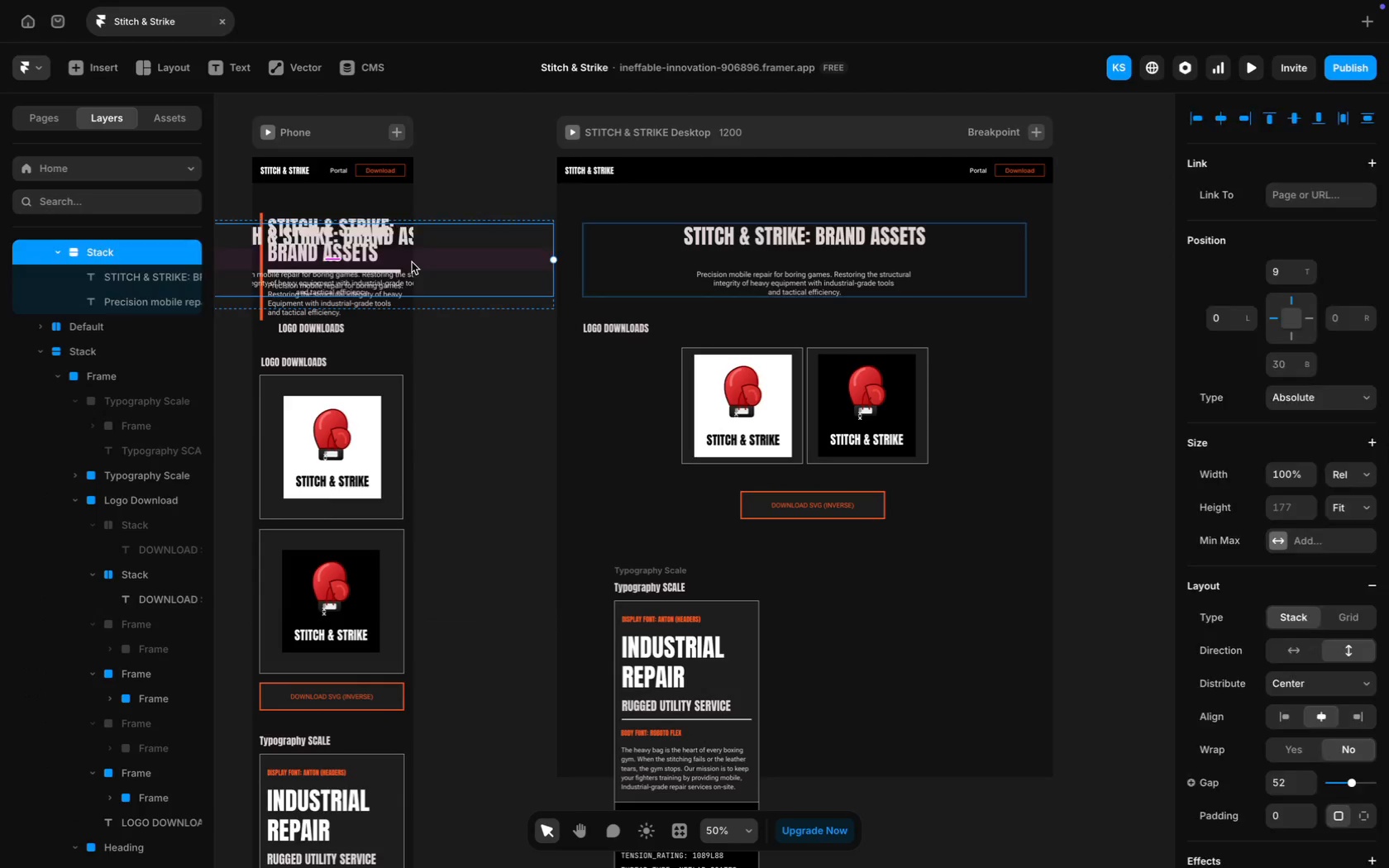 
key(Backspace)
 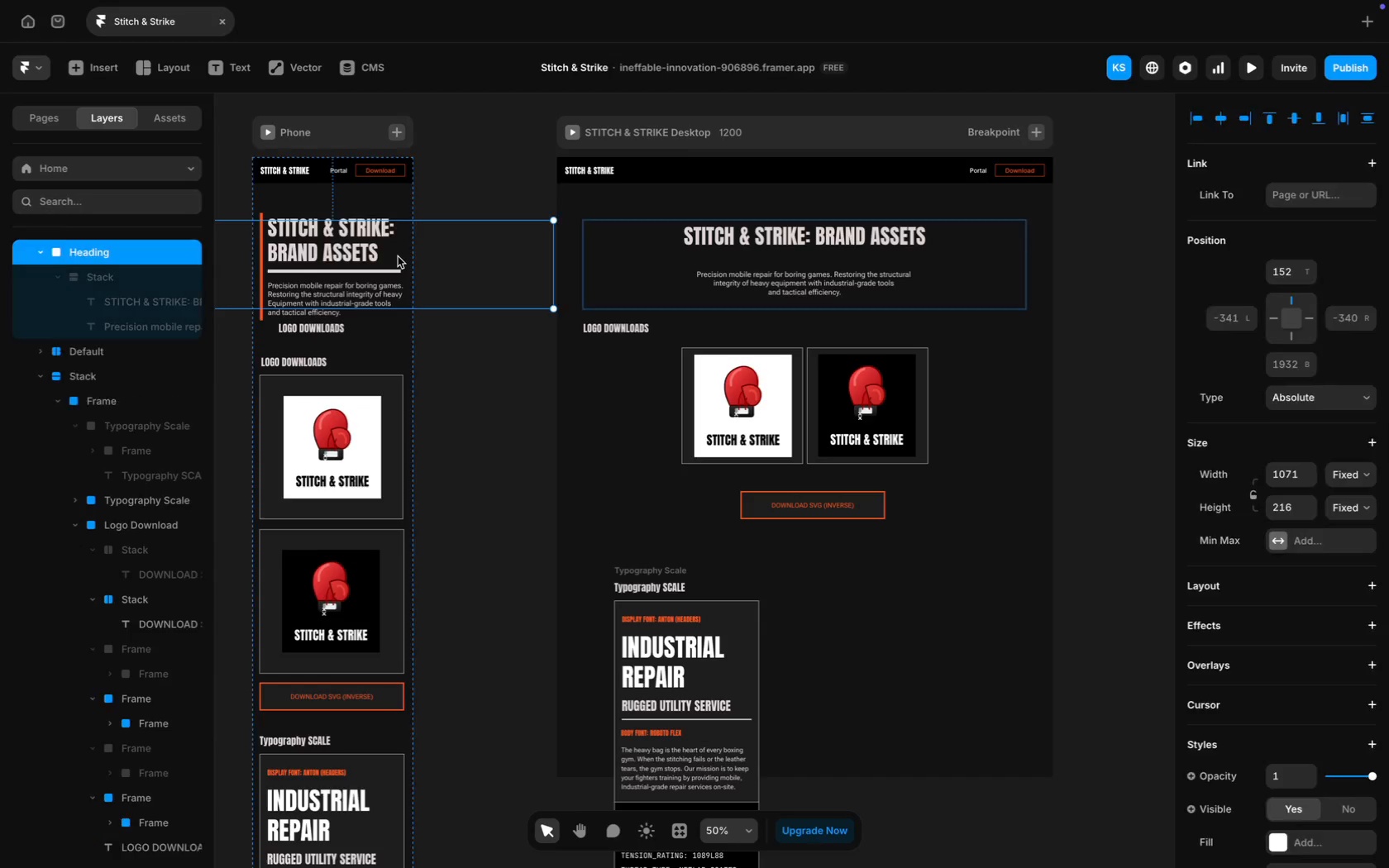 
wait(5.75)
 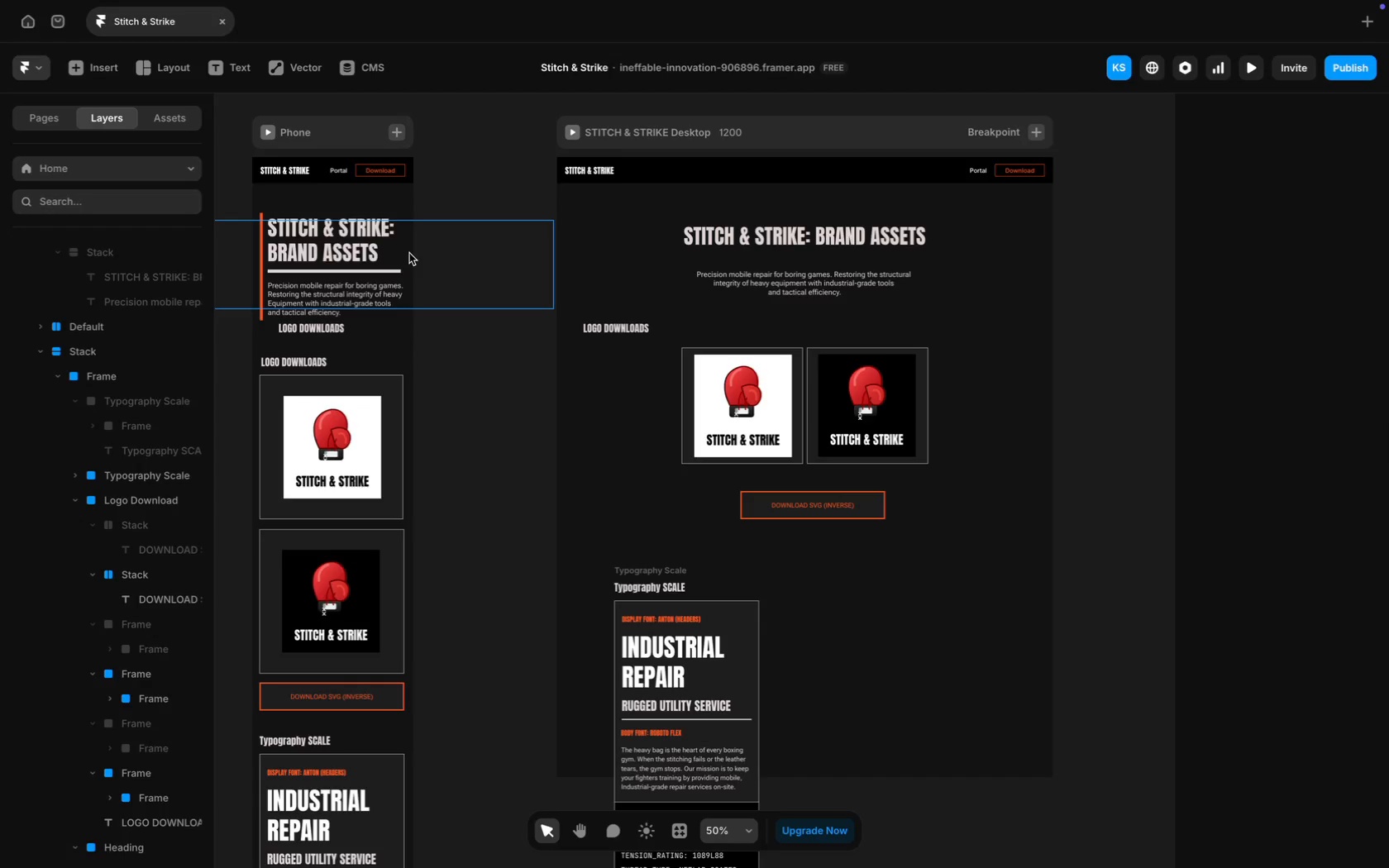 
key(Backspace)
 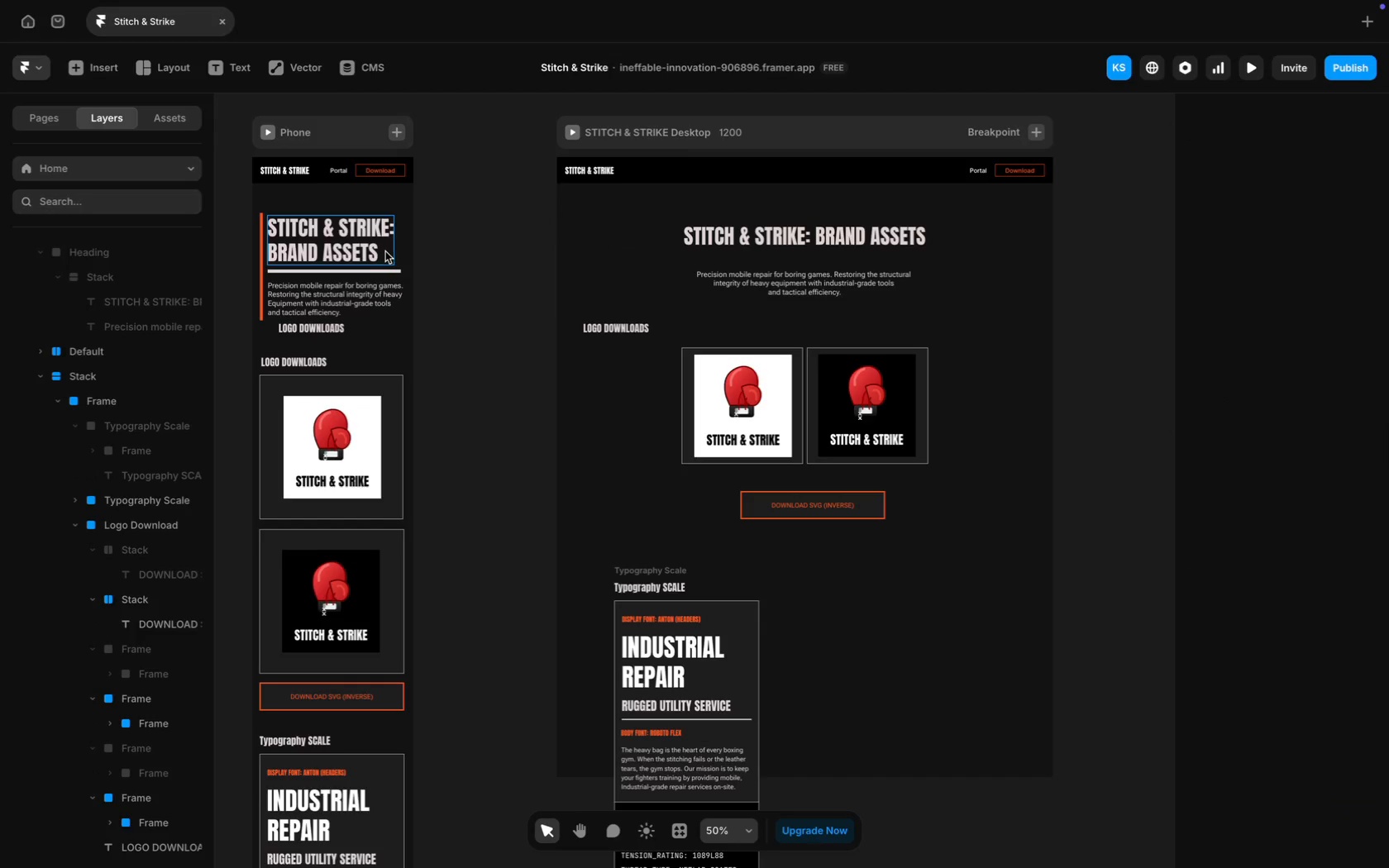 
scroll: coordinate [167, 607], scroll_direction: down, amount: 124.0
 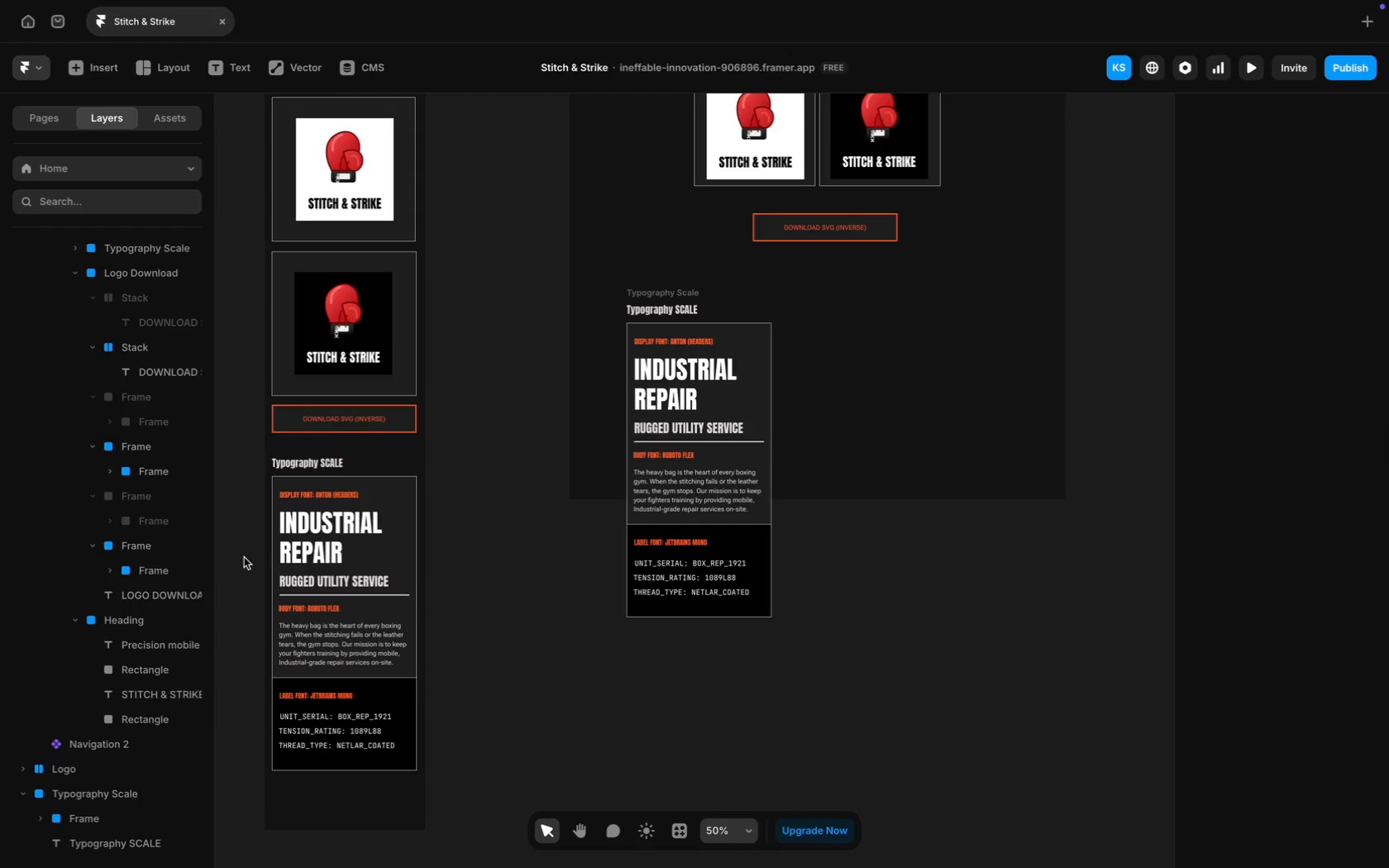 
scroll: coordinate [112, 540], scroll_direction: up, amount: 147.0
 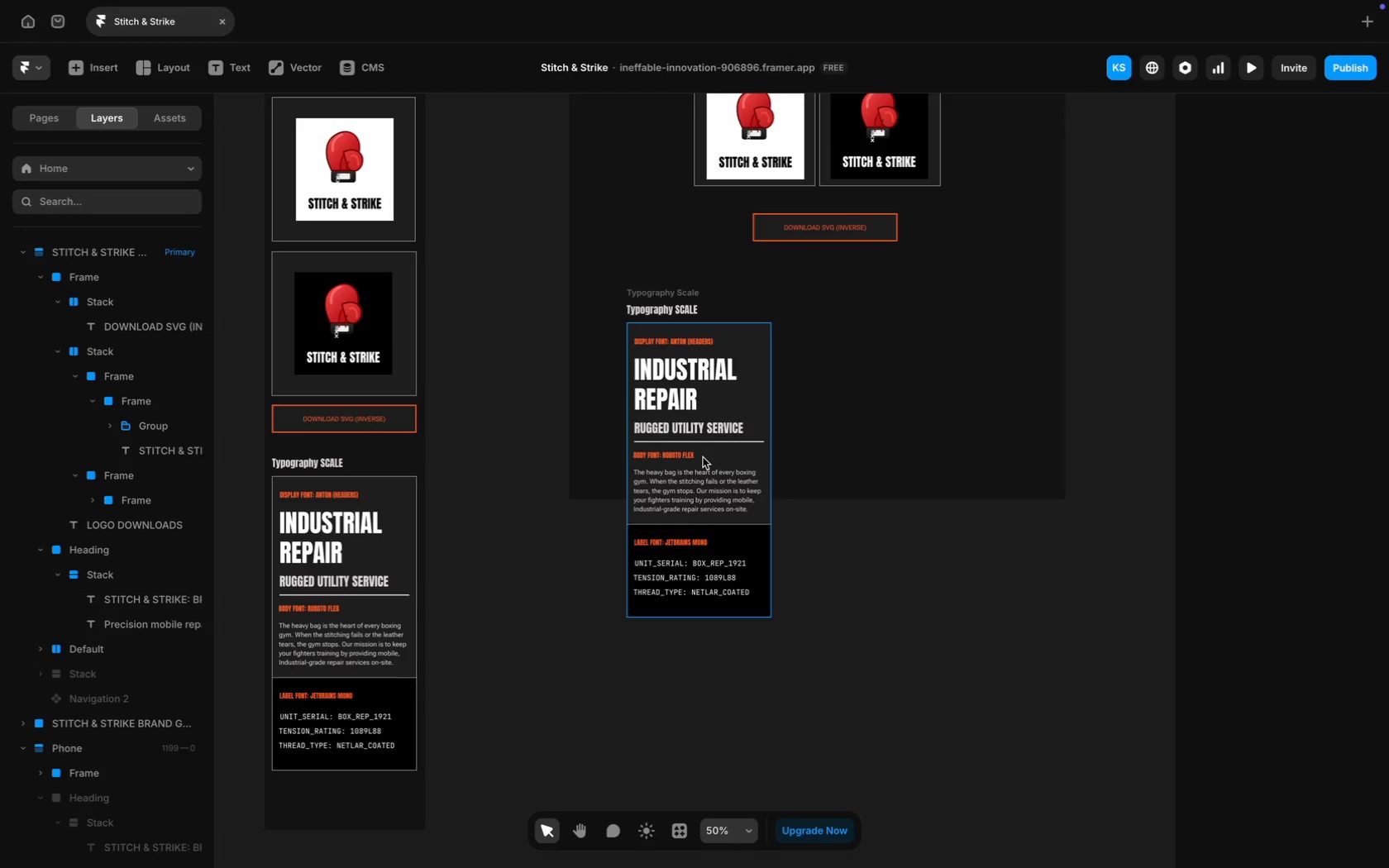 
wait(134.98)
 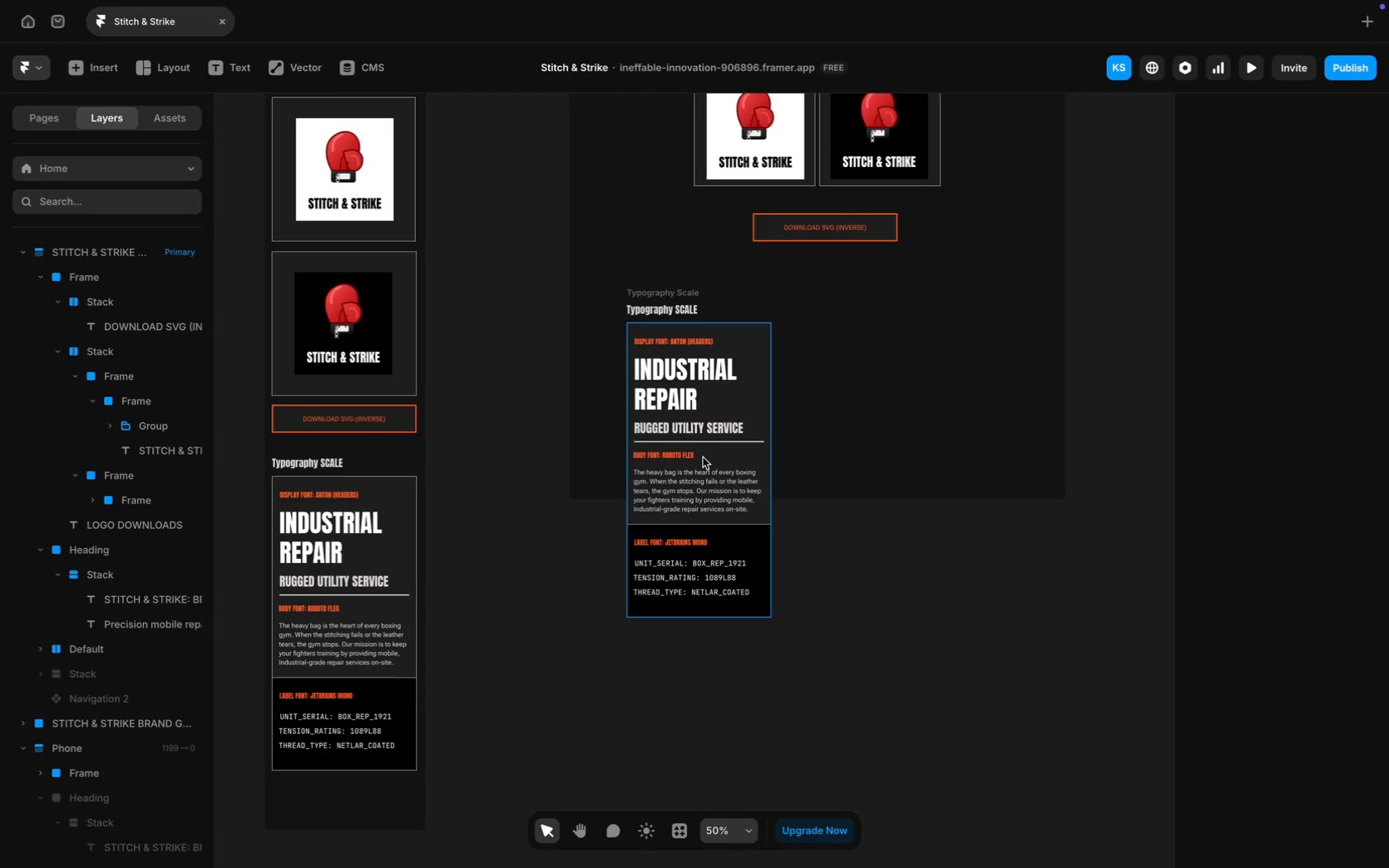 
left_click([856, 338])
 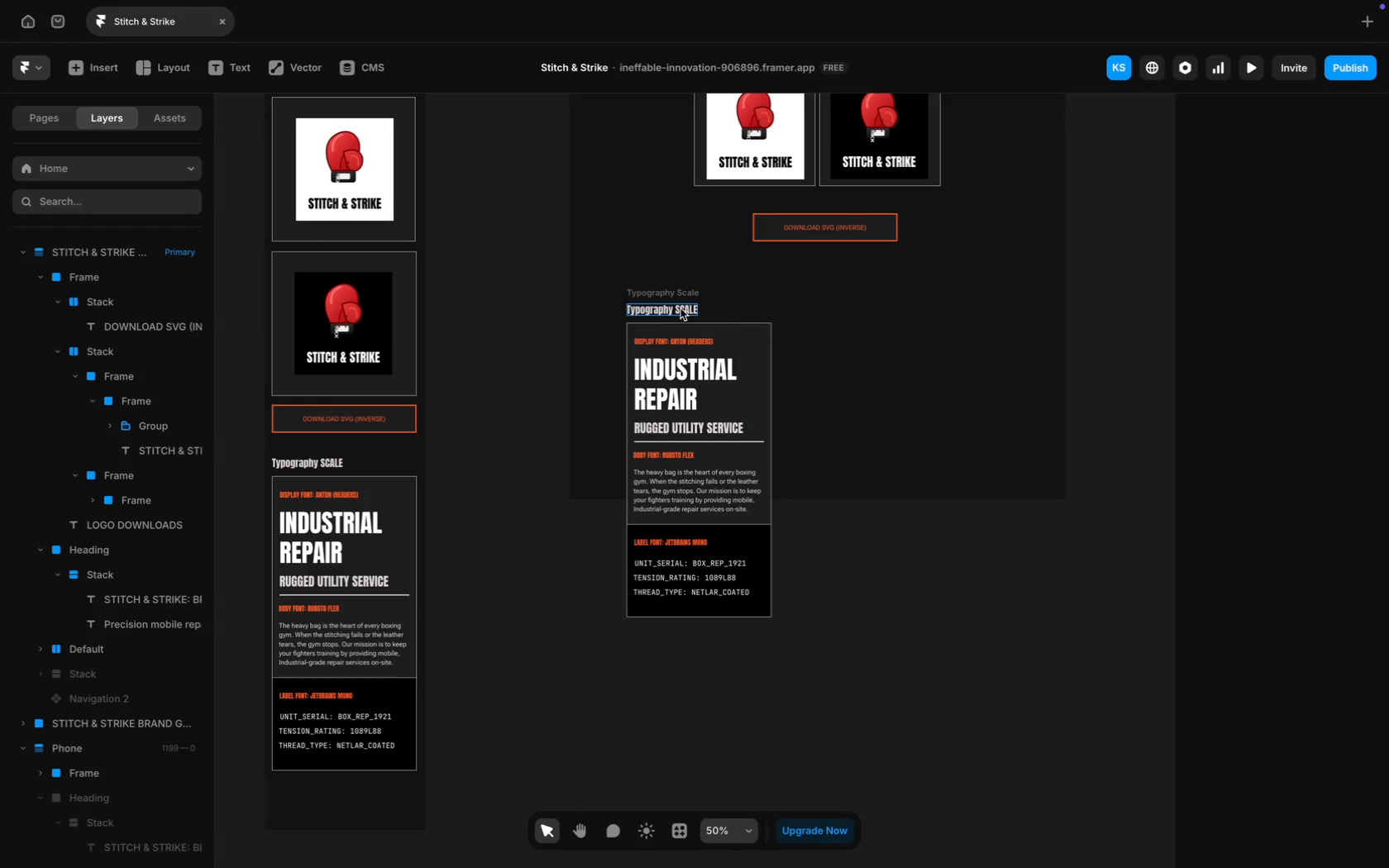 
scroll: coordinate [682, 308], scroll_direction: up, amount: 15.0
 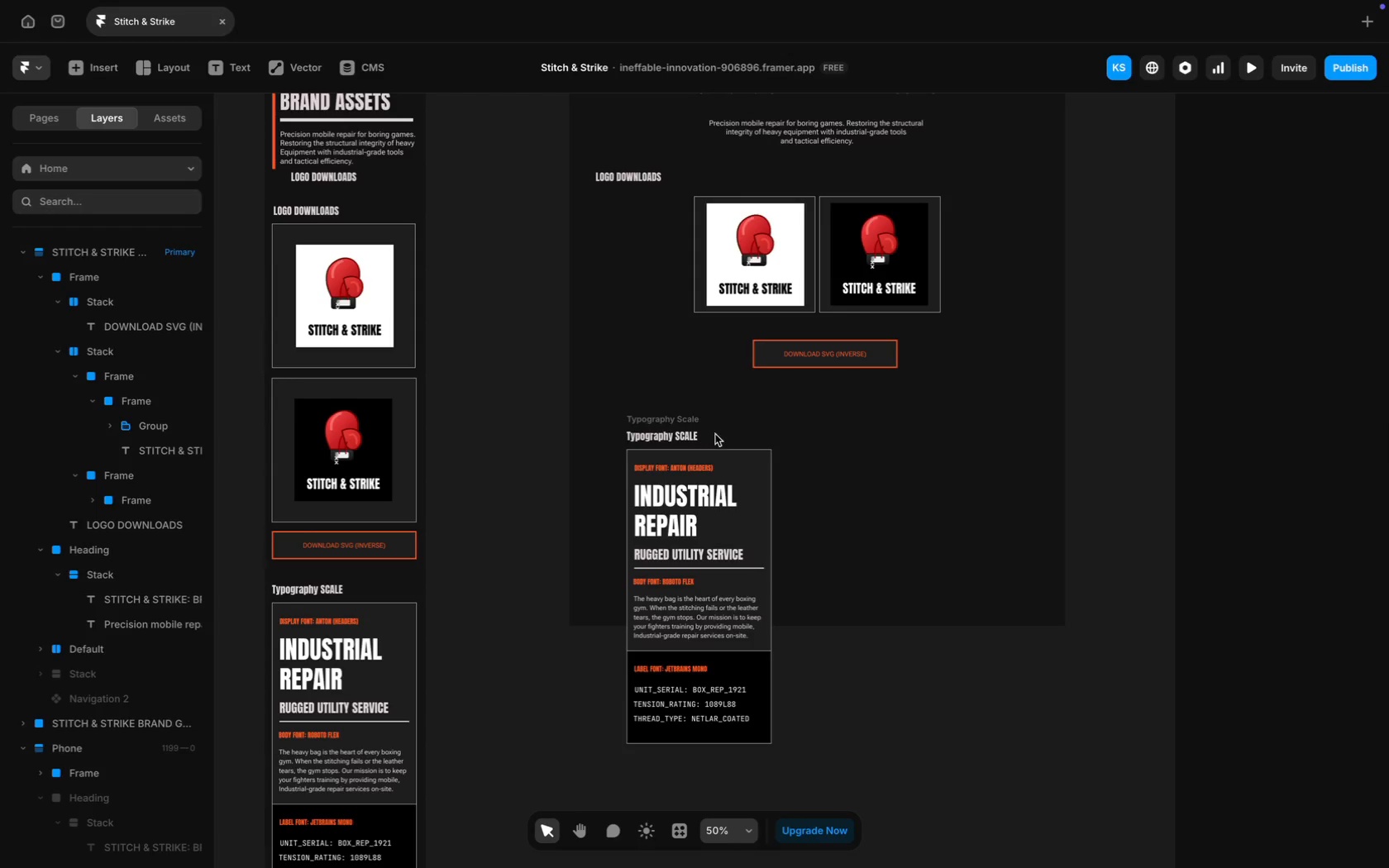 
left_click([670, 418])
 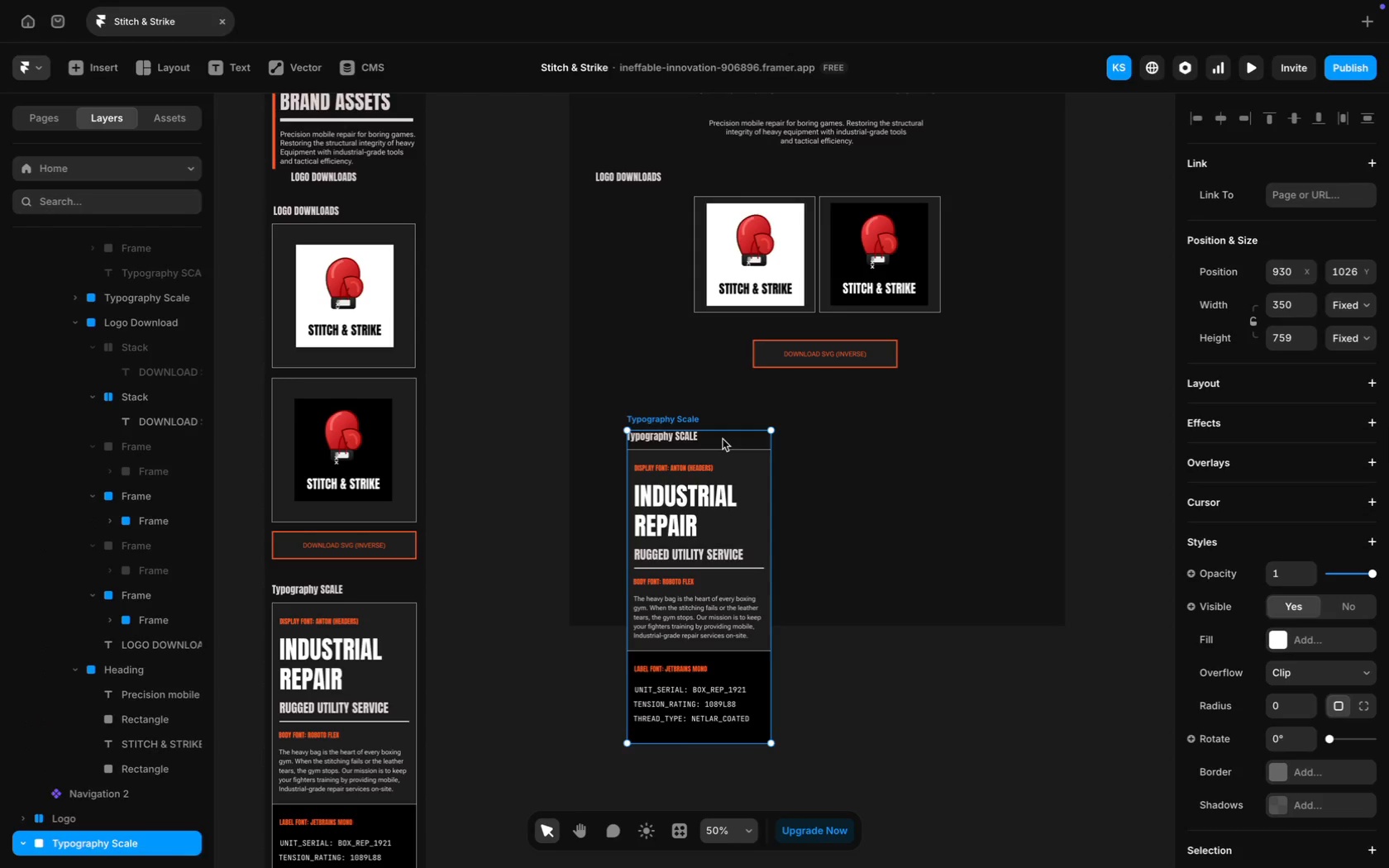 
left_click_drag(start_coordinate=[723, 439], to_coordinate=[671, 370])
 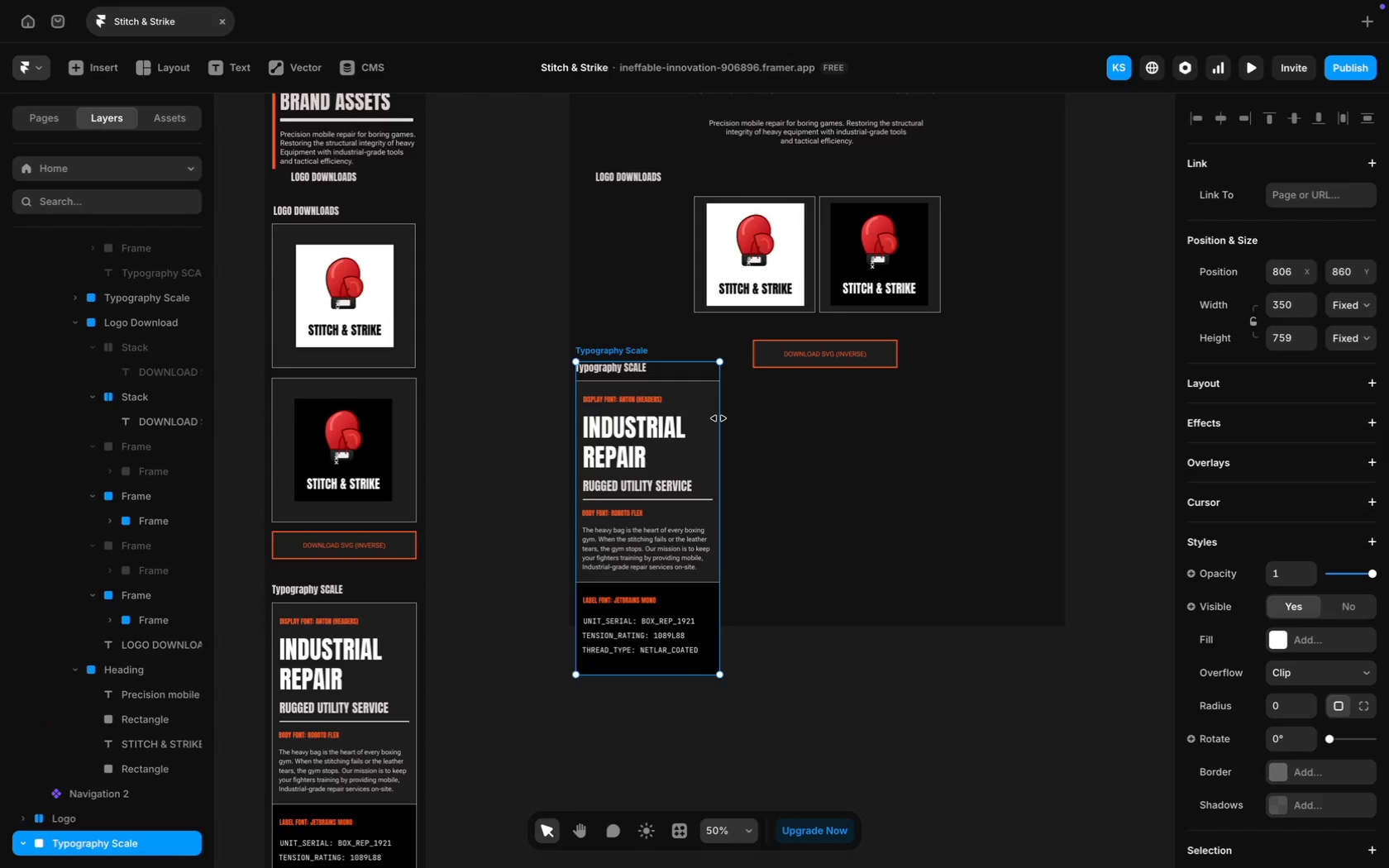 
left_click_drag(start_coordinate=[719, 419], to_coordinate=[1064, 465])
 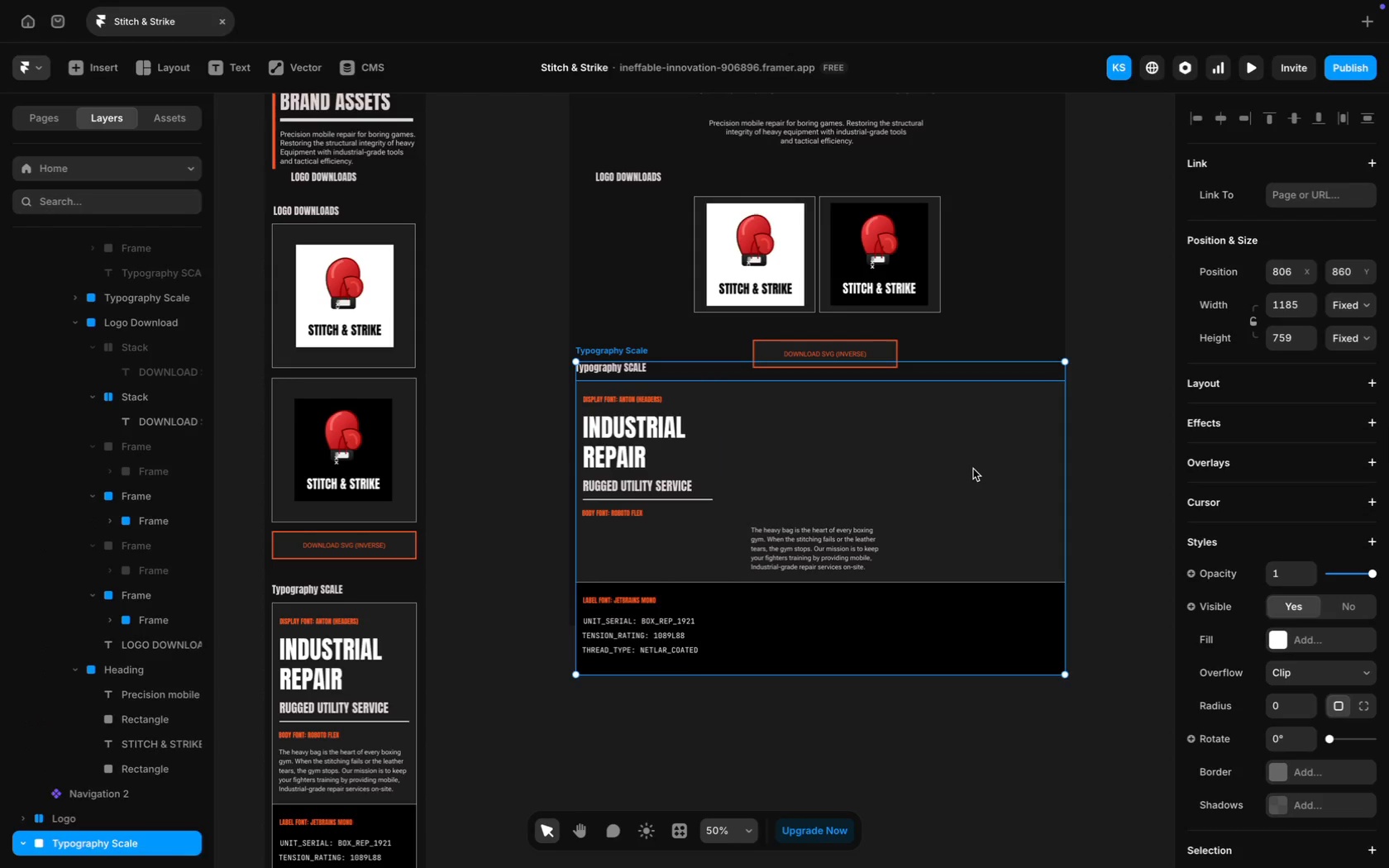 
scroll: coordinate [971, 451], scroll_direction: up, amount: 5.0
 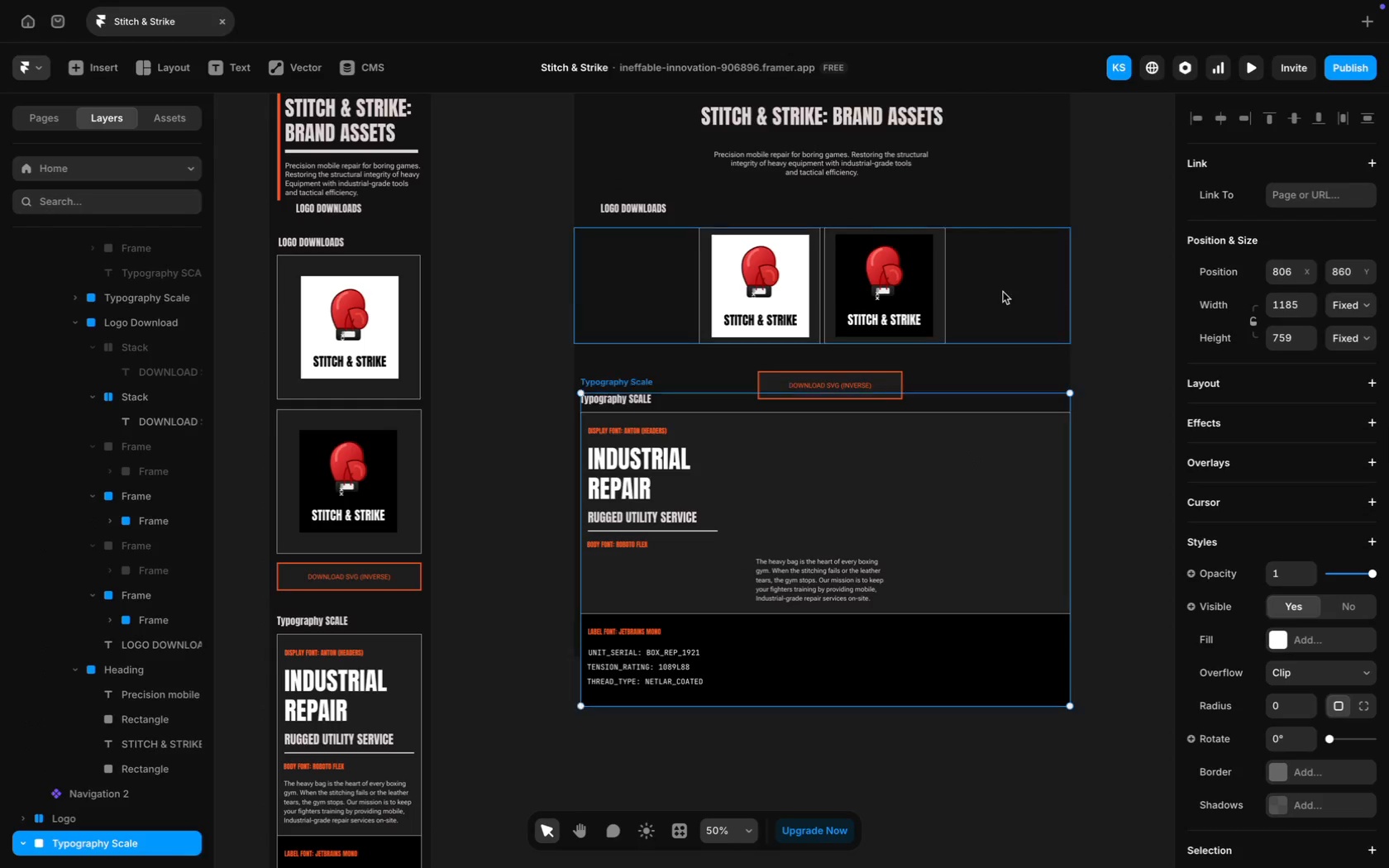 
left_click([876, 307])
 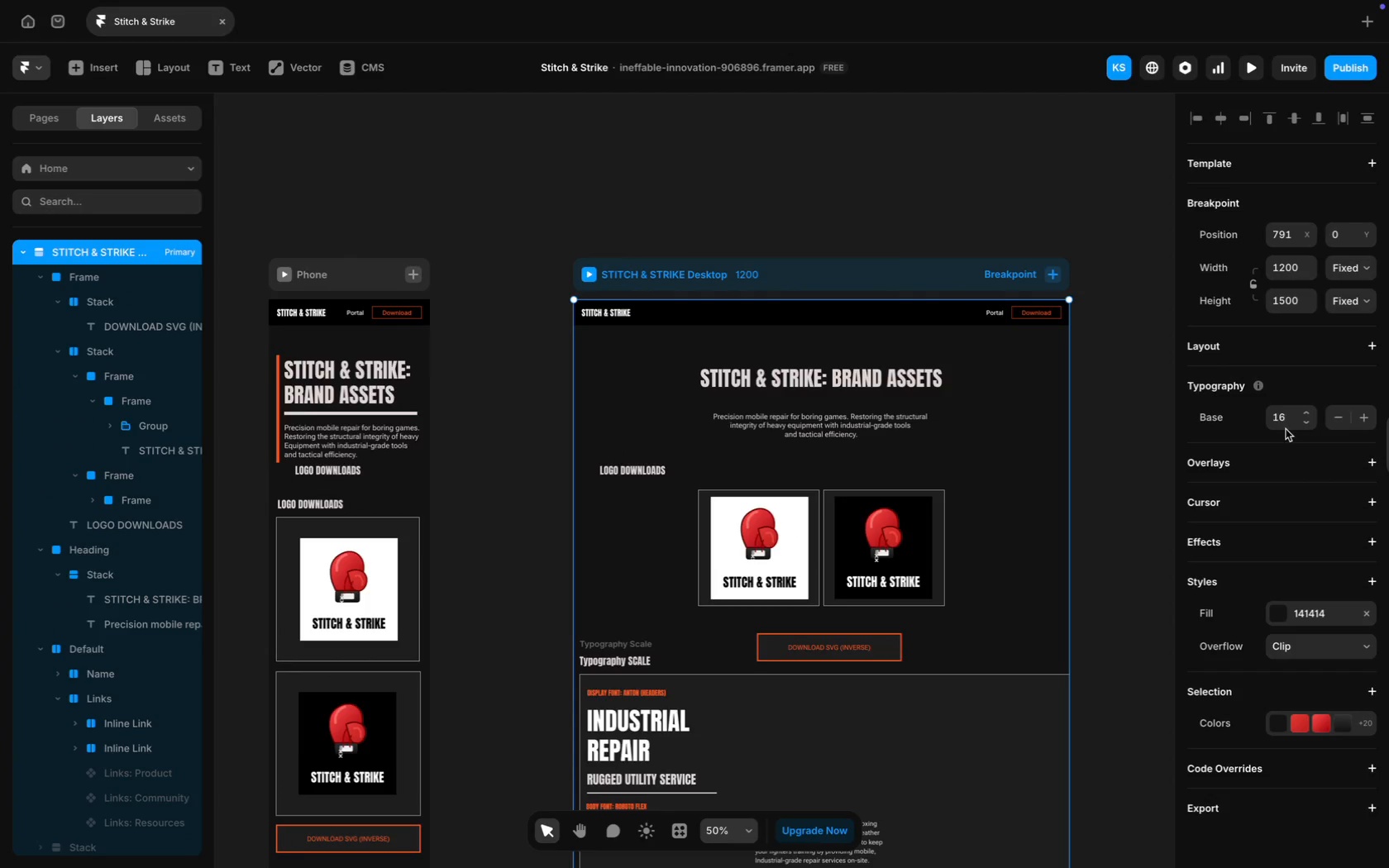 
scroll: coordinate [1003, 297], scroll_direction: up, amount: 27.0
 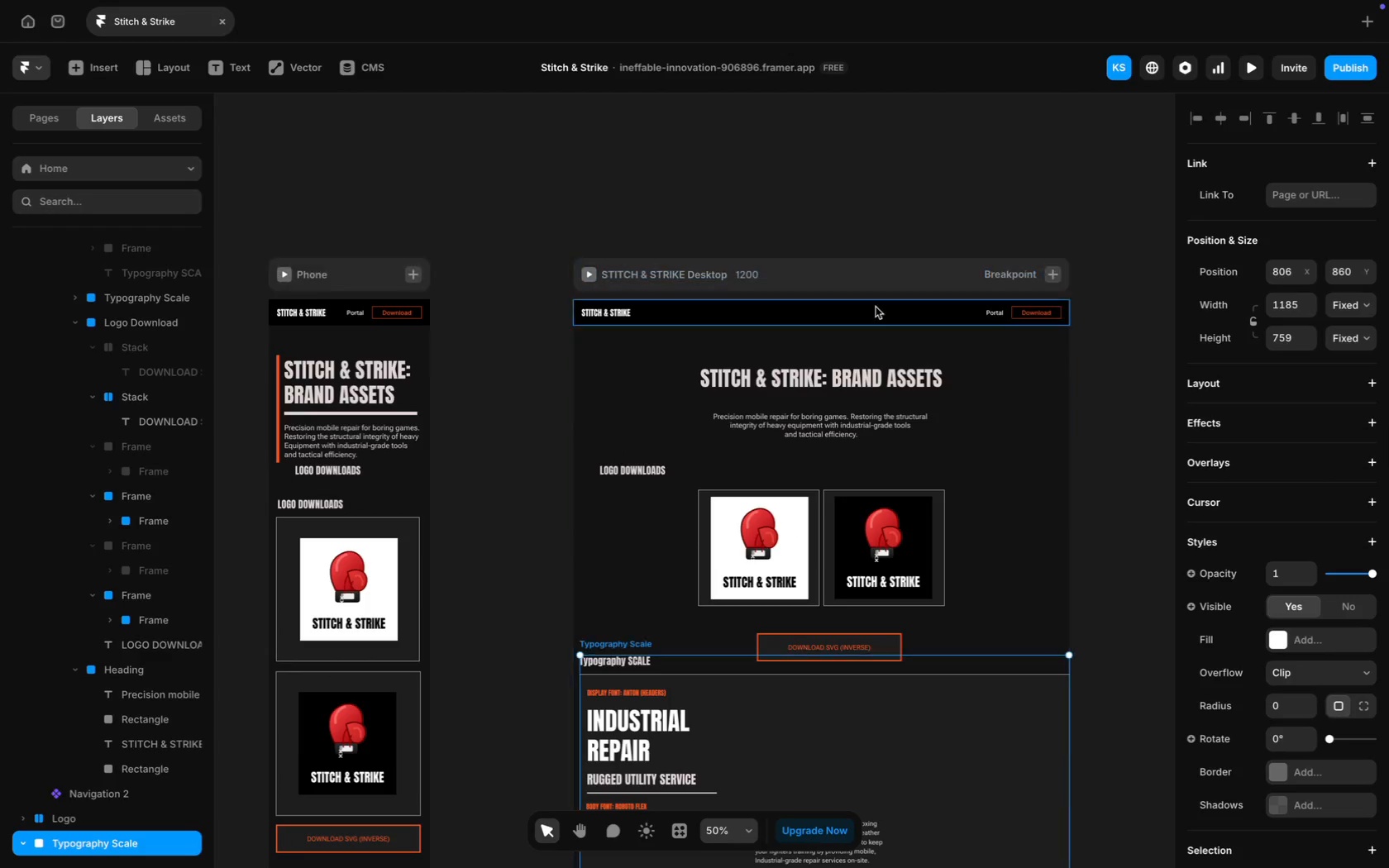 
left_click([1289, 301])
 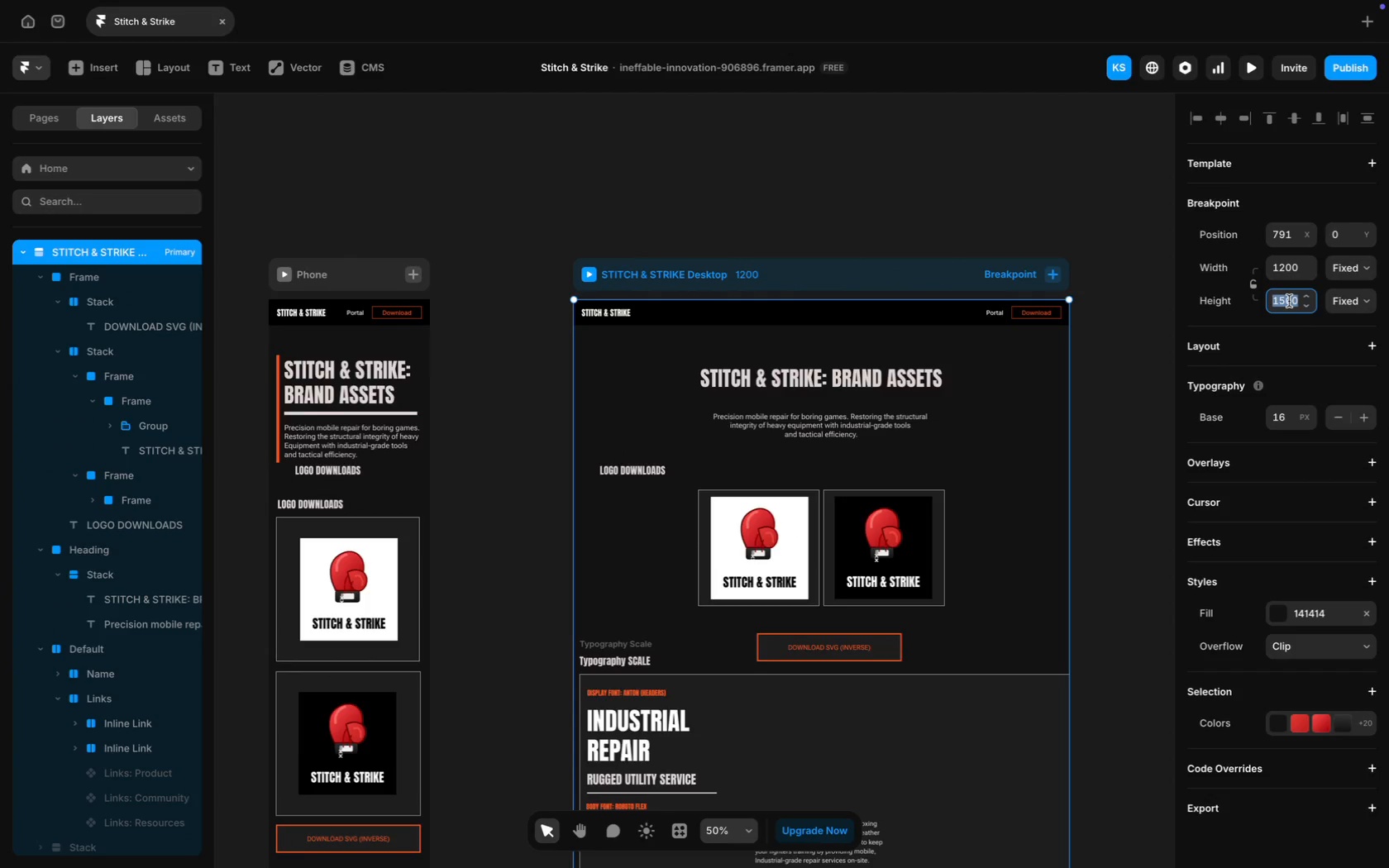 
type(1600)
 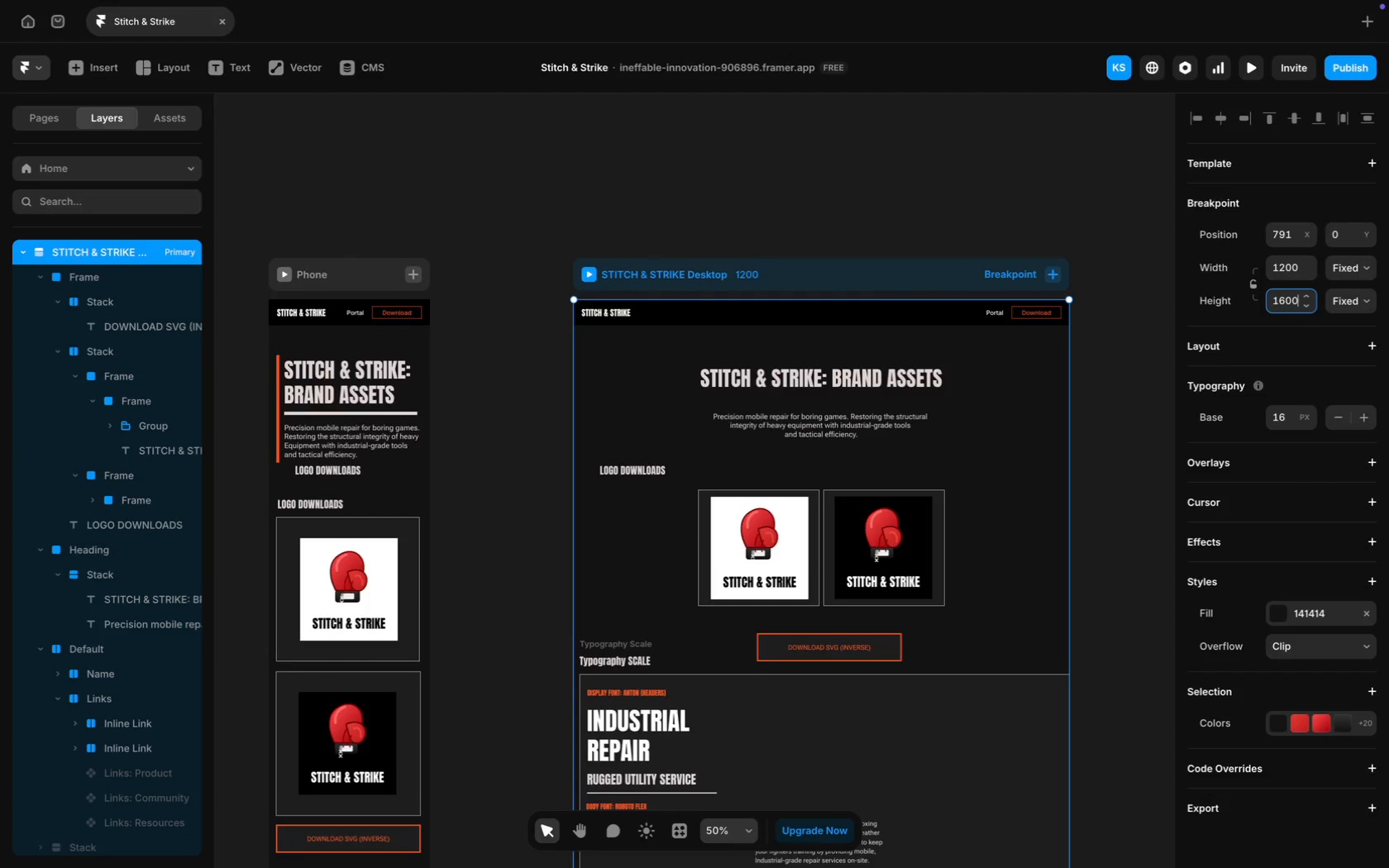 
key(Enter)
 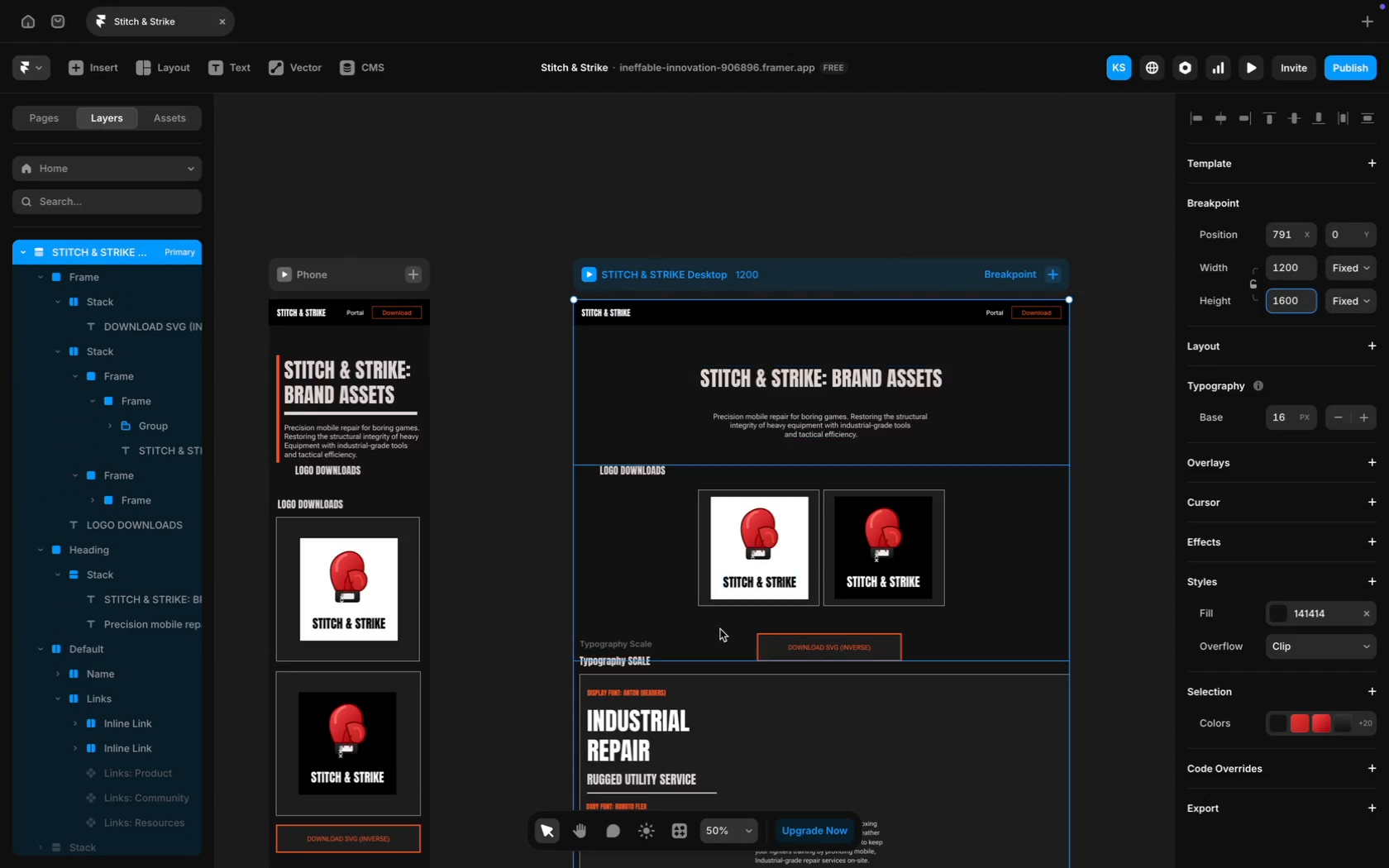 
scroll: coordinate [720, 629], scroll_direction: down, amount: 28.0
 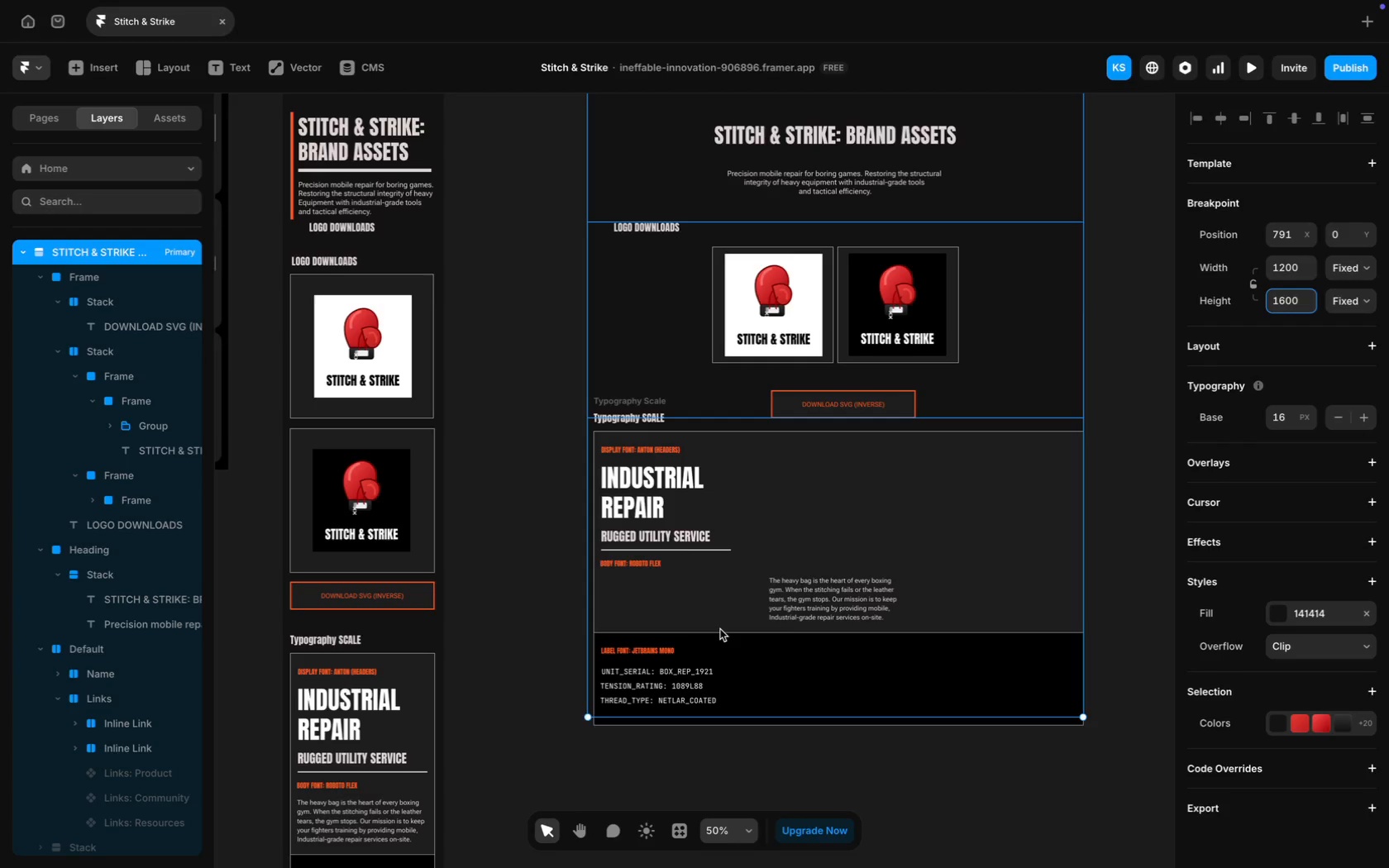 
wait(22.59)
 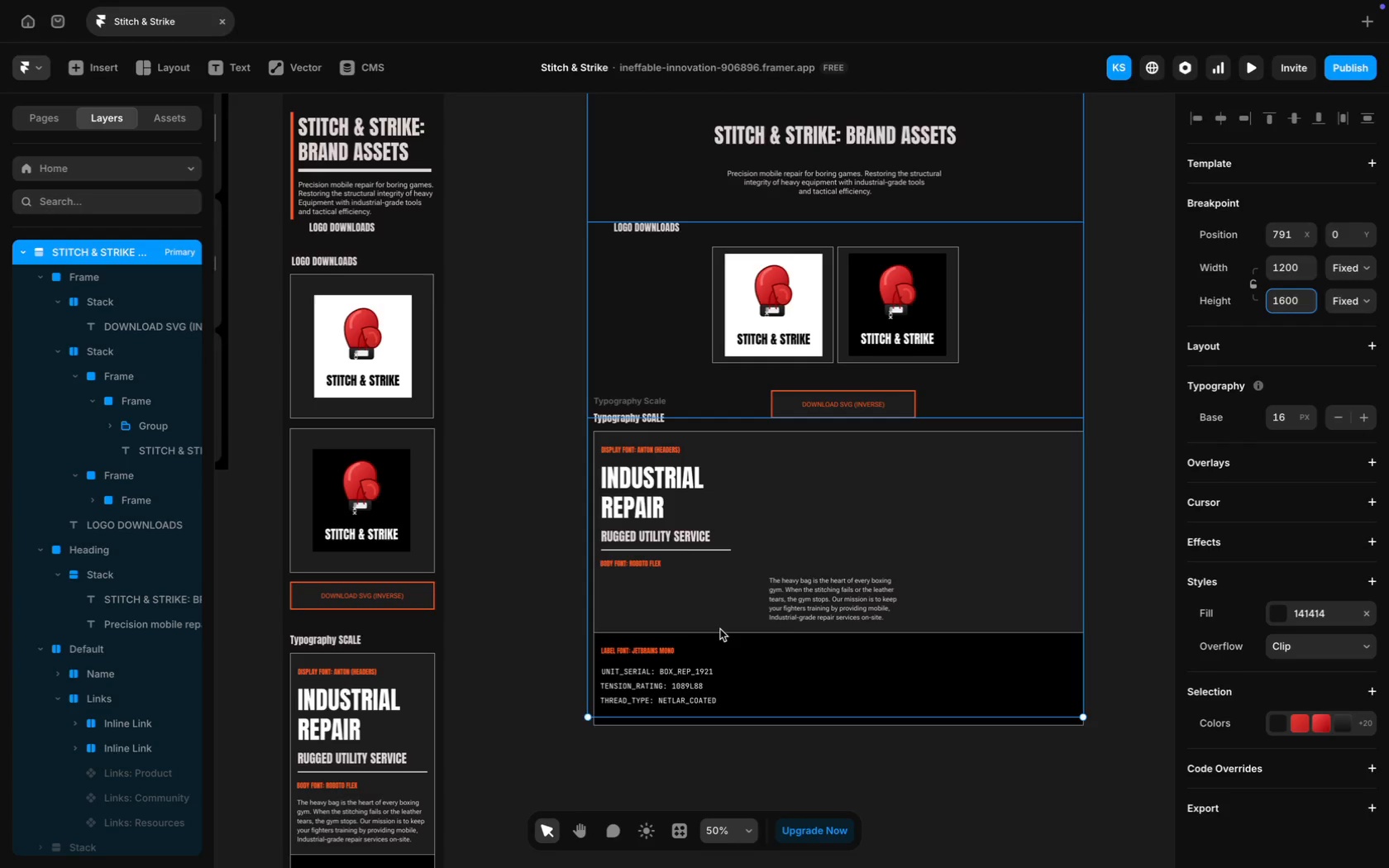 
scroll: coordinate [720, 629], scroll_direction: up, amount: 18.0
 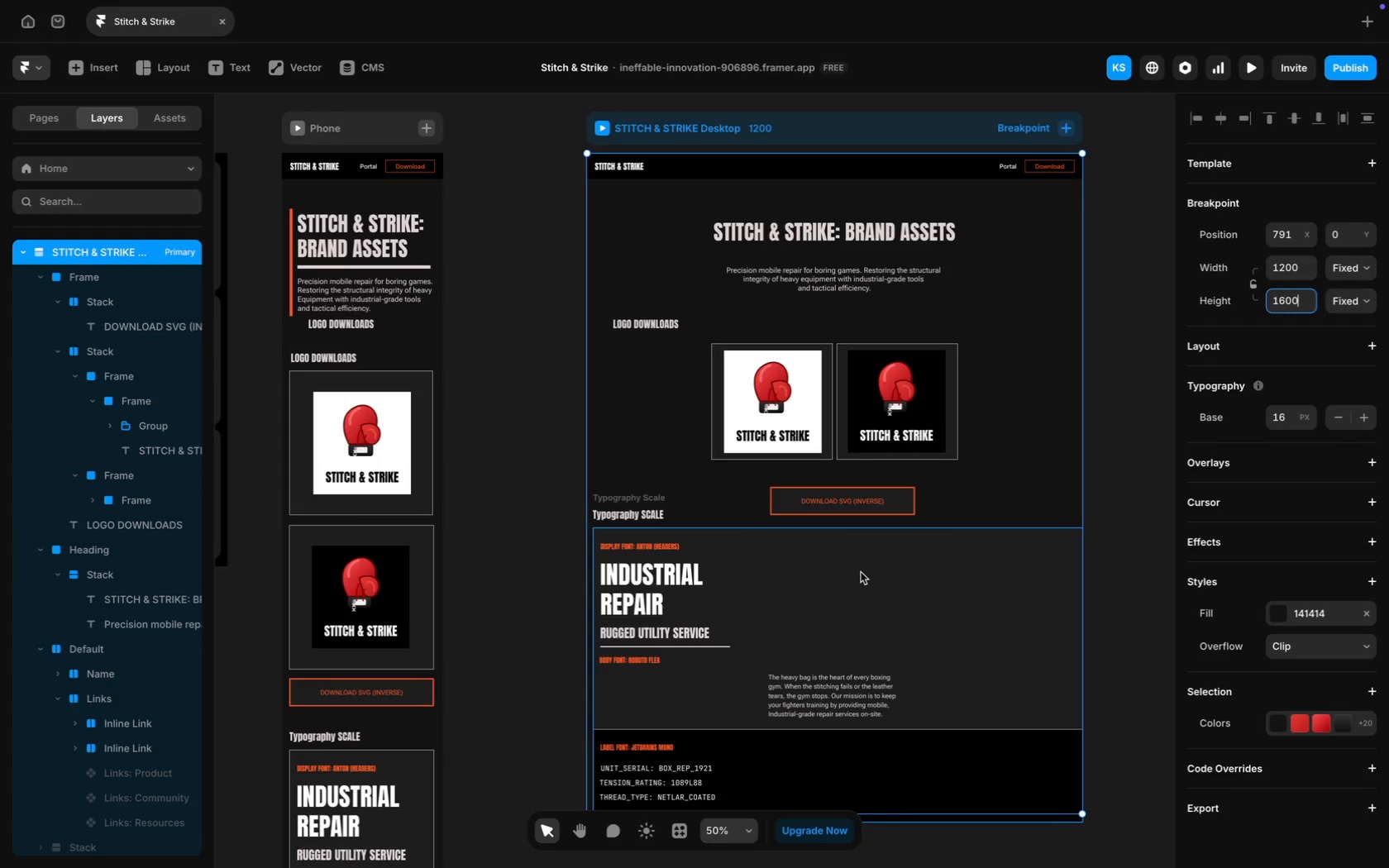 
scroll: coordinate [861, 572], scroll_direction: down, amount: 4.0
 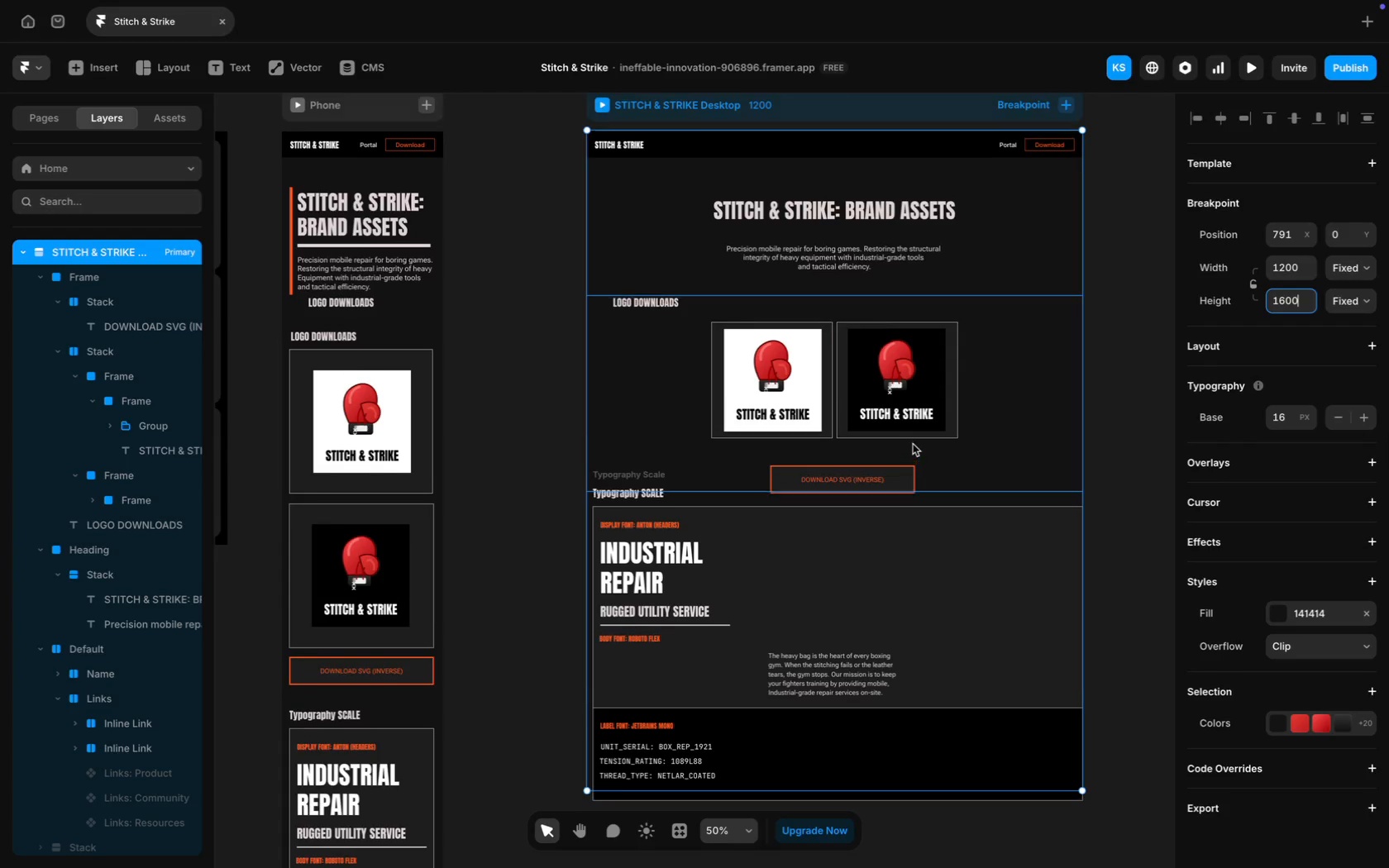 
scroll: coordinate [913, 444], scroll_direction: up, amount: 7.0
 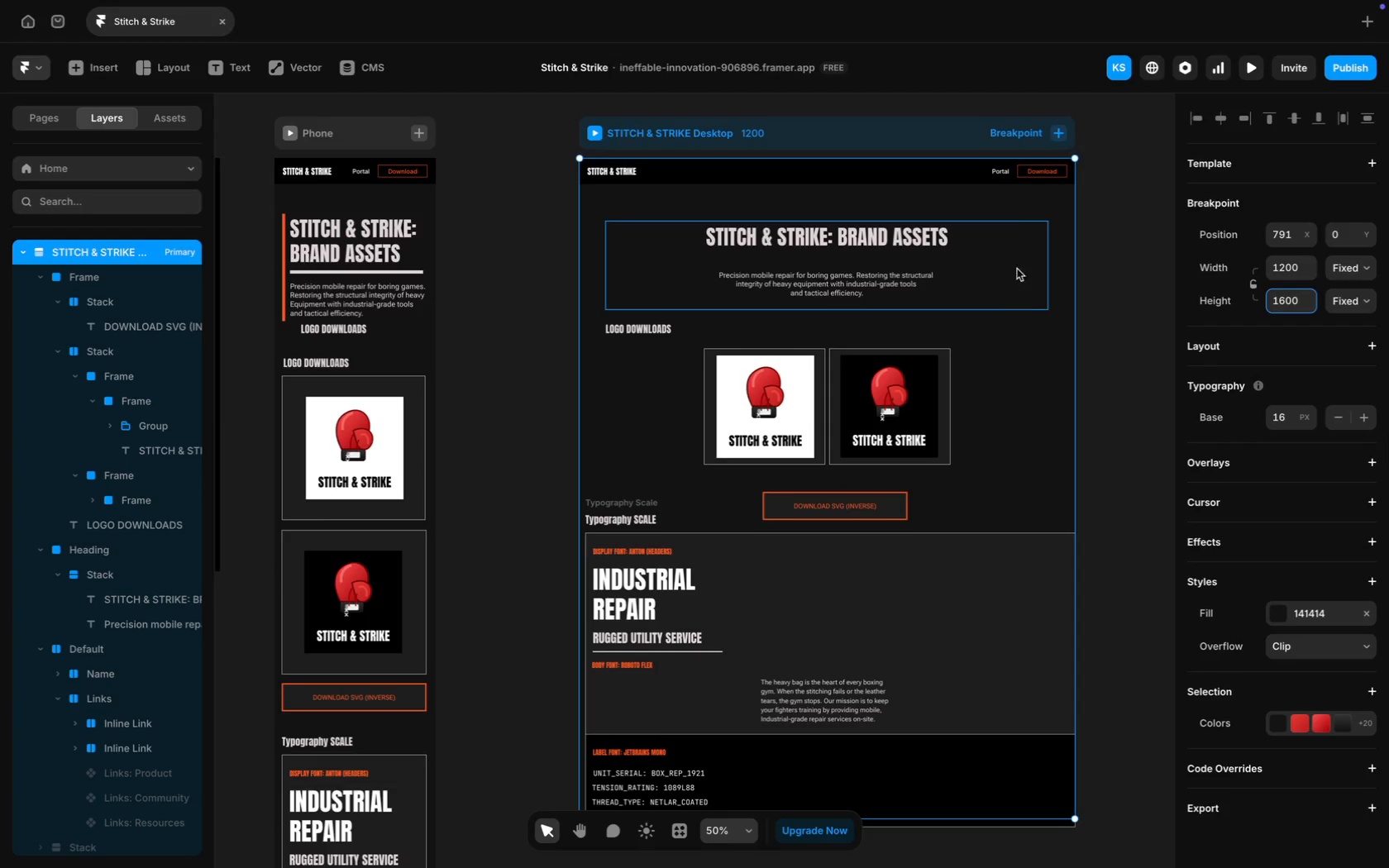 
left_click([916, 138])
 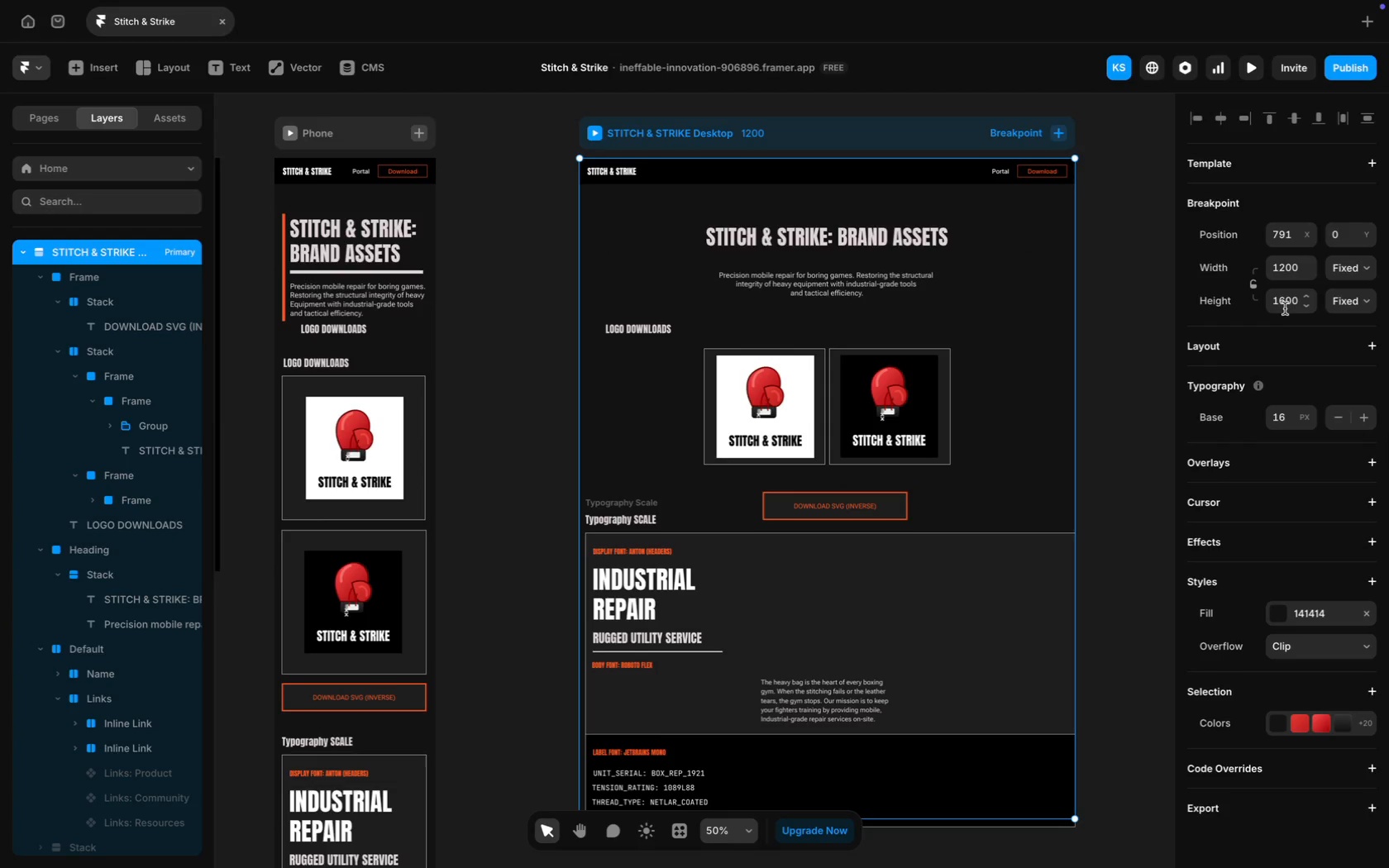 
left_click([1286, 299])
 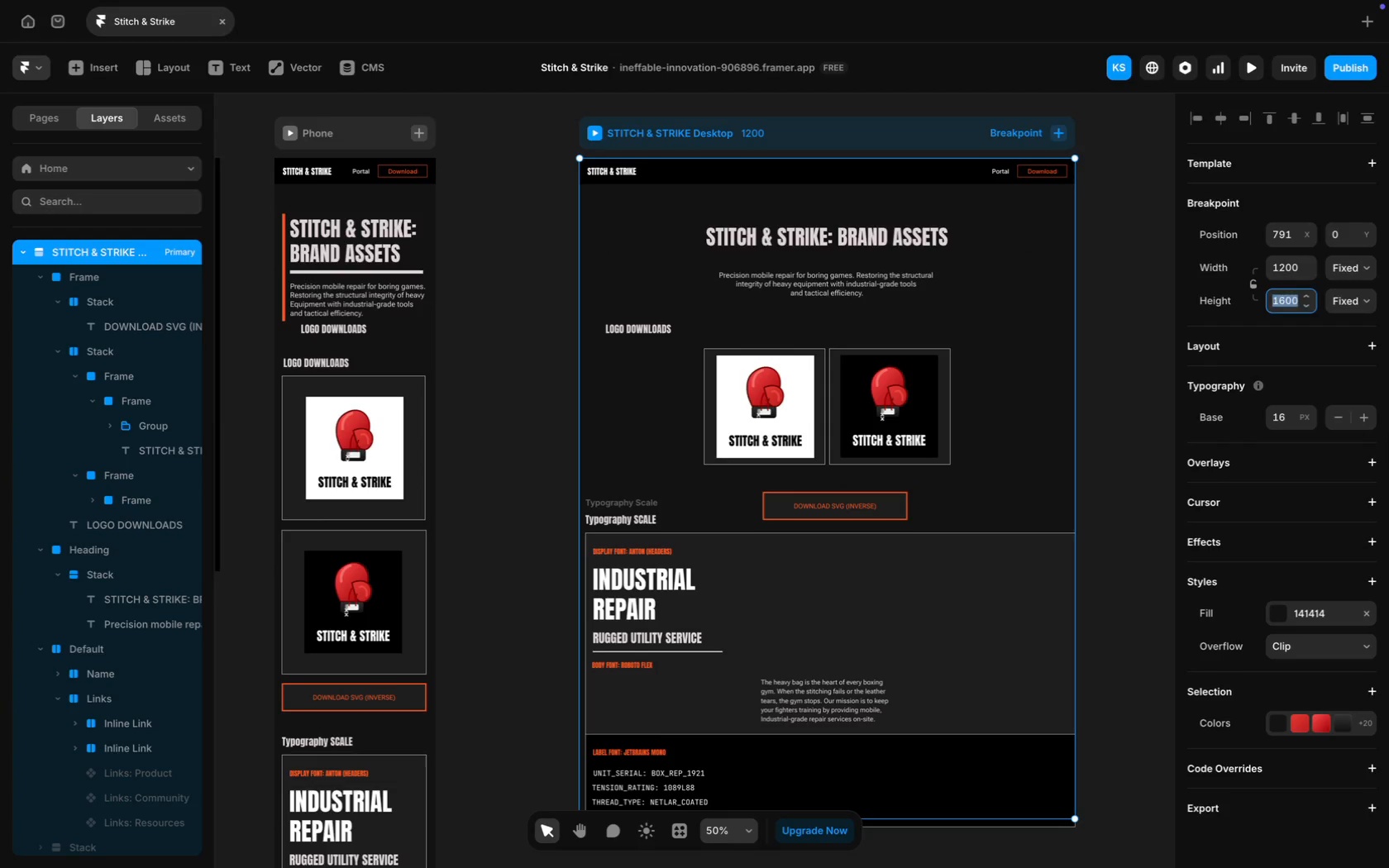 
type(1700)
 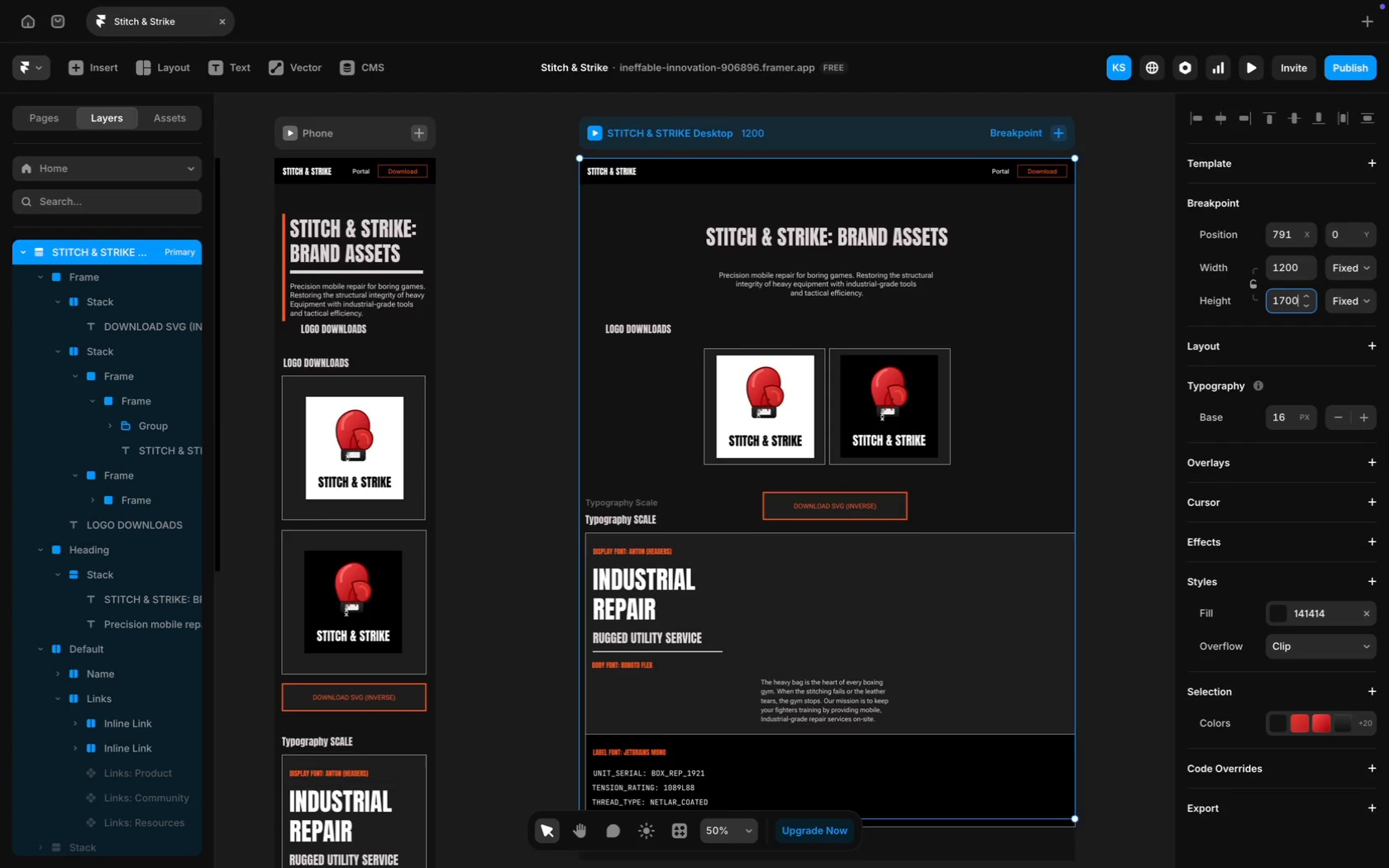 
key(Enter)
 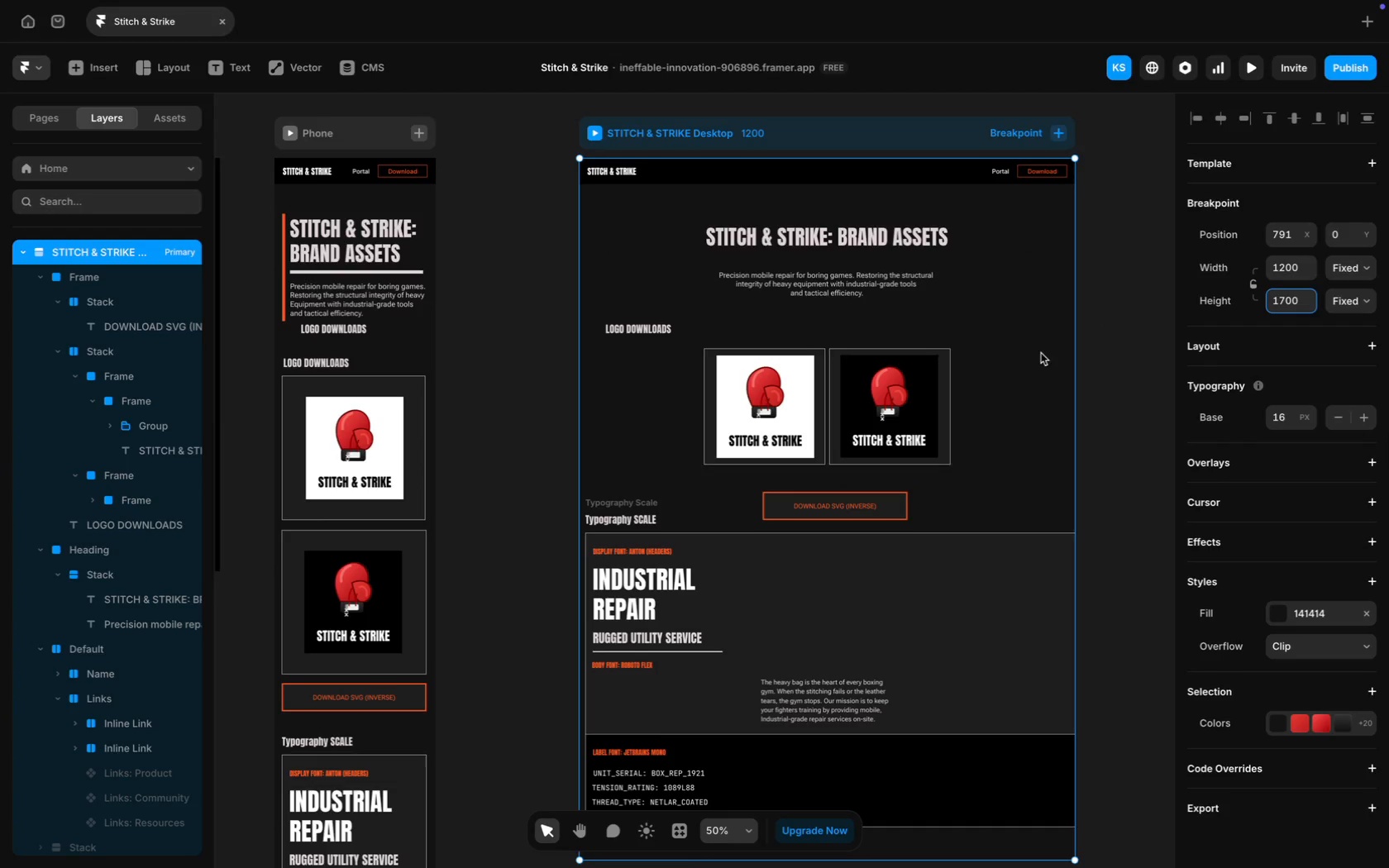 
left_click_drag(start_coordinate=[1000, 482], to_coordinate=[1000, 498])
 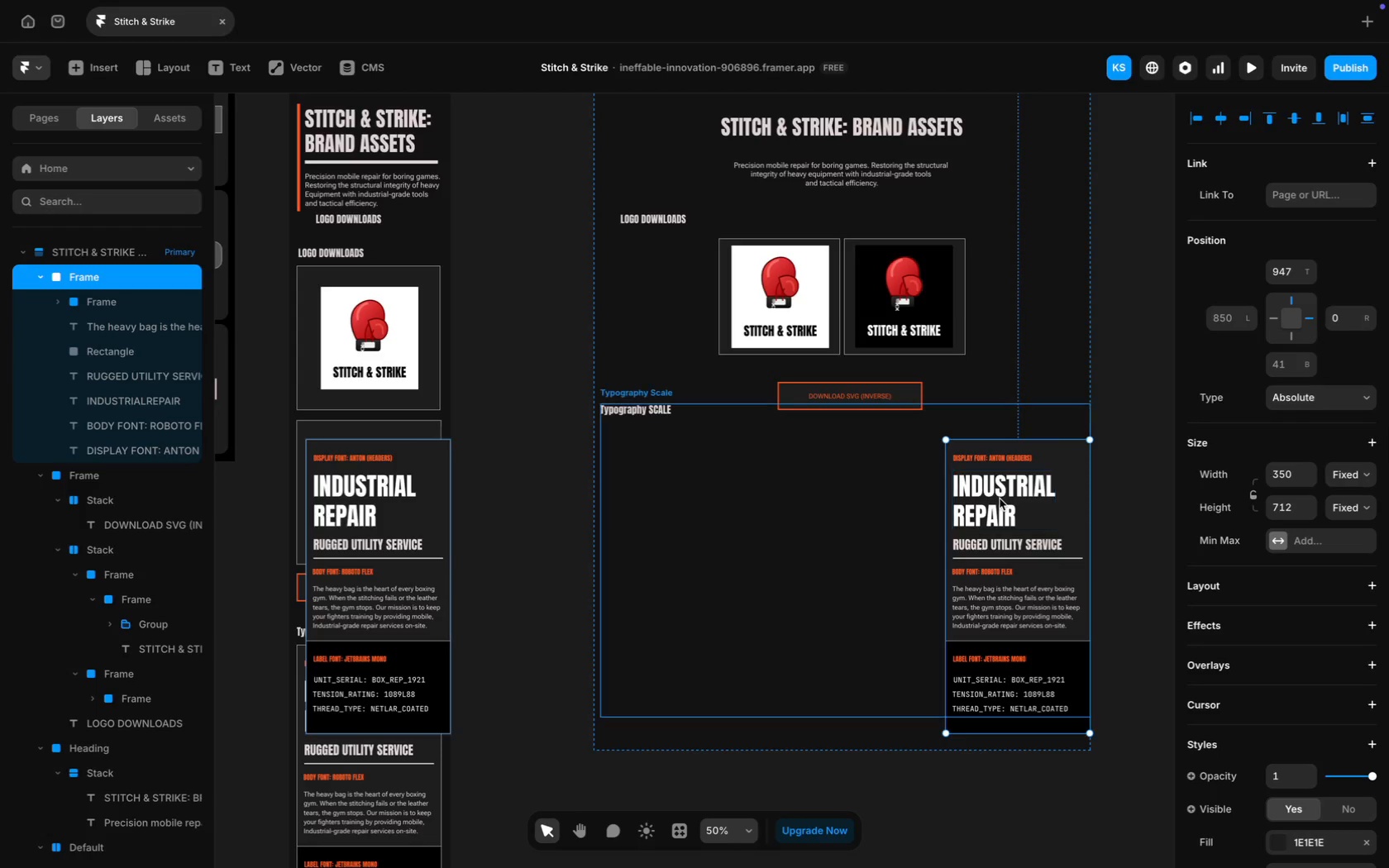 
scroll: coordinate [929, 437], scroll_direction: down, amount: 13.0
 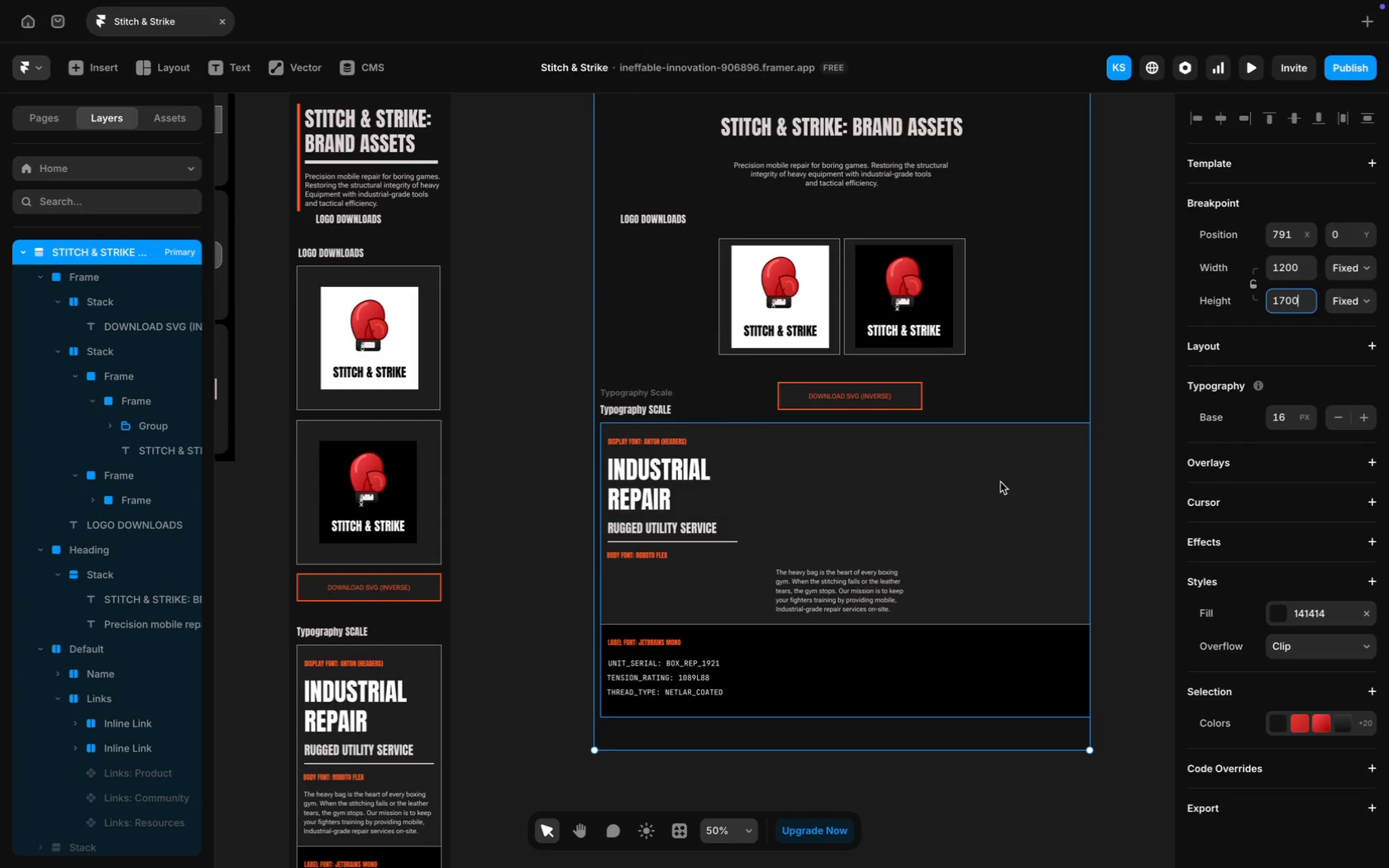 
key(Meta+Z)
 